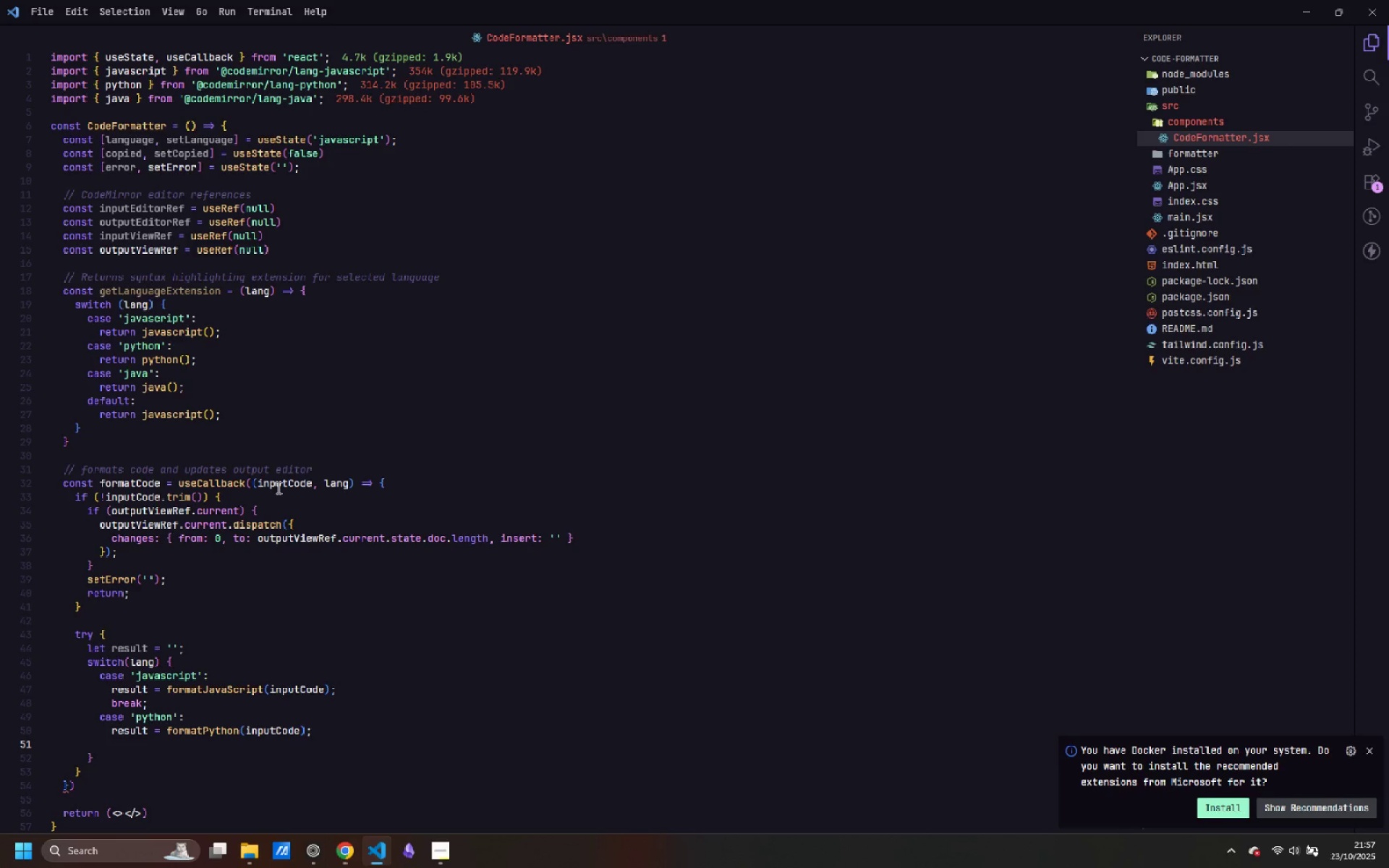 
type(break;)
 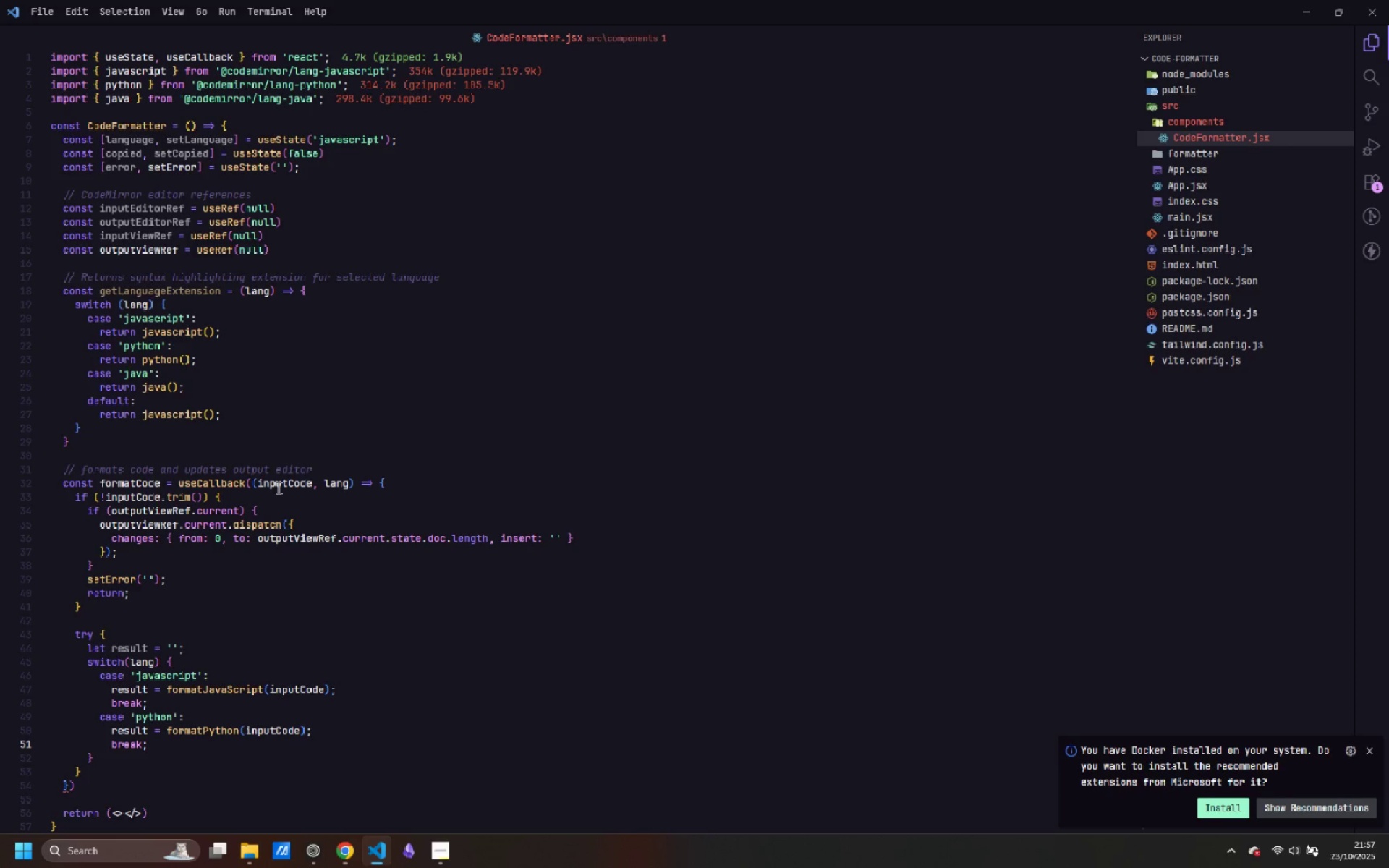 
key(Enter)
 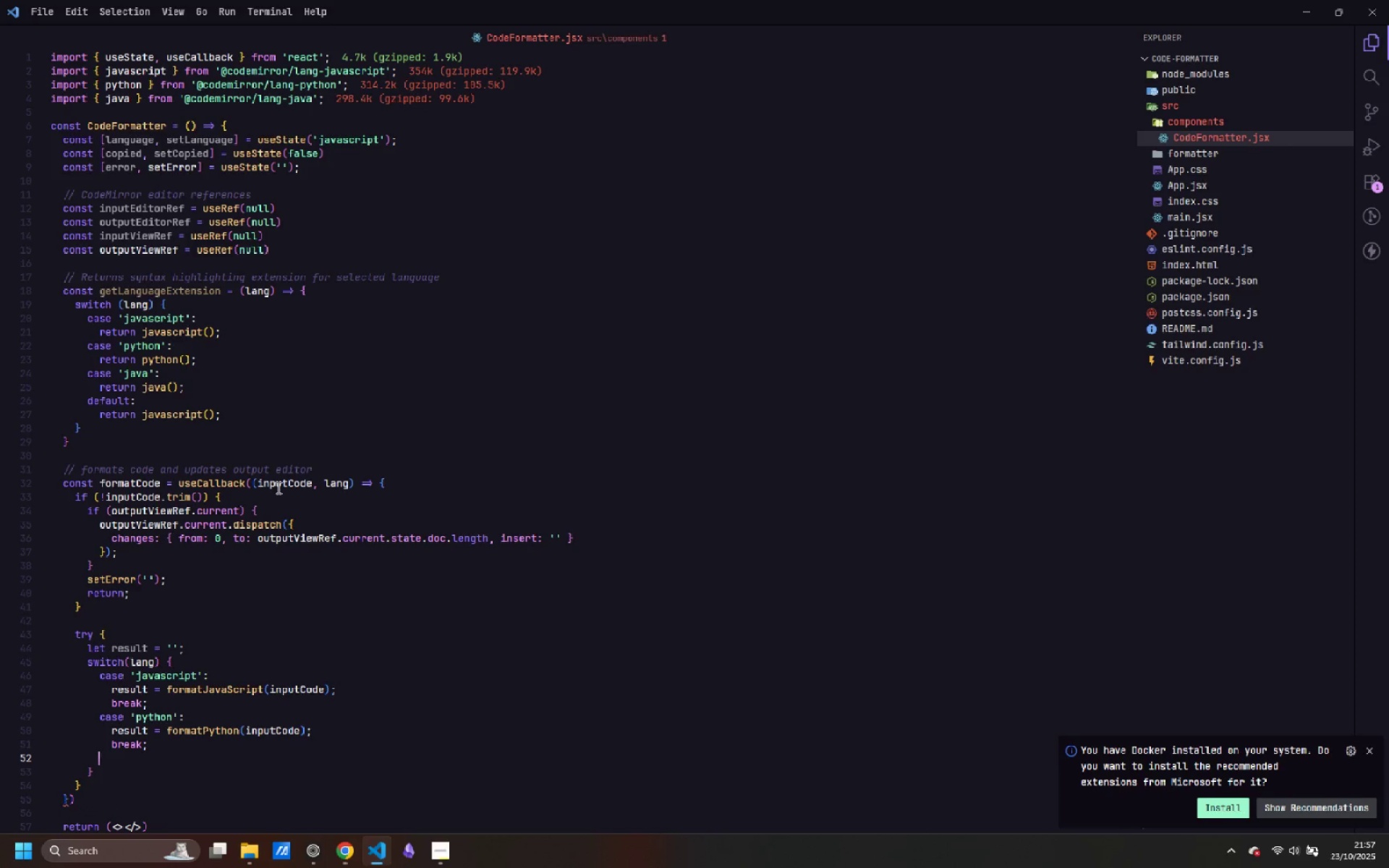 
key(Backspace)
type(case 'java)
 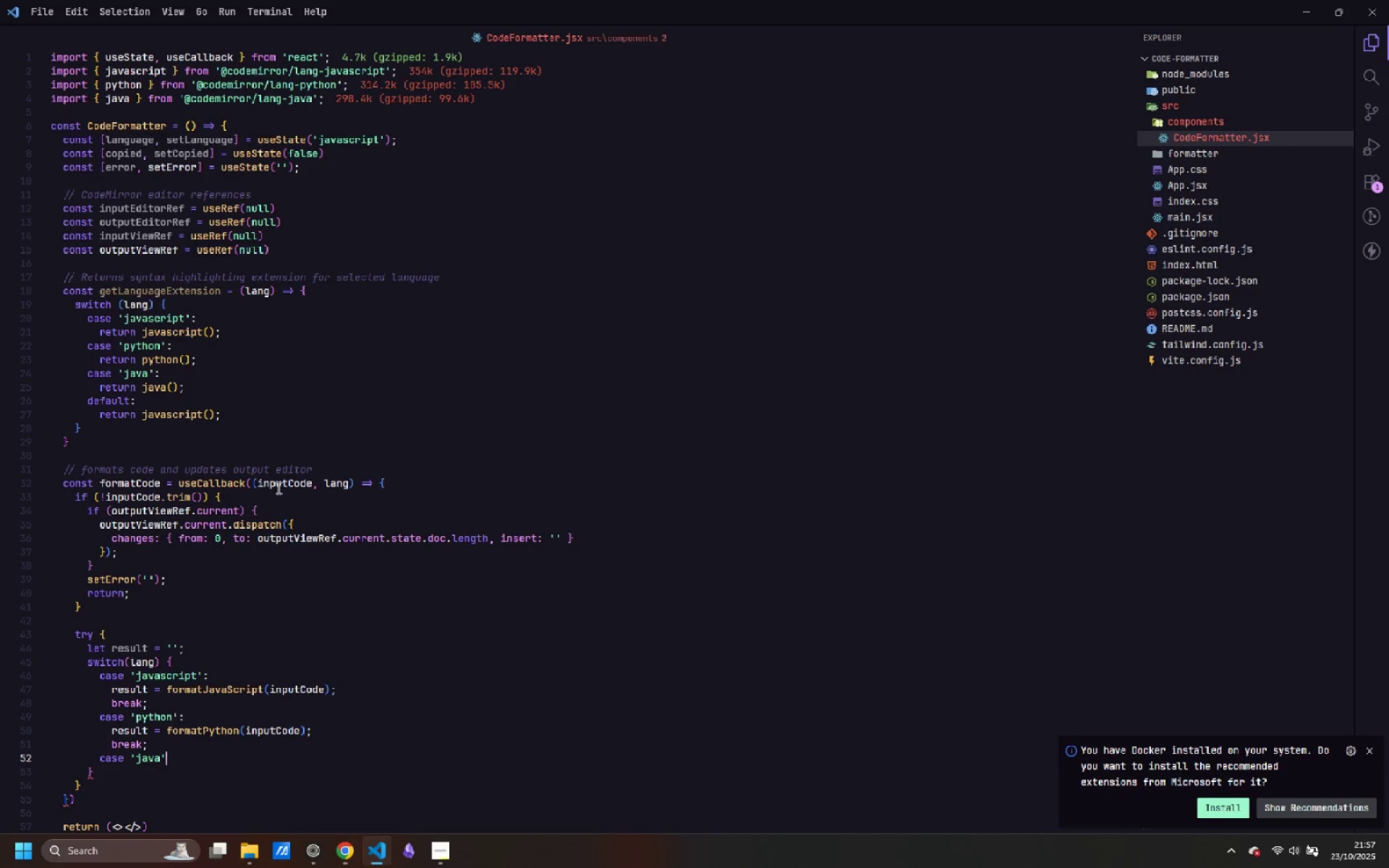 
key(ArrowRight)
 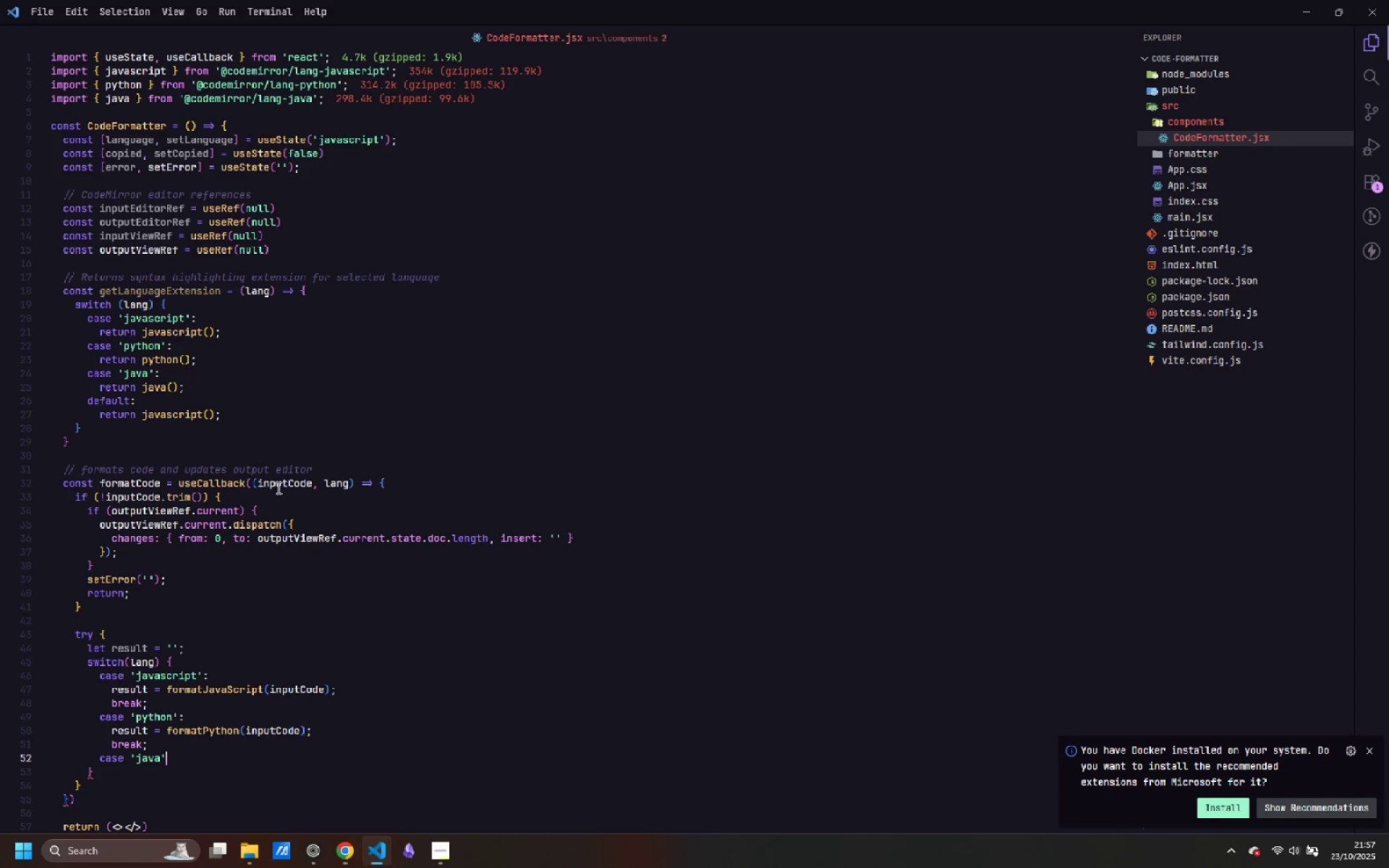 
key(Shift+ShiftLeft)
 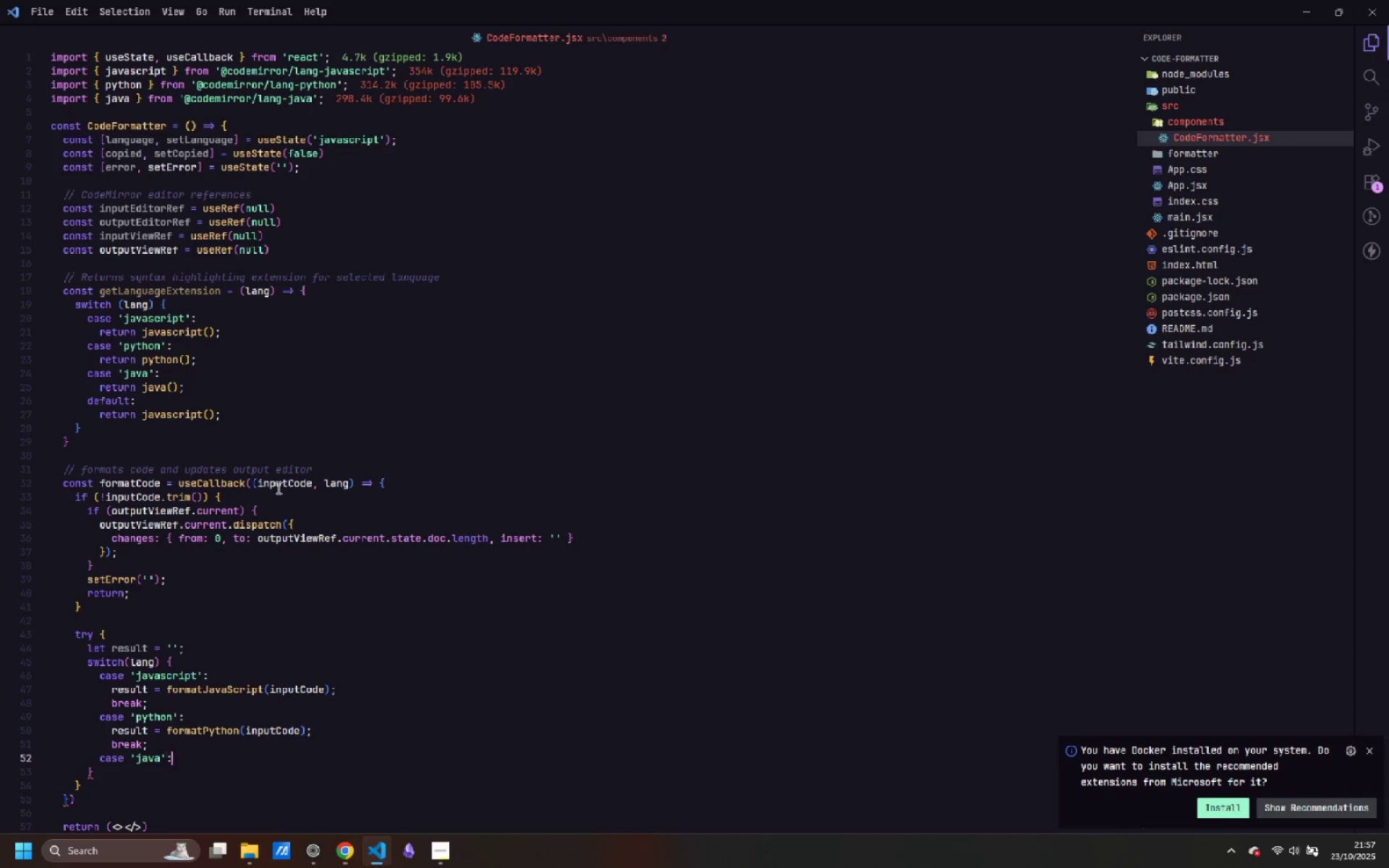 
key(Shift+Semicolon)
 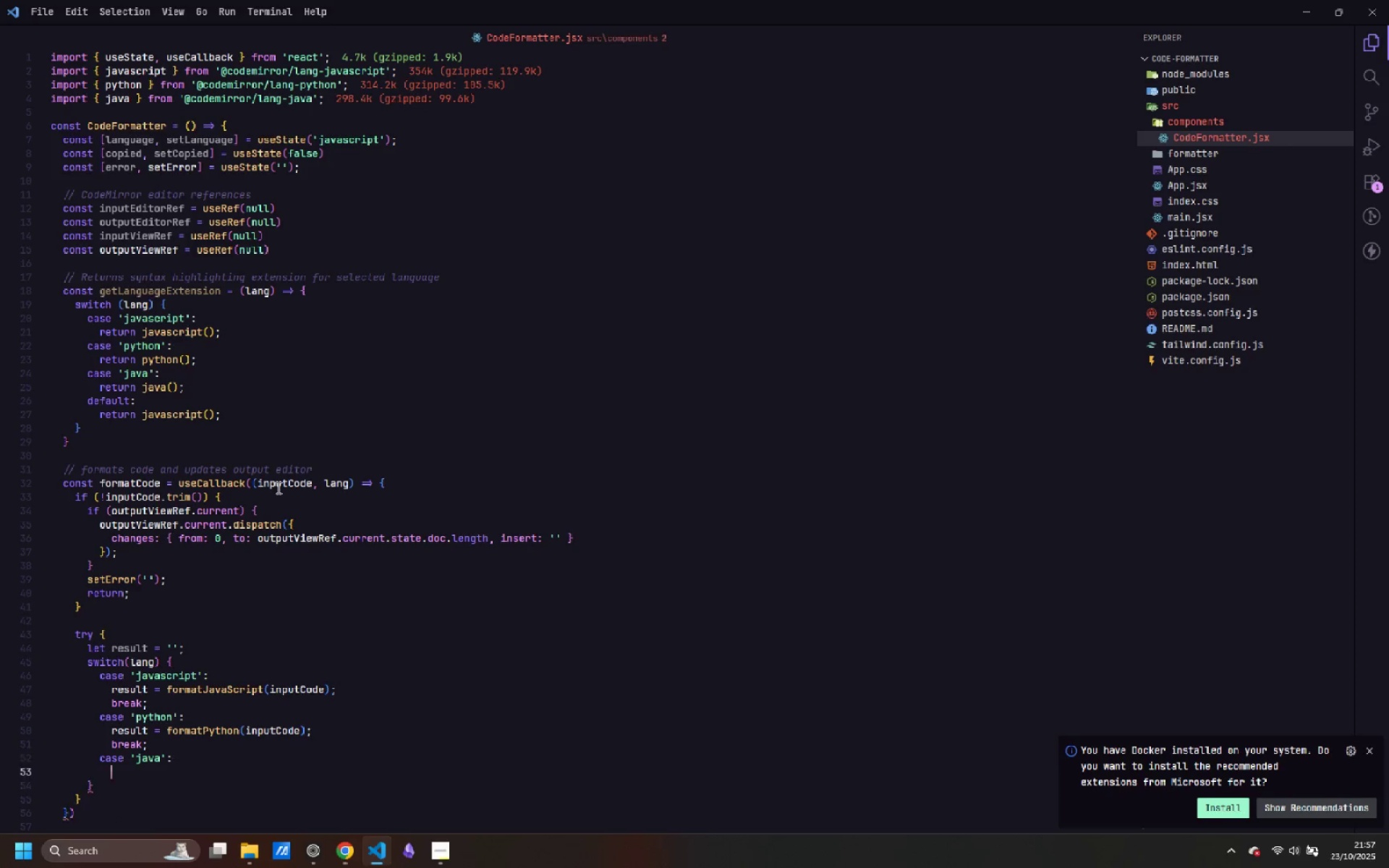 
key(Enter)
 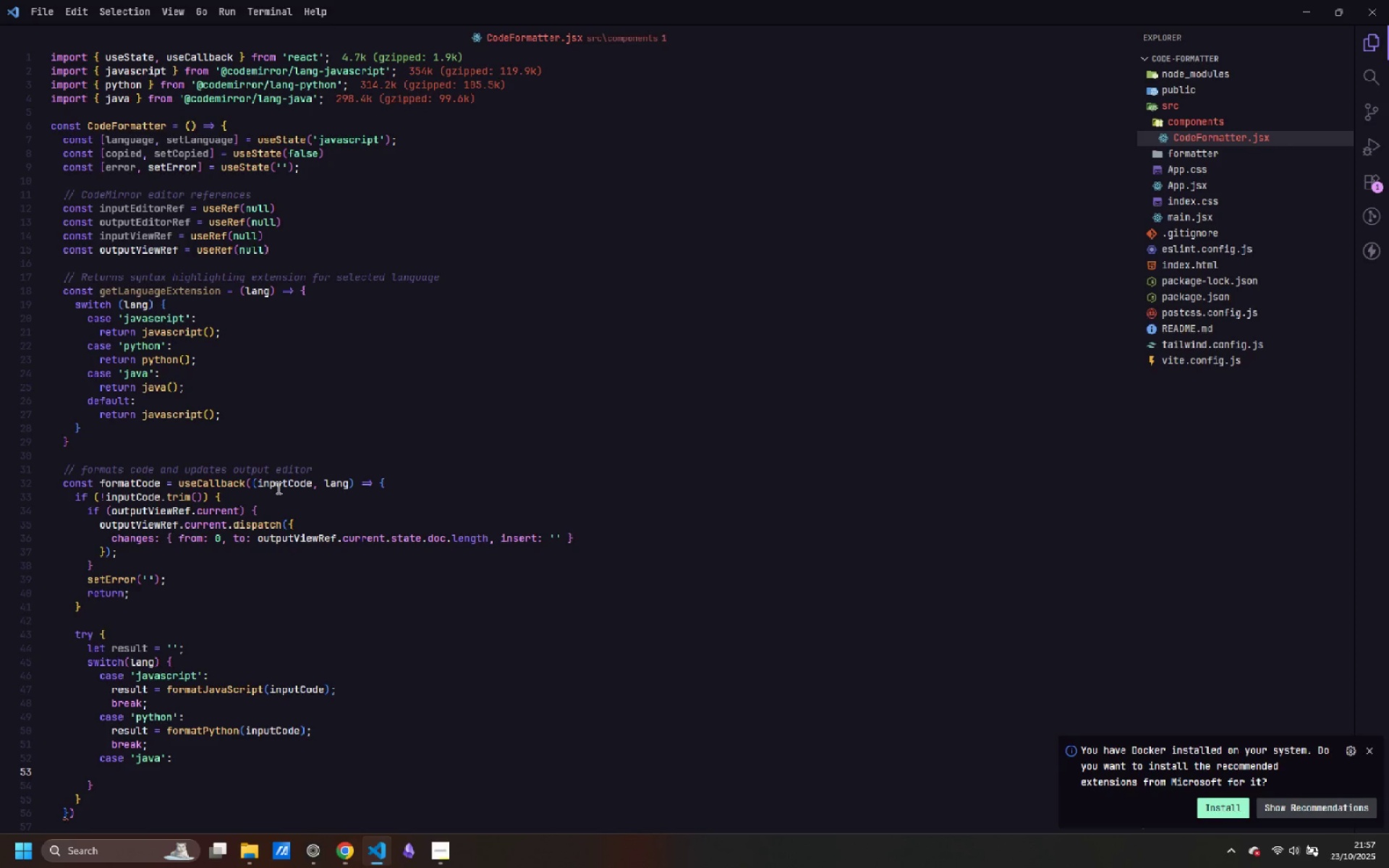 
type(result = go)
key(Backspace)
key(Backspace)
type(formatJava(inputCode)
 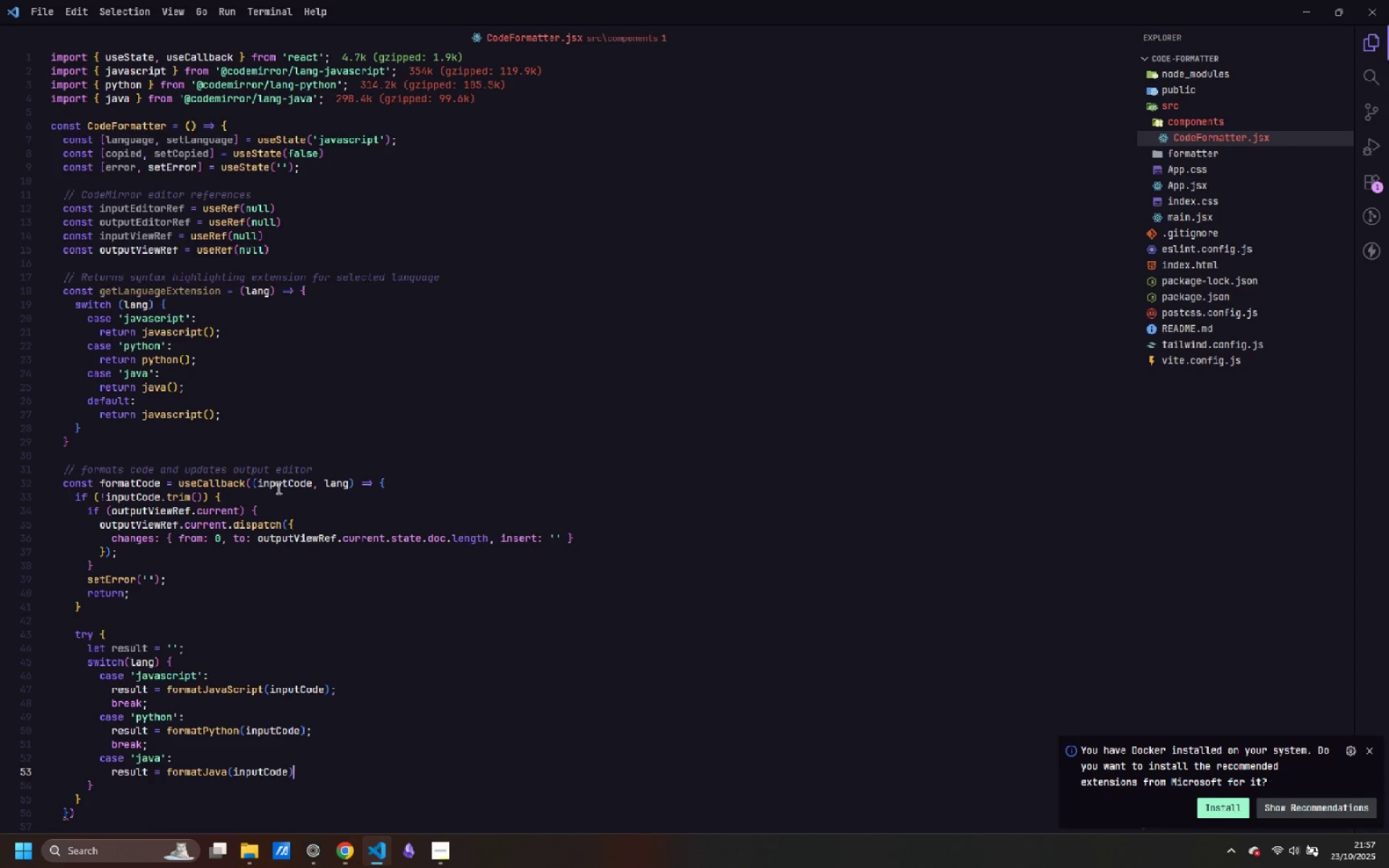 
 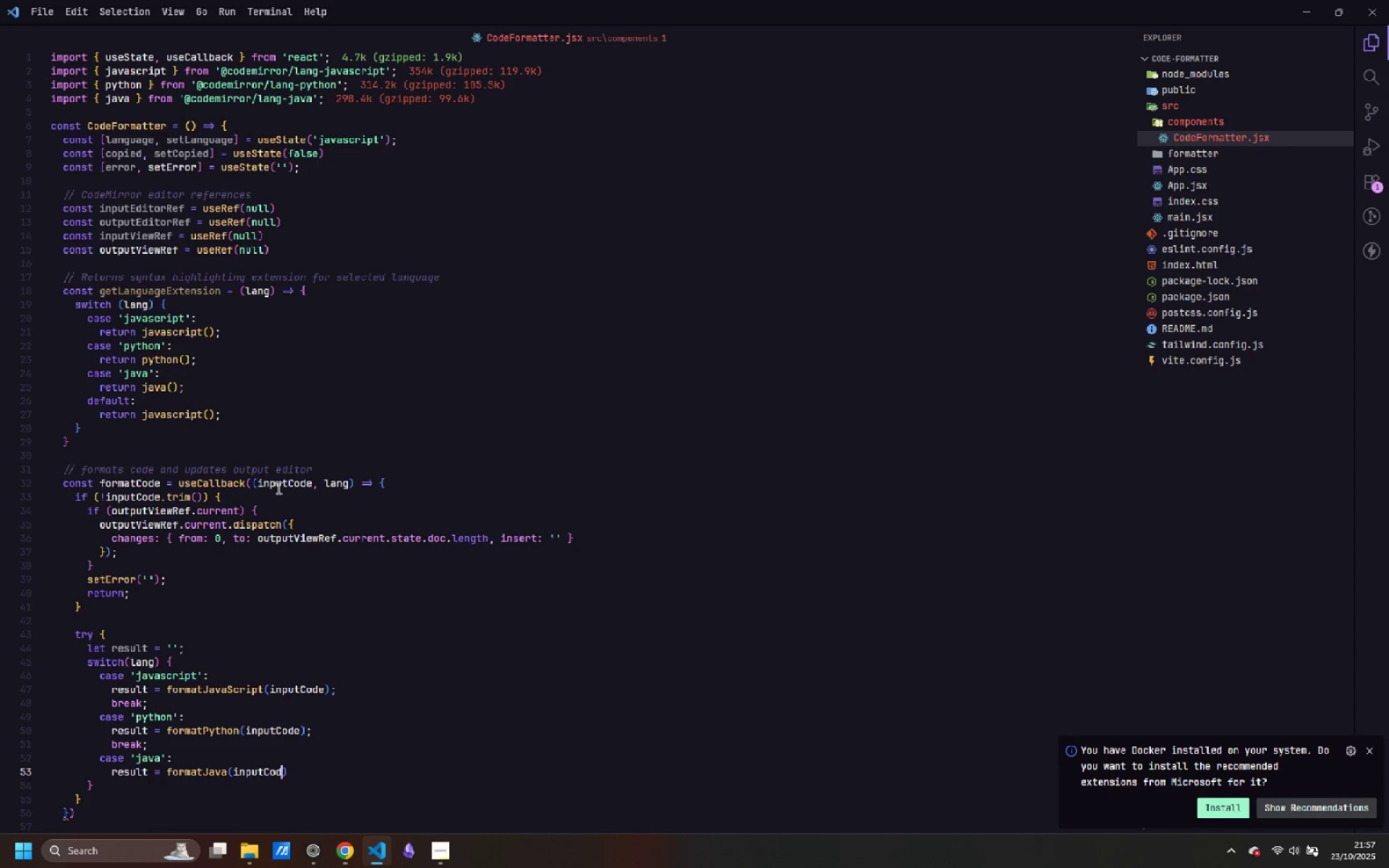 
key(ArrowRight)
 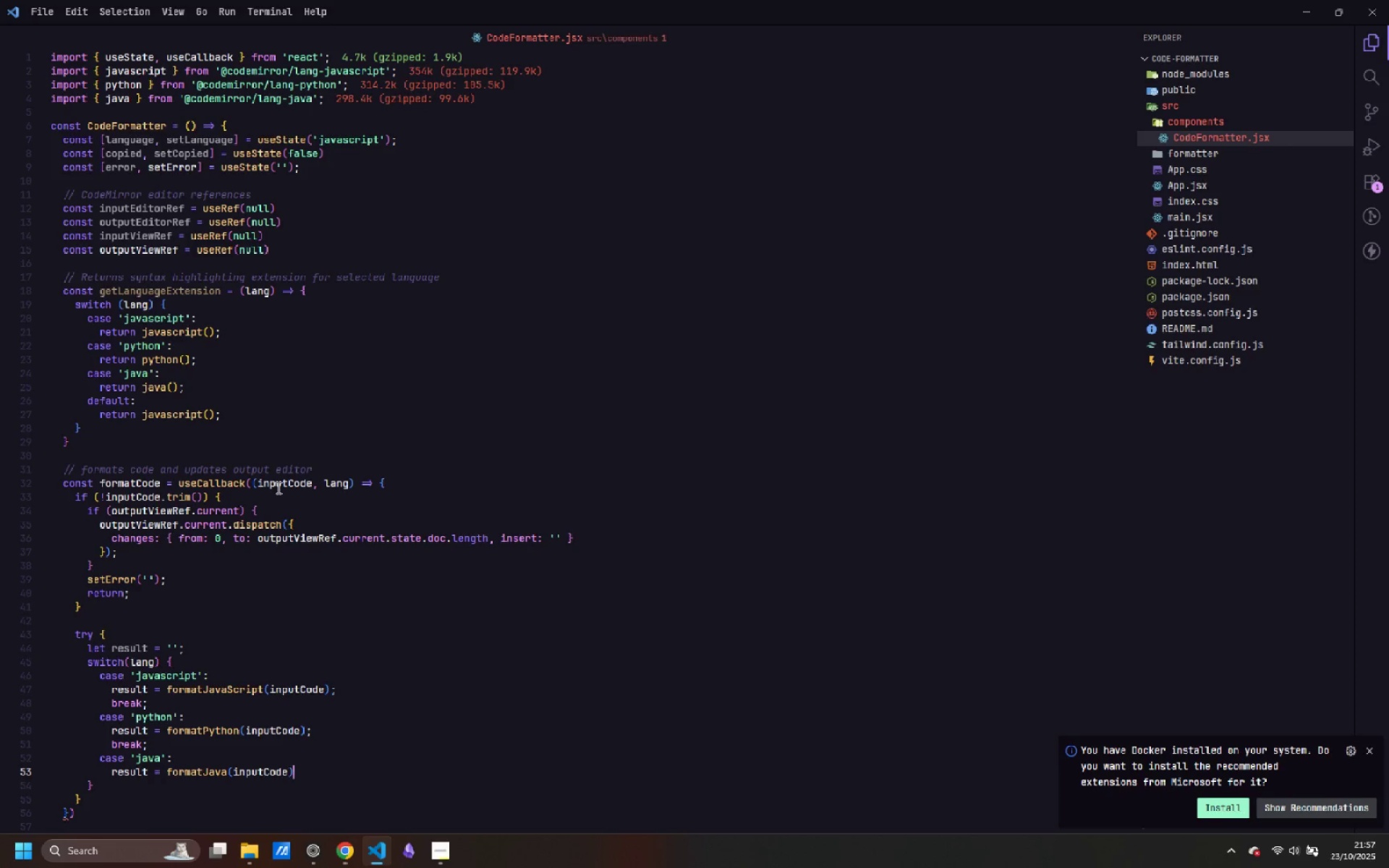 
key(Semicolon)
 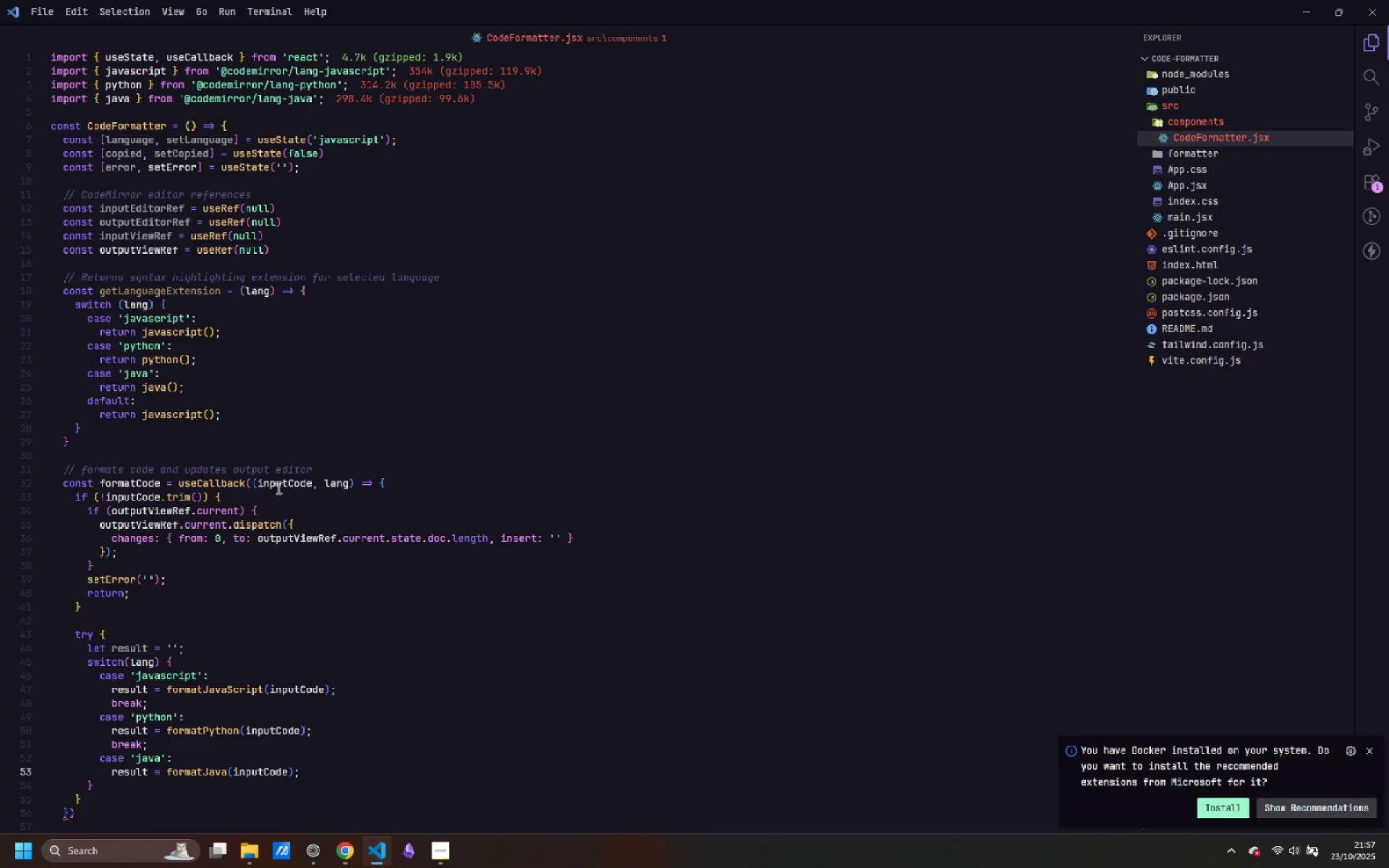 
key(Enter)
 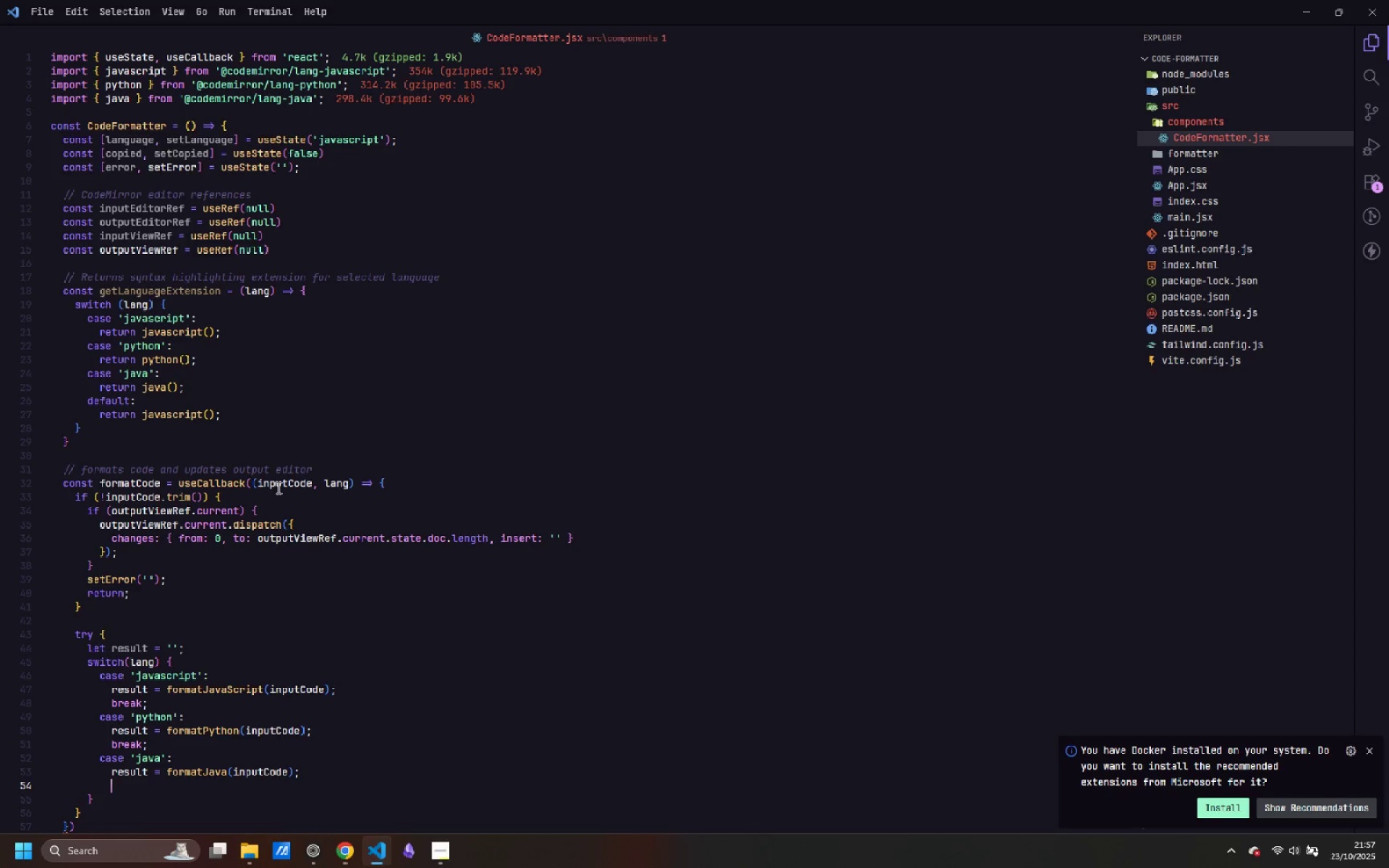 
type(break;)
 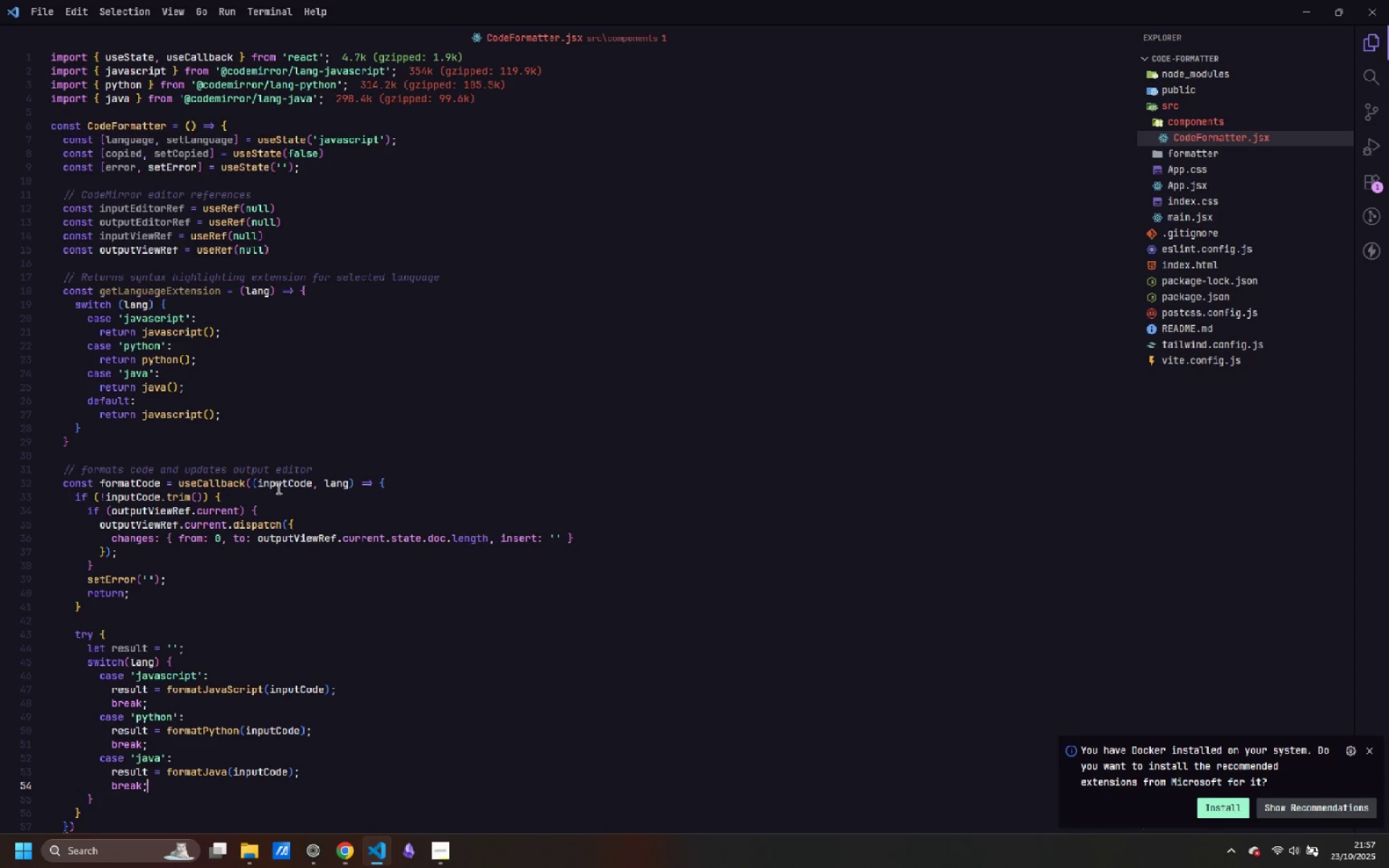 
key(Enter)
 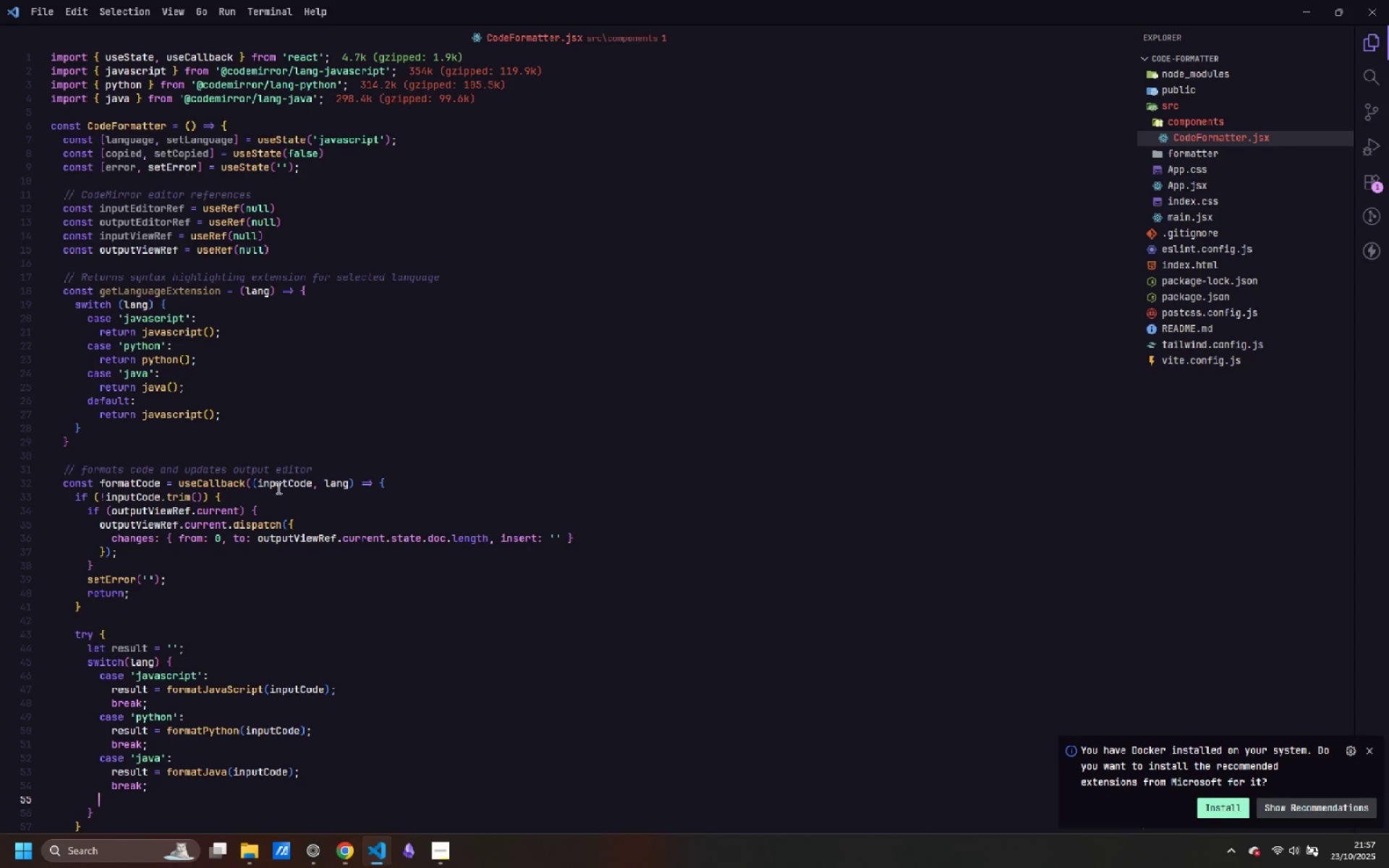 
key(Backspace)
type(c)
key(Backspace)
type(default:)
 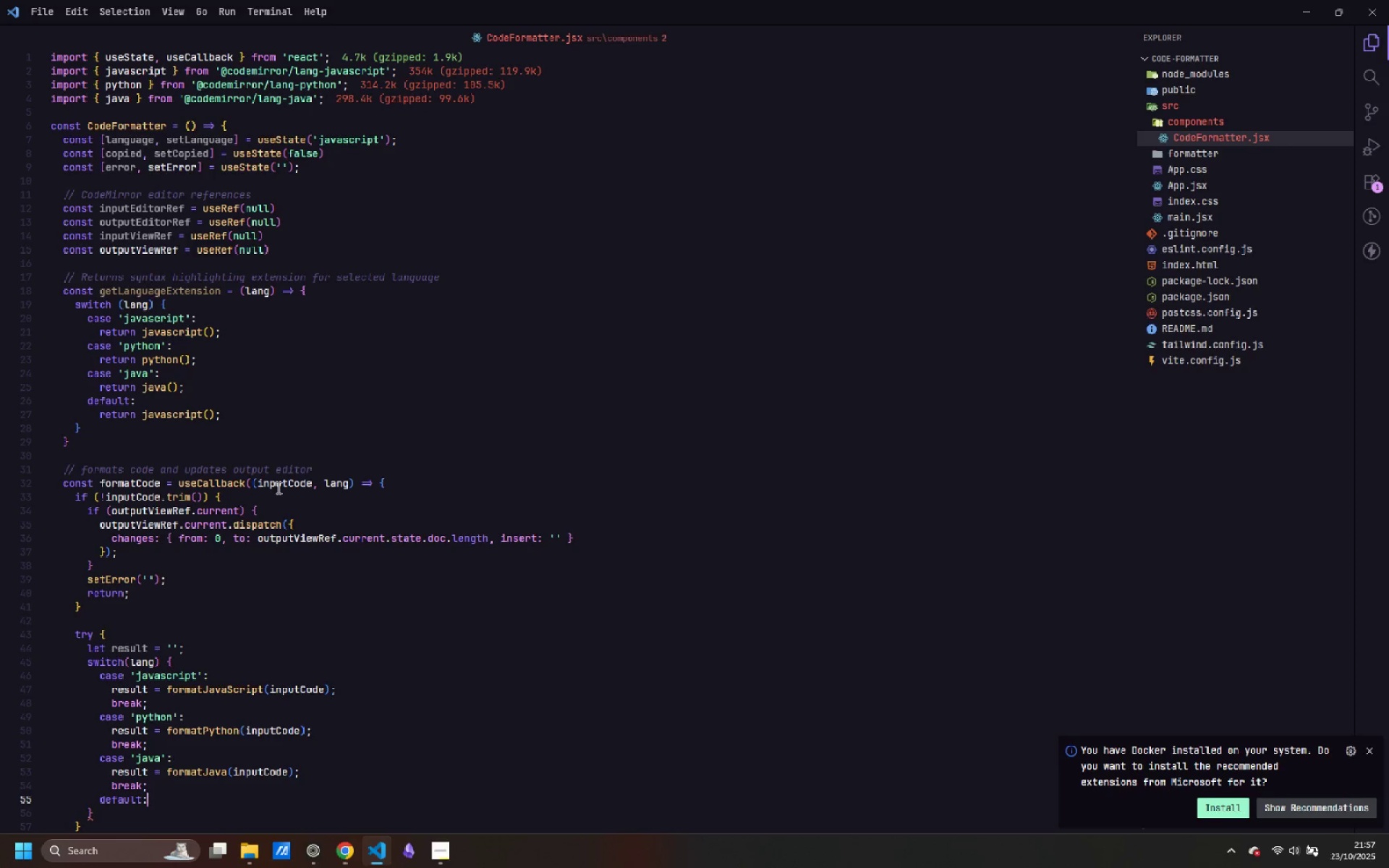 
key(Enter)
 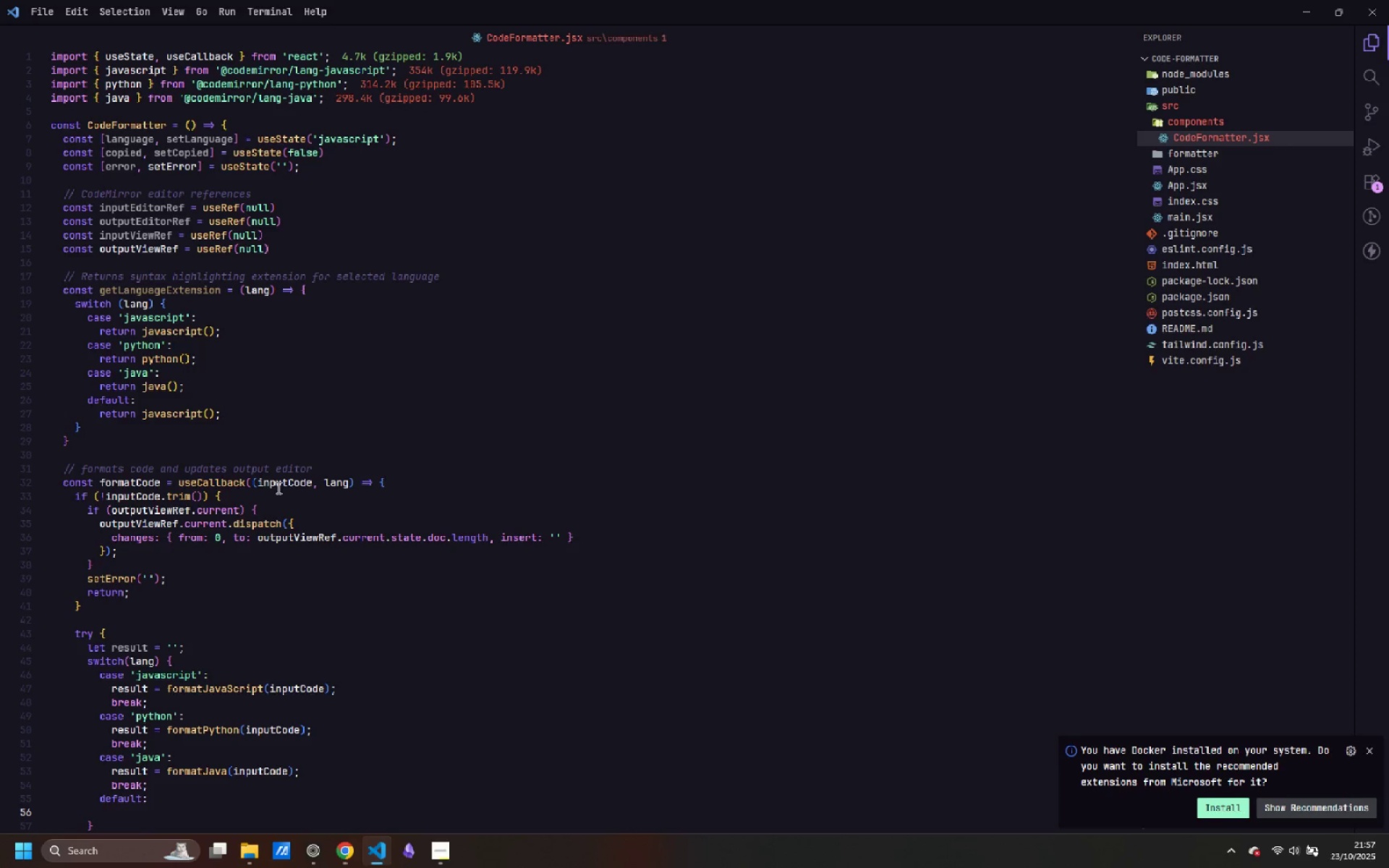 
type(result)
 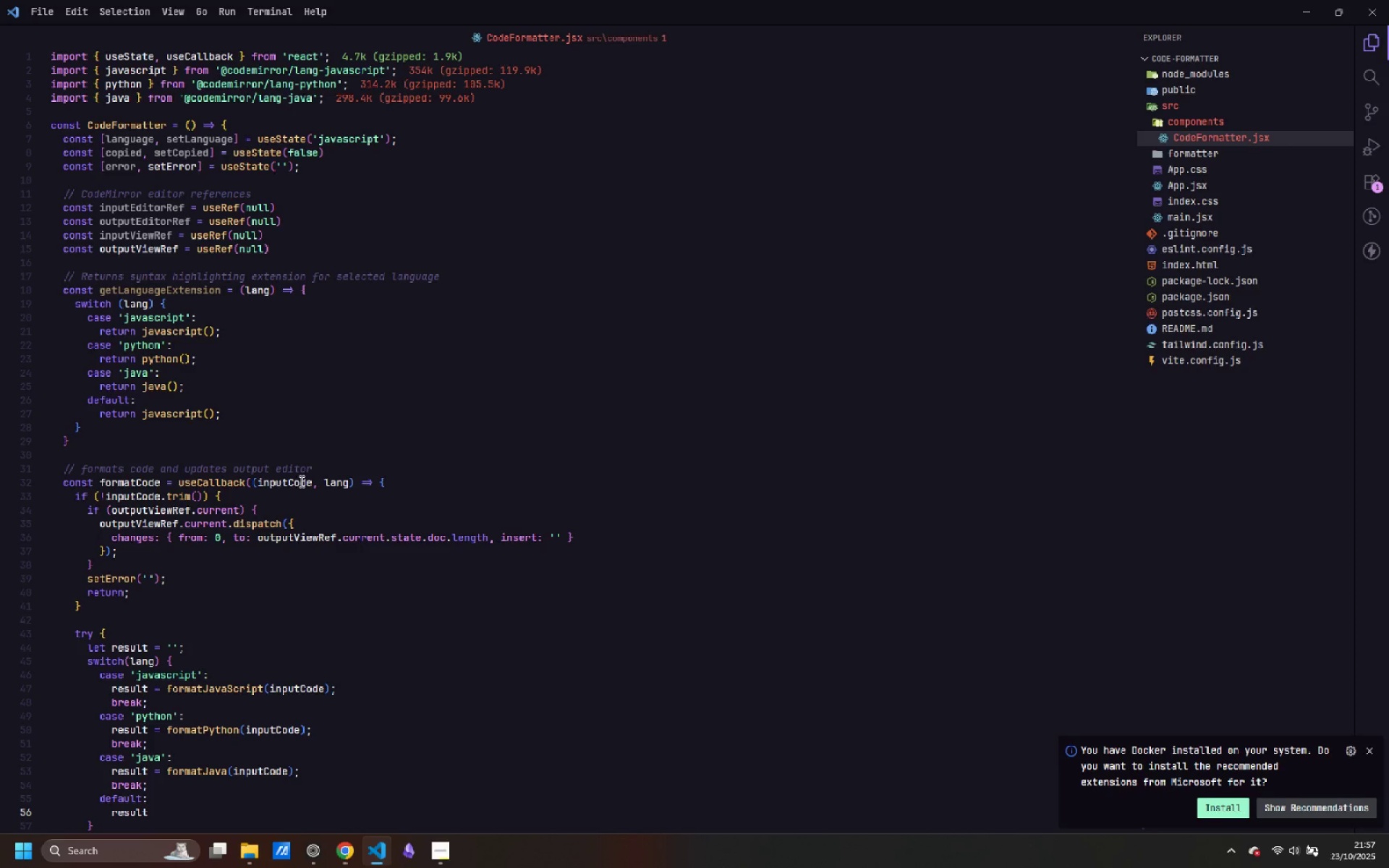 
scroll: coordinate [325, 478], scroll_direction: down, amount: 3.0
 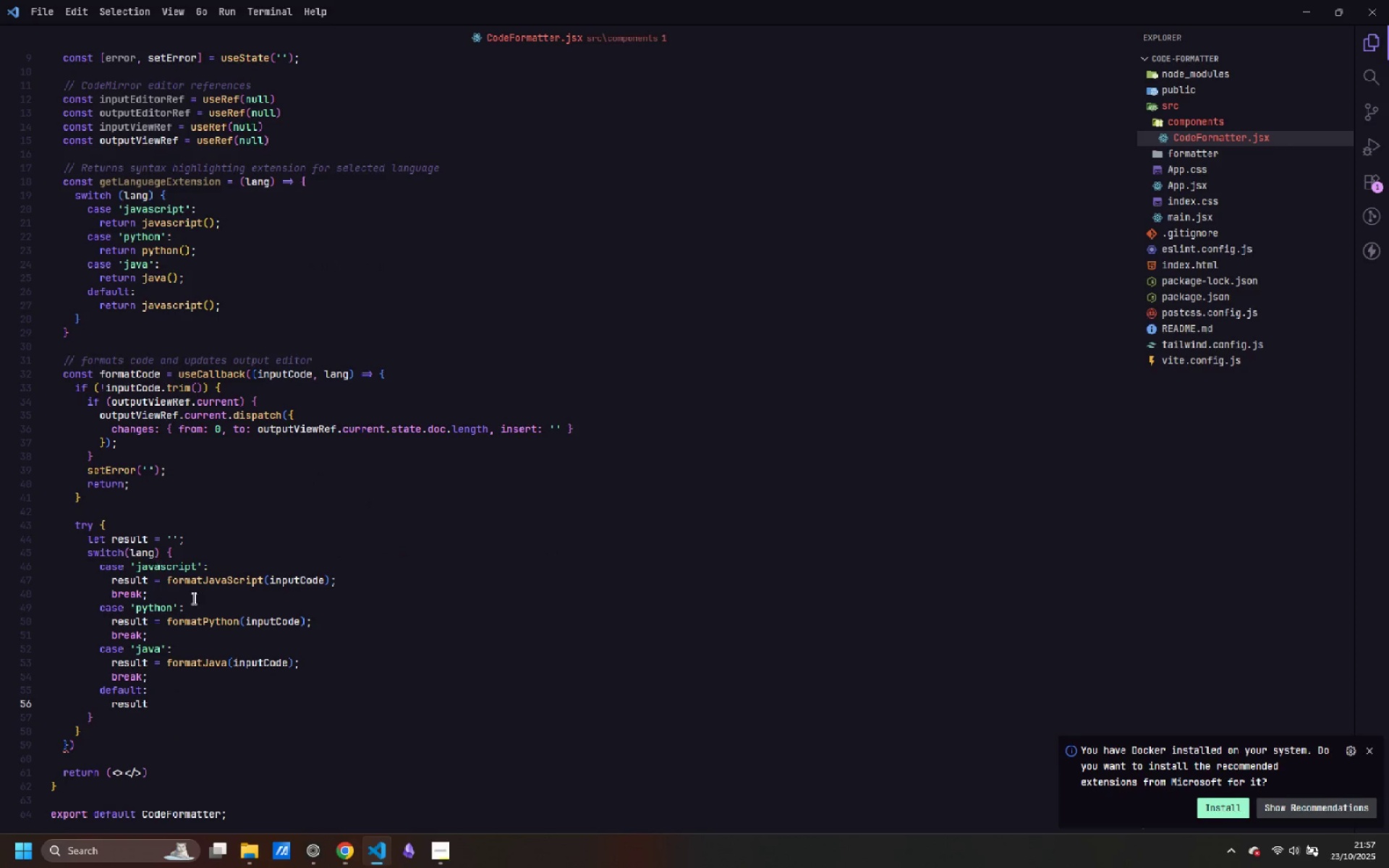 
mouse_move([326, 582])
 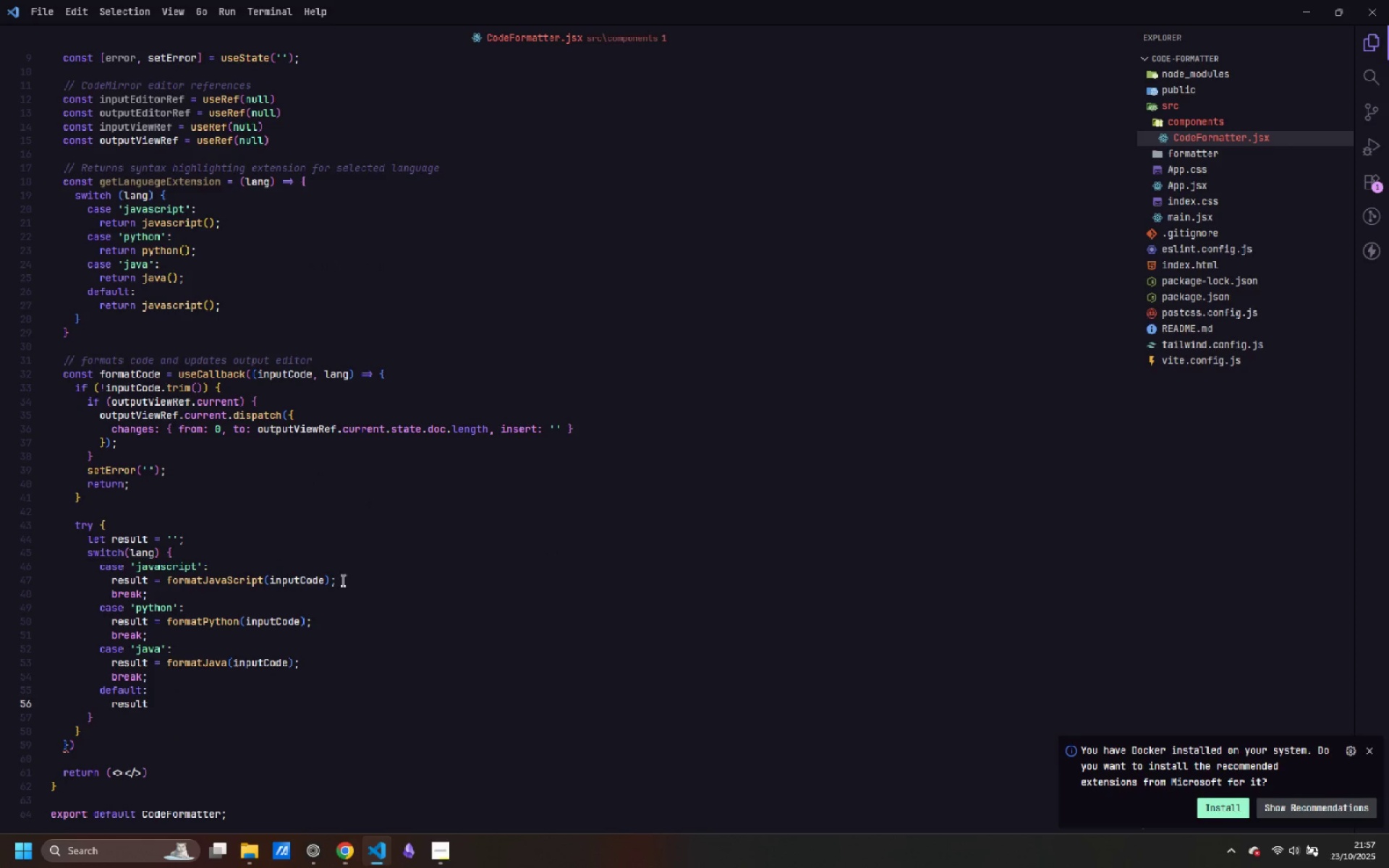 
left_click_drag(start_coordinate=[345, 578], to_coordinate=[109, 577])
 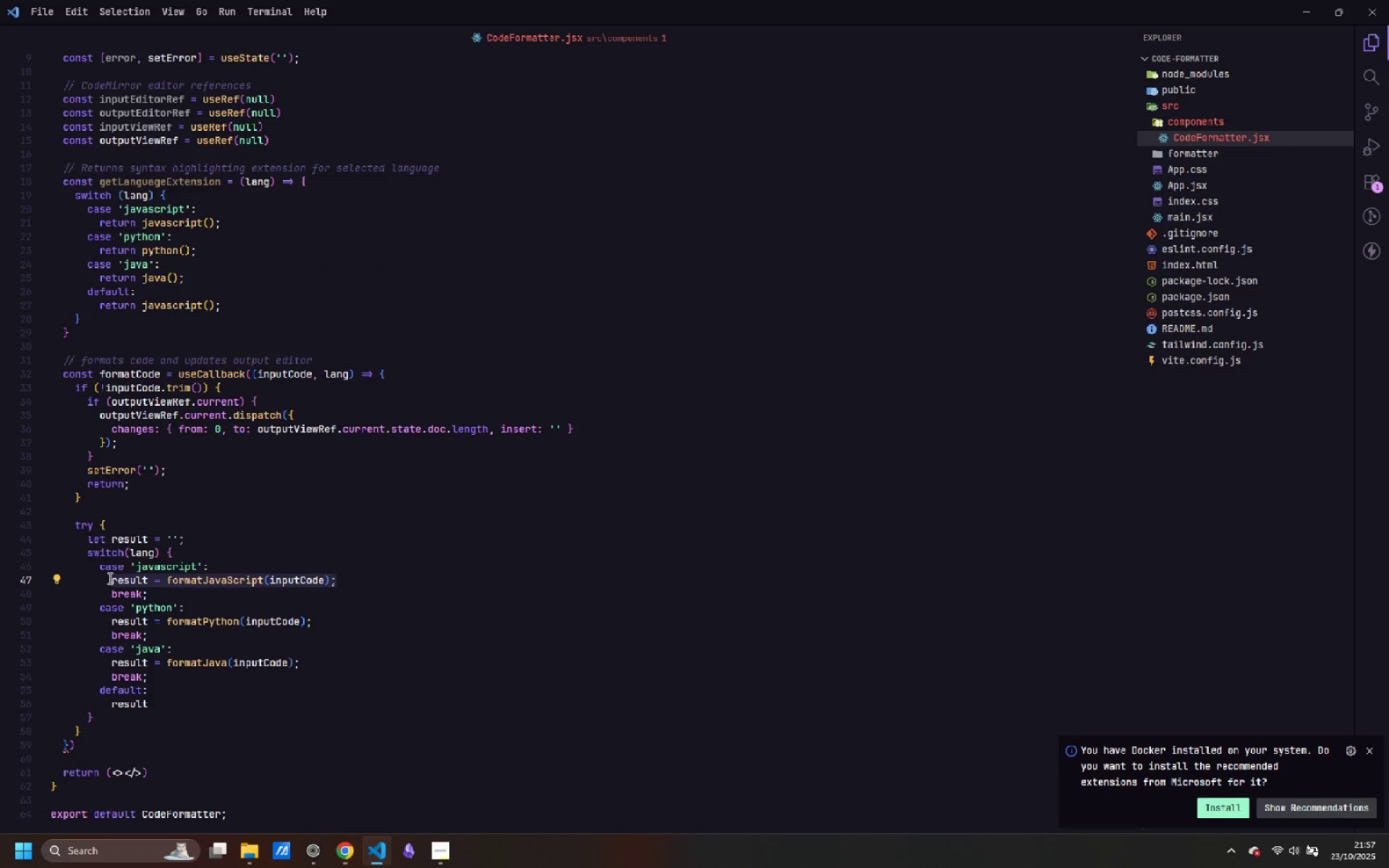 
key(Control+ControlLeft)
 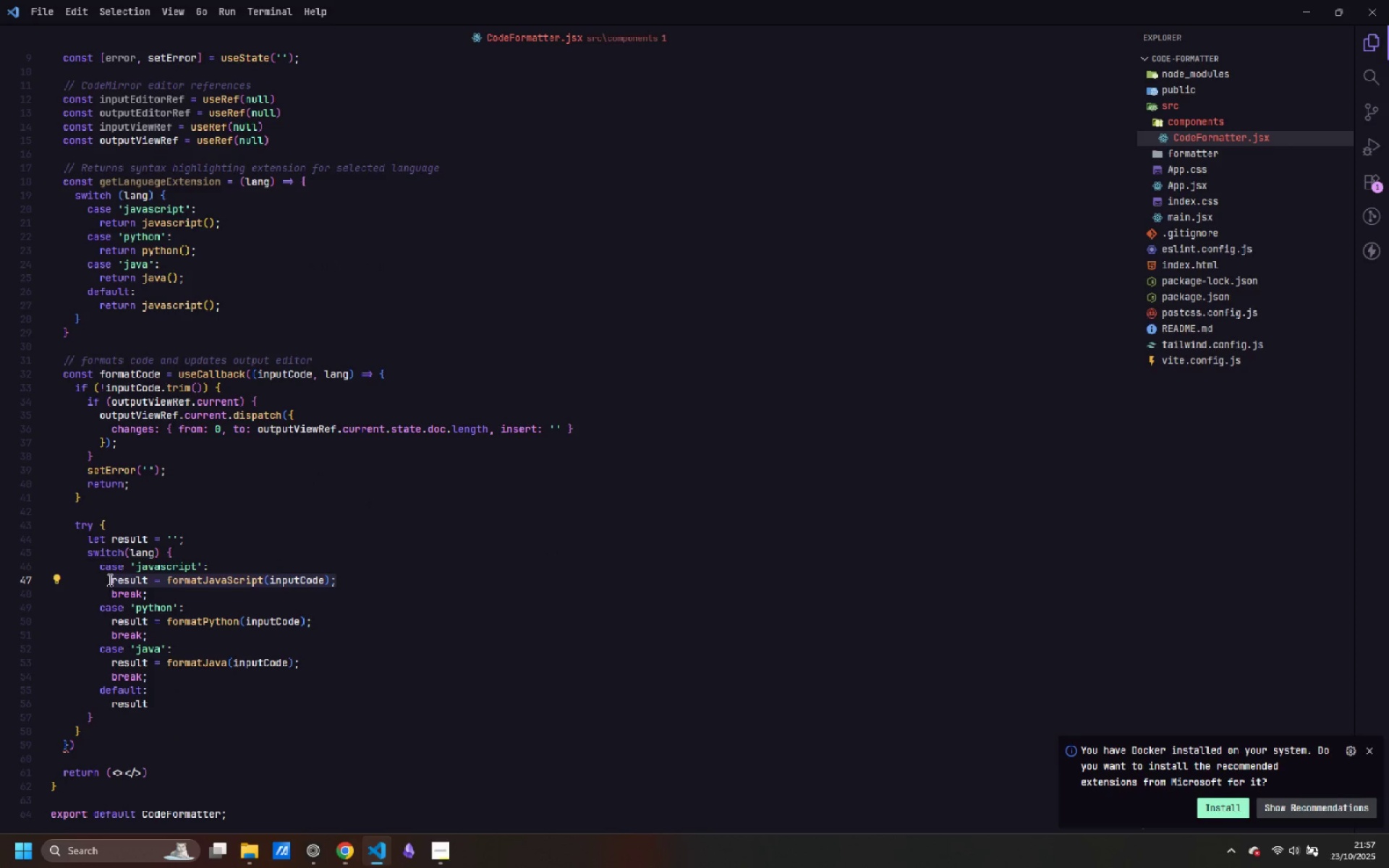 
key(Control+C)
 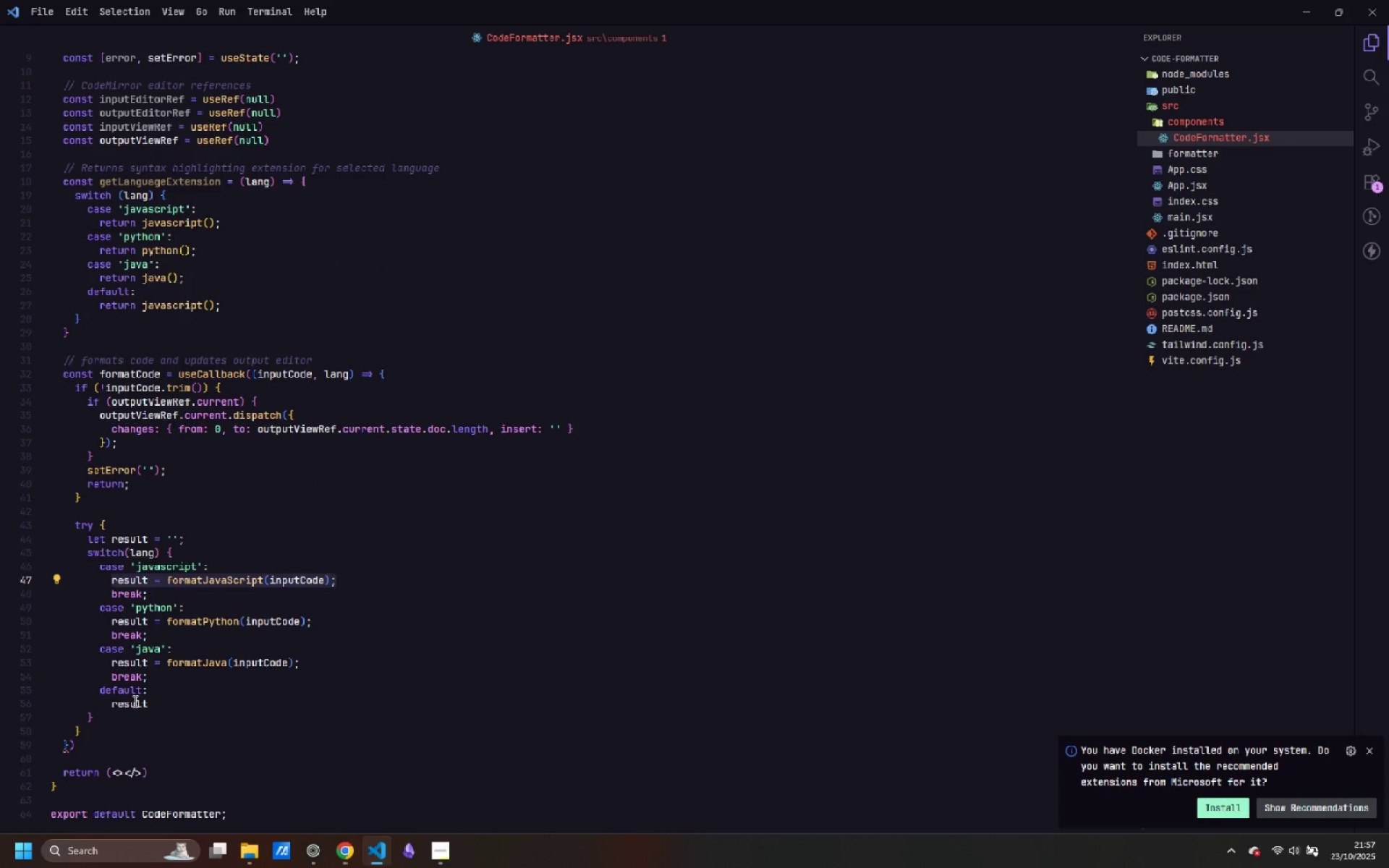 
double_click([134, 701])
 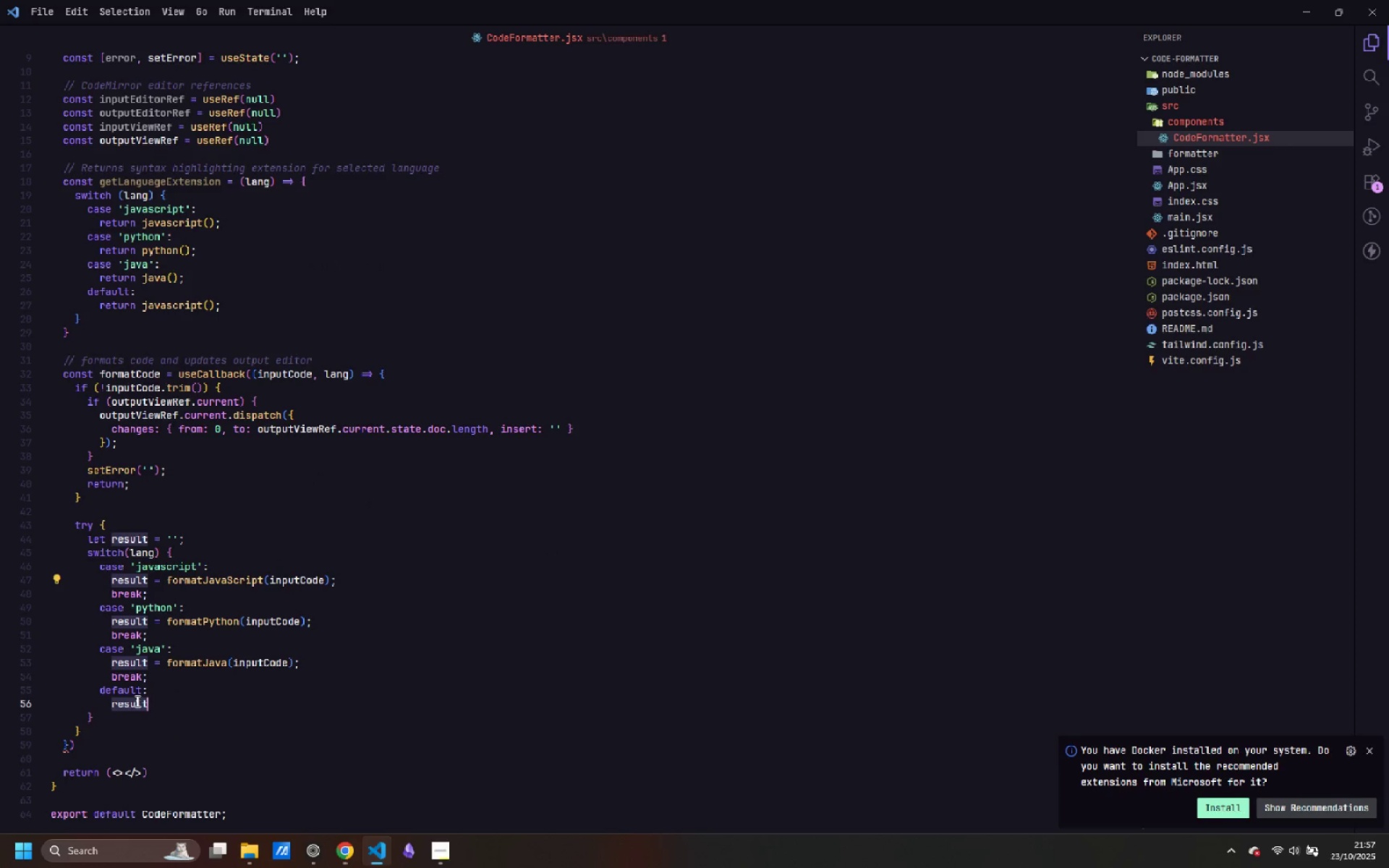 
key(Control+ControlLeft)
 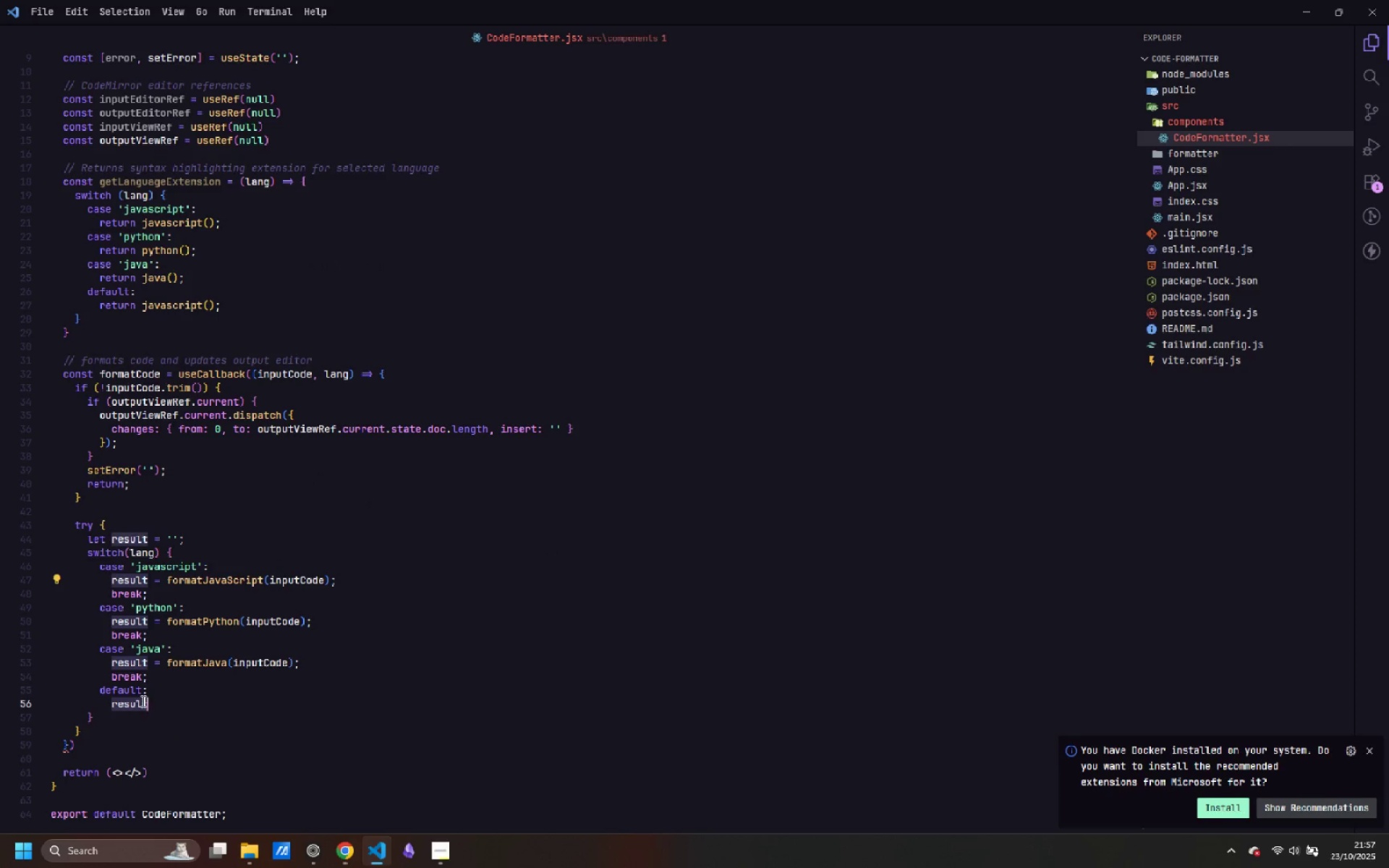 
key(Control+V)
 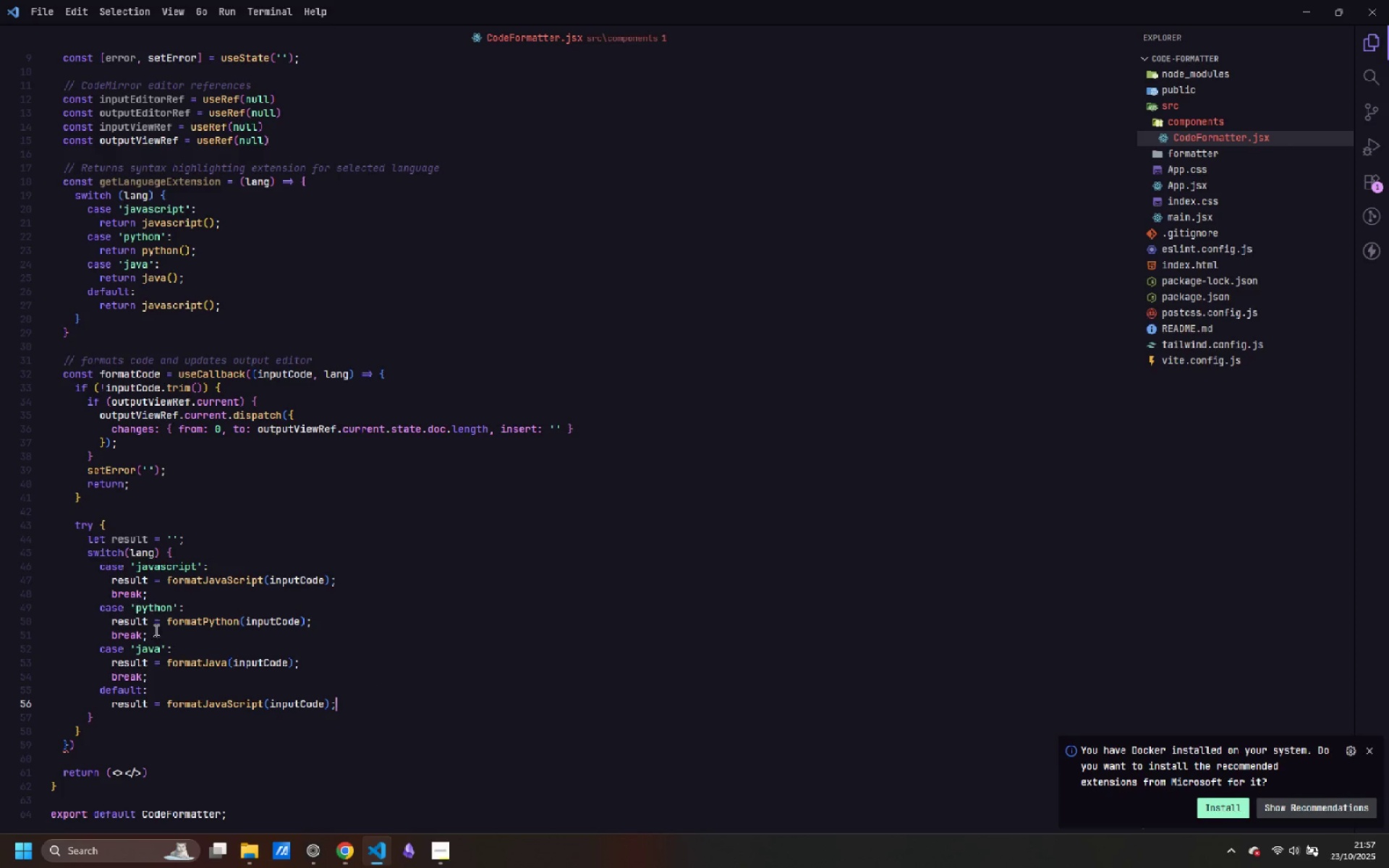 
wait(5.94)
 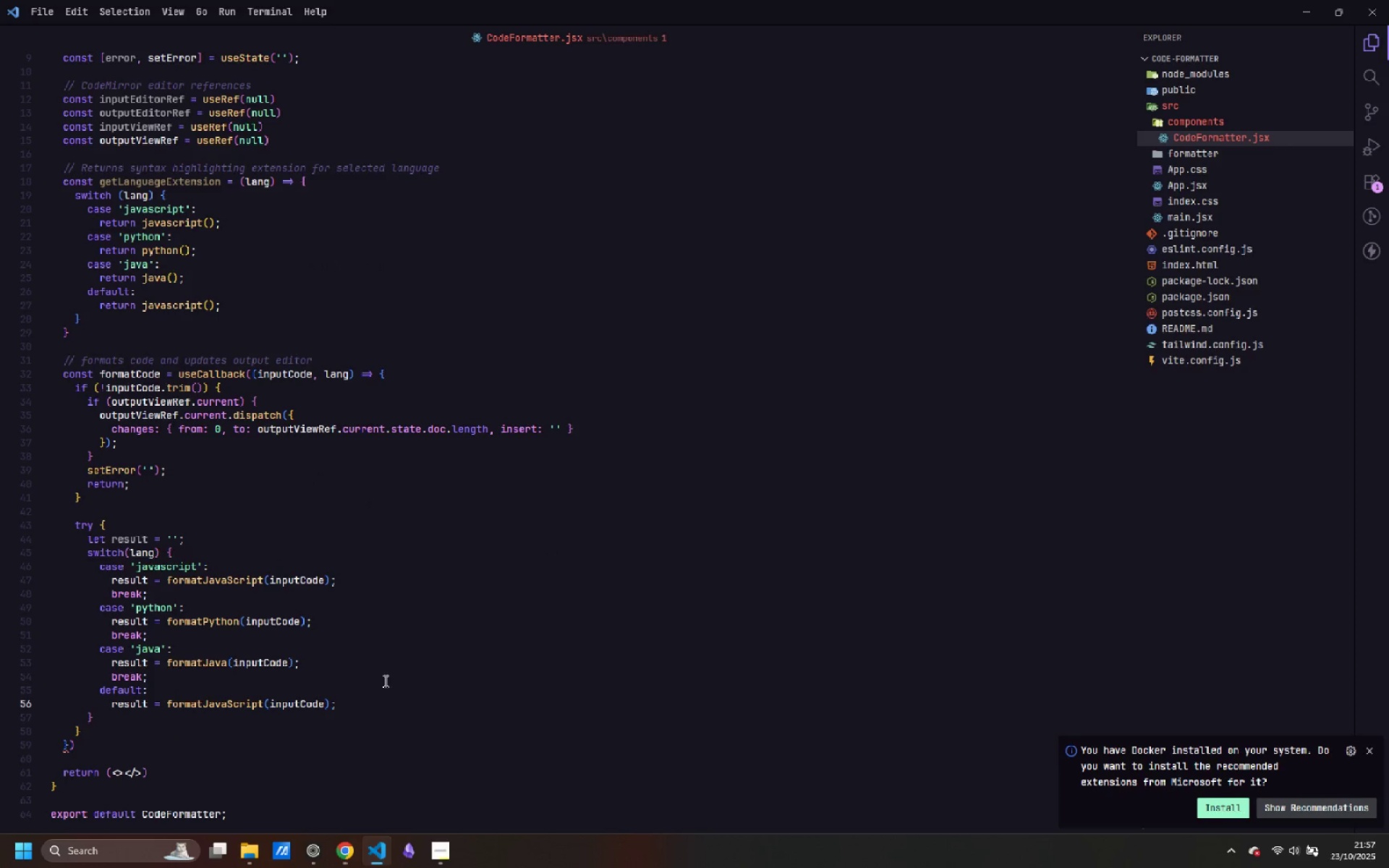 
double_click([211, 705])
 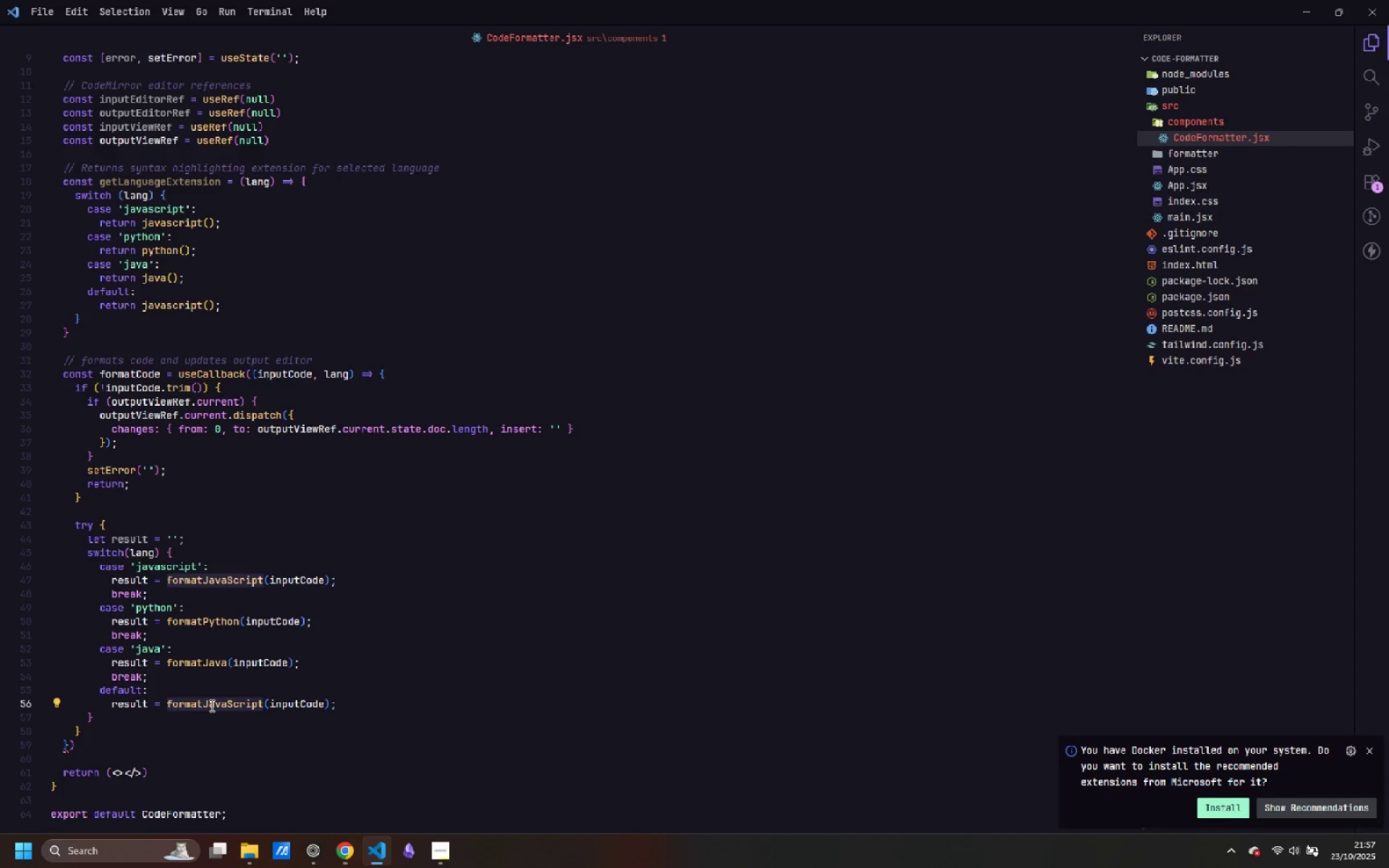 
key(Backspace)
 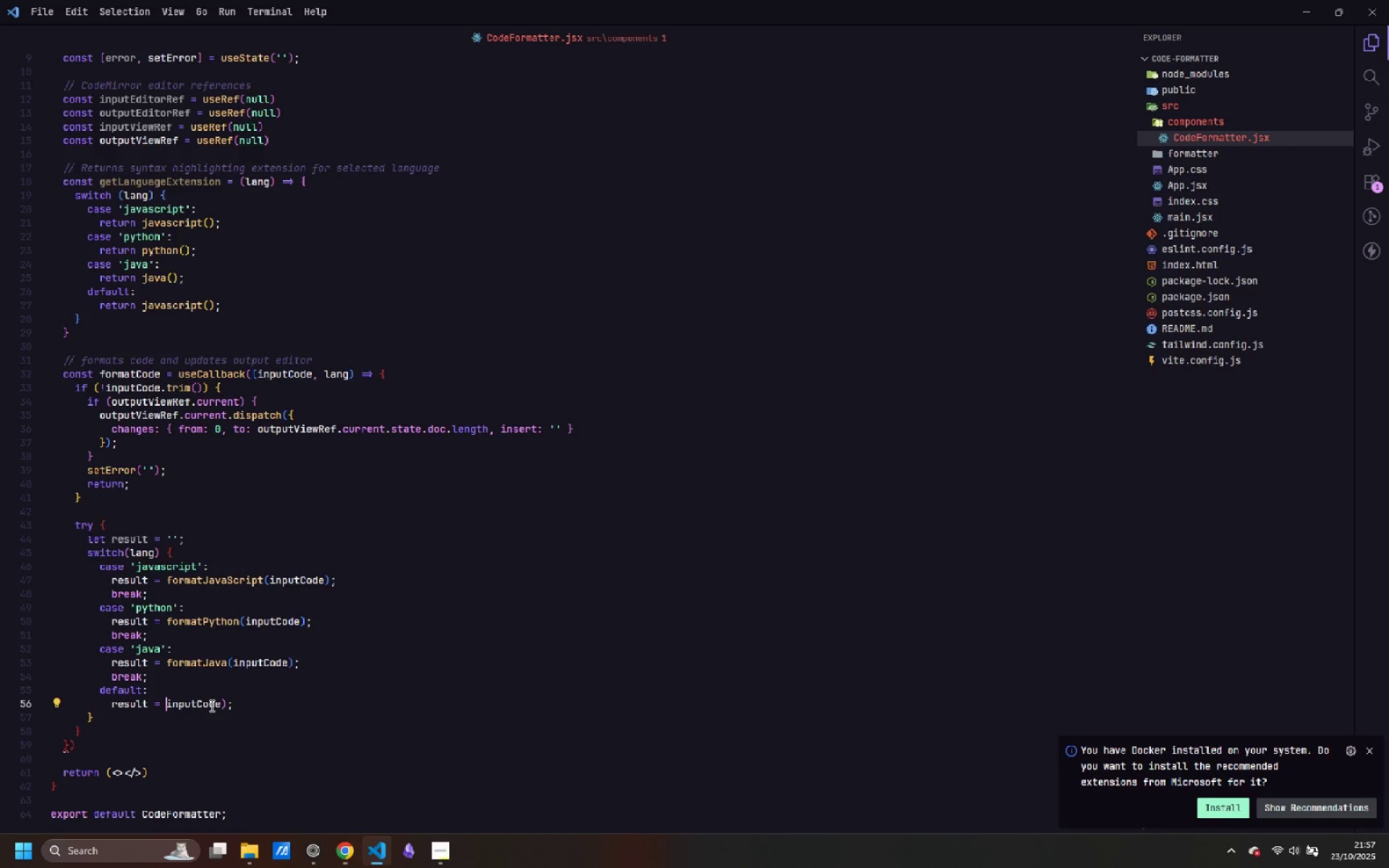 
key(Delete)
 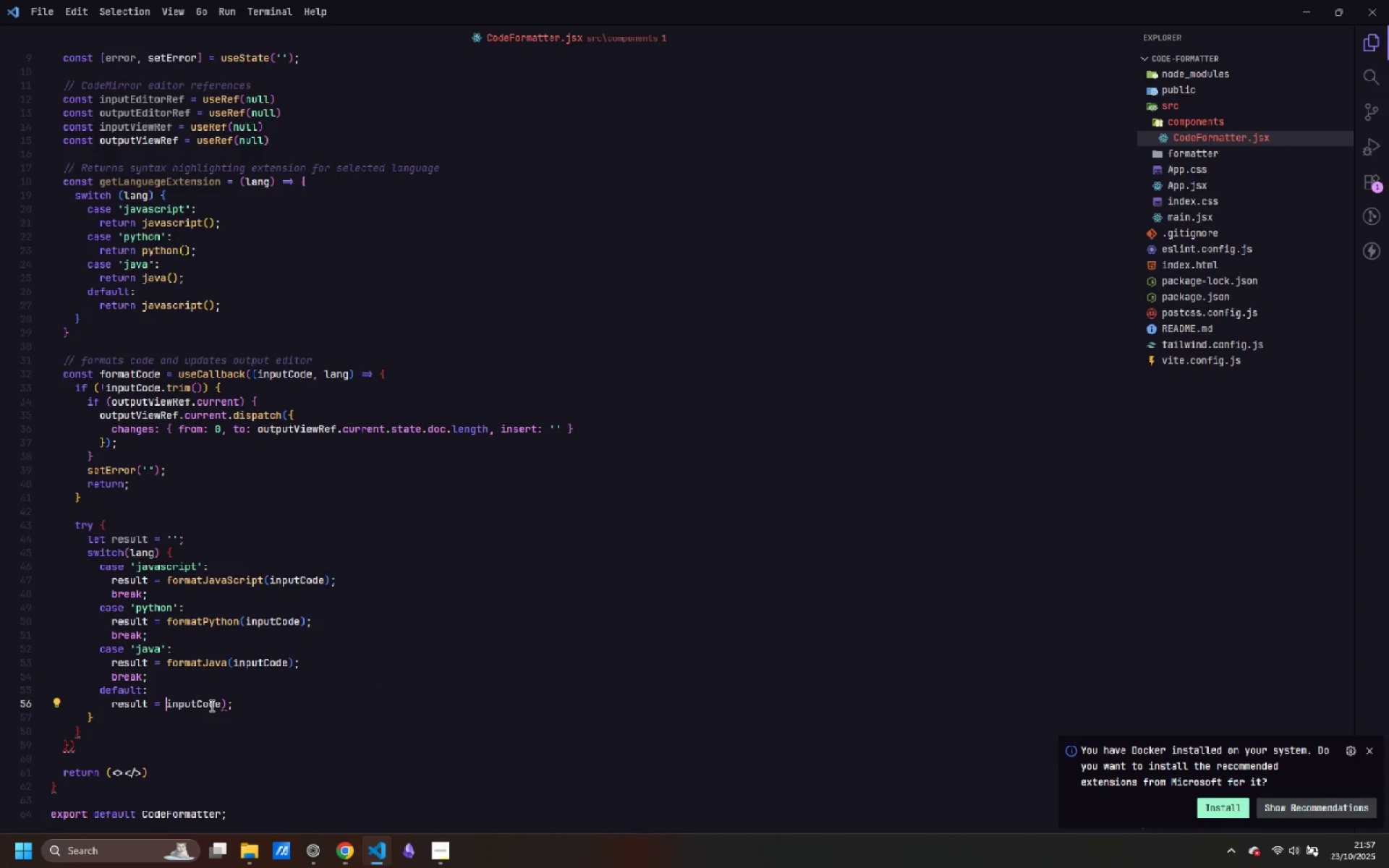 
key(Control+ArrowRight)
 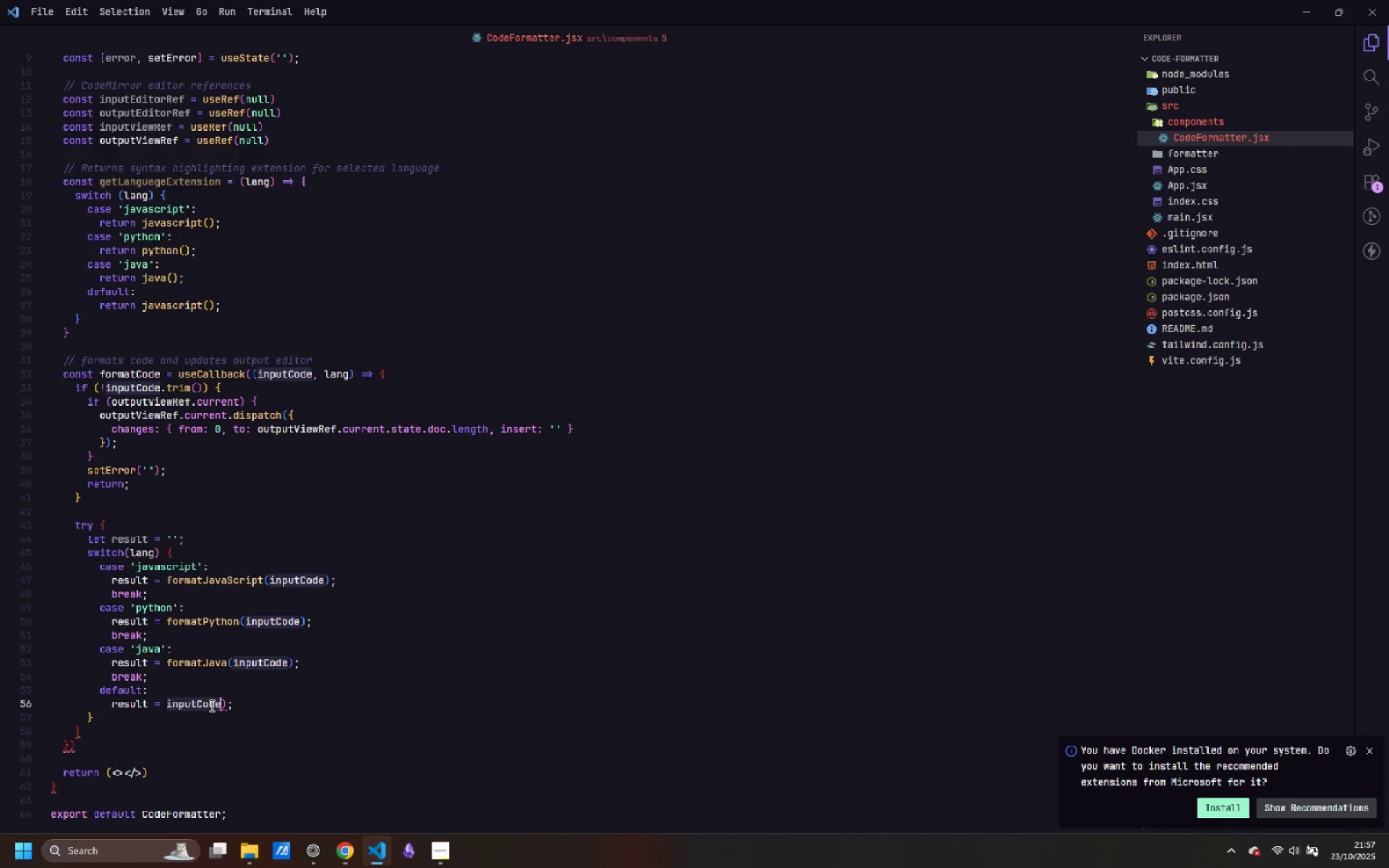 
key(Control+ArrowRight)
 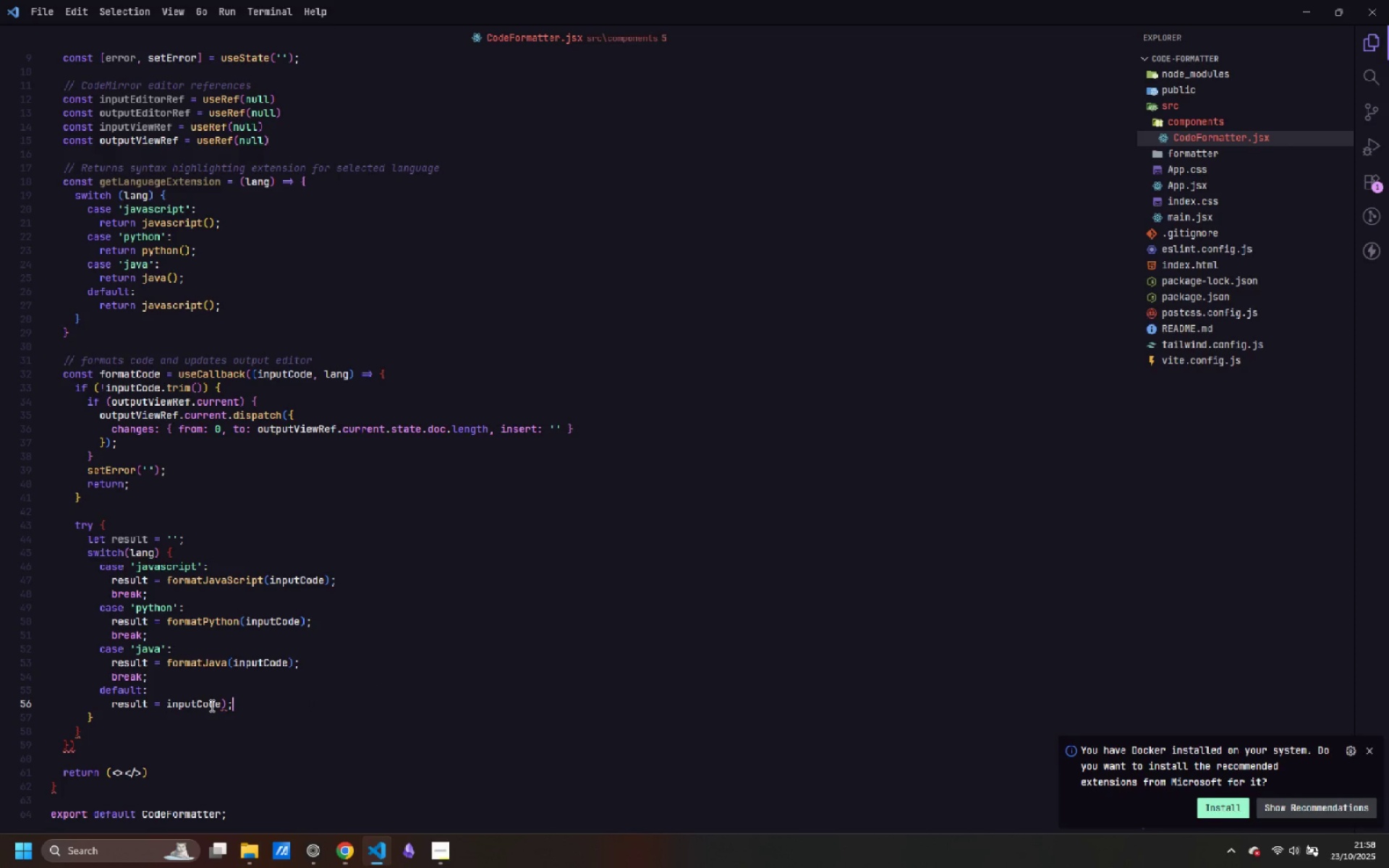 
key(ArrowLeft)
 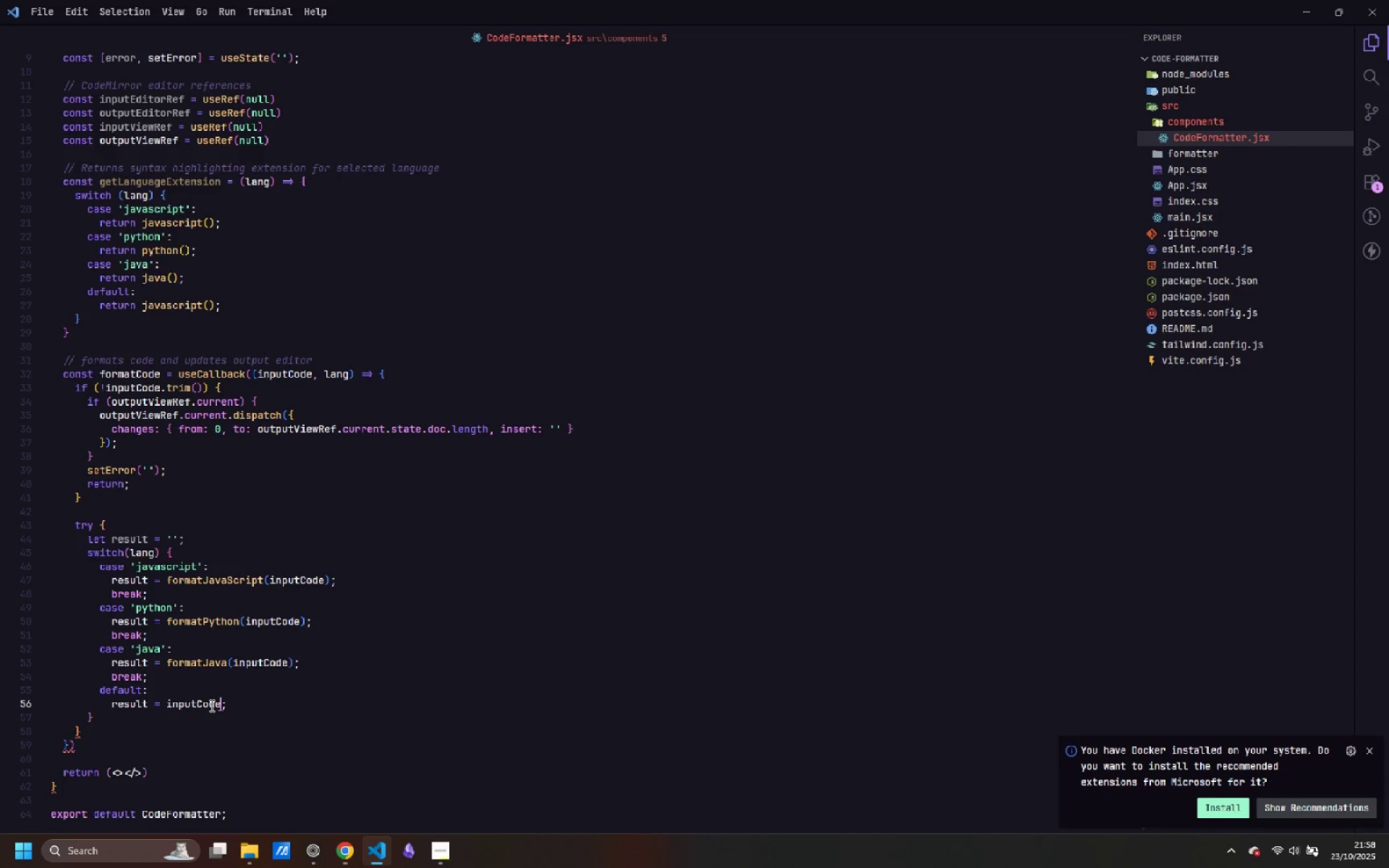 
key(Backspace)
 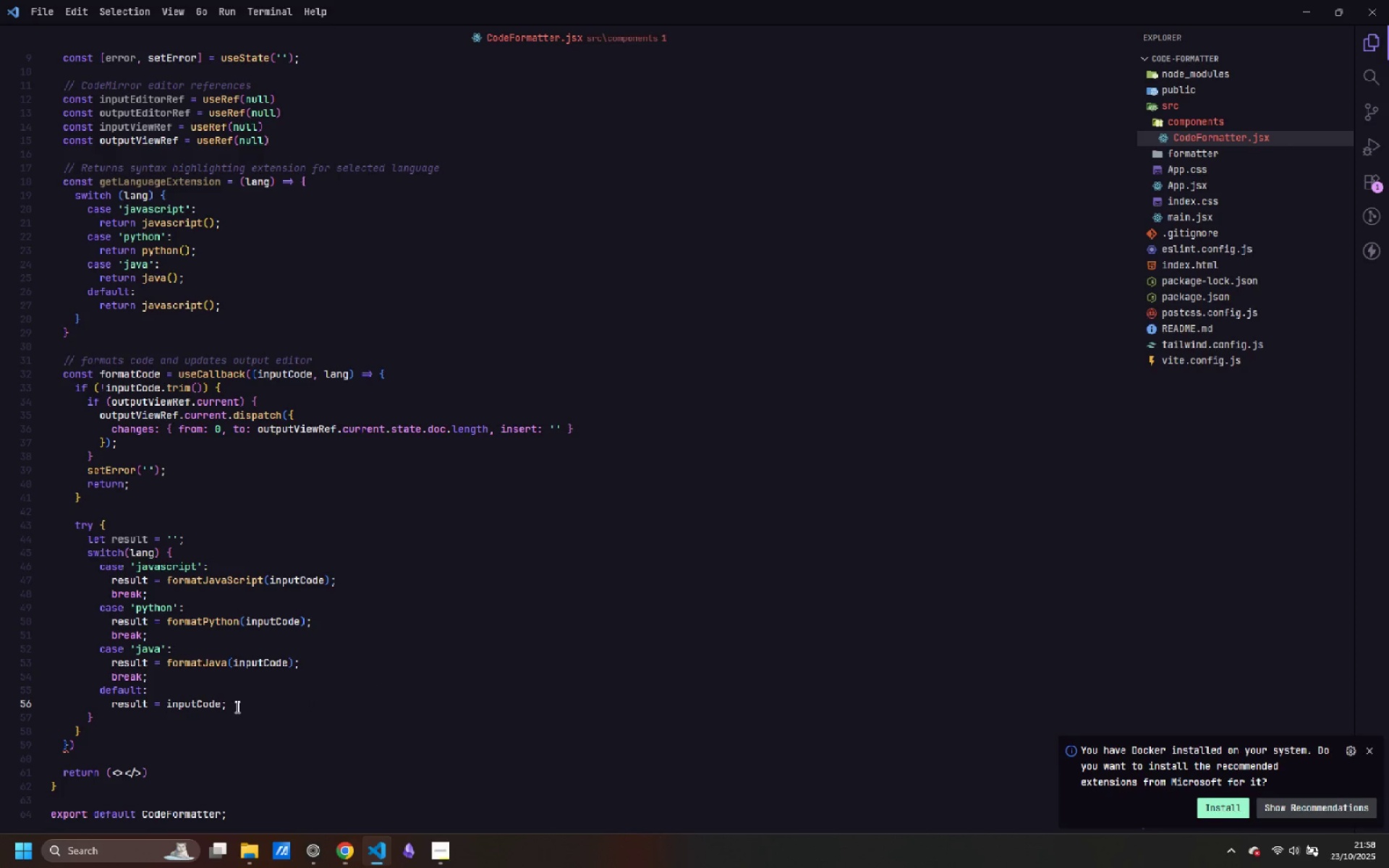 
left_click([244, 705])
 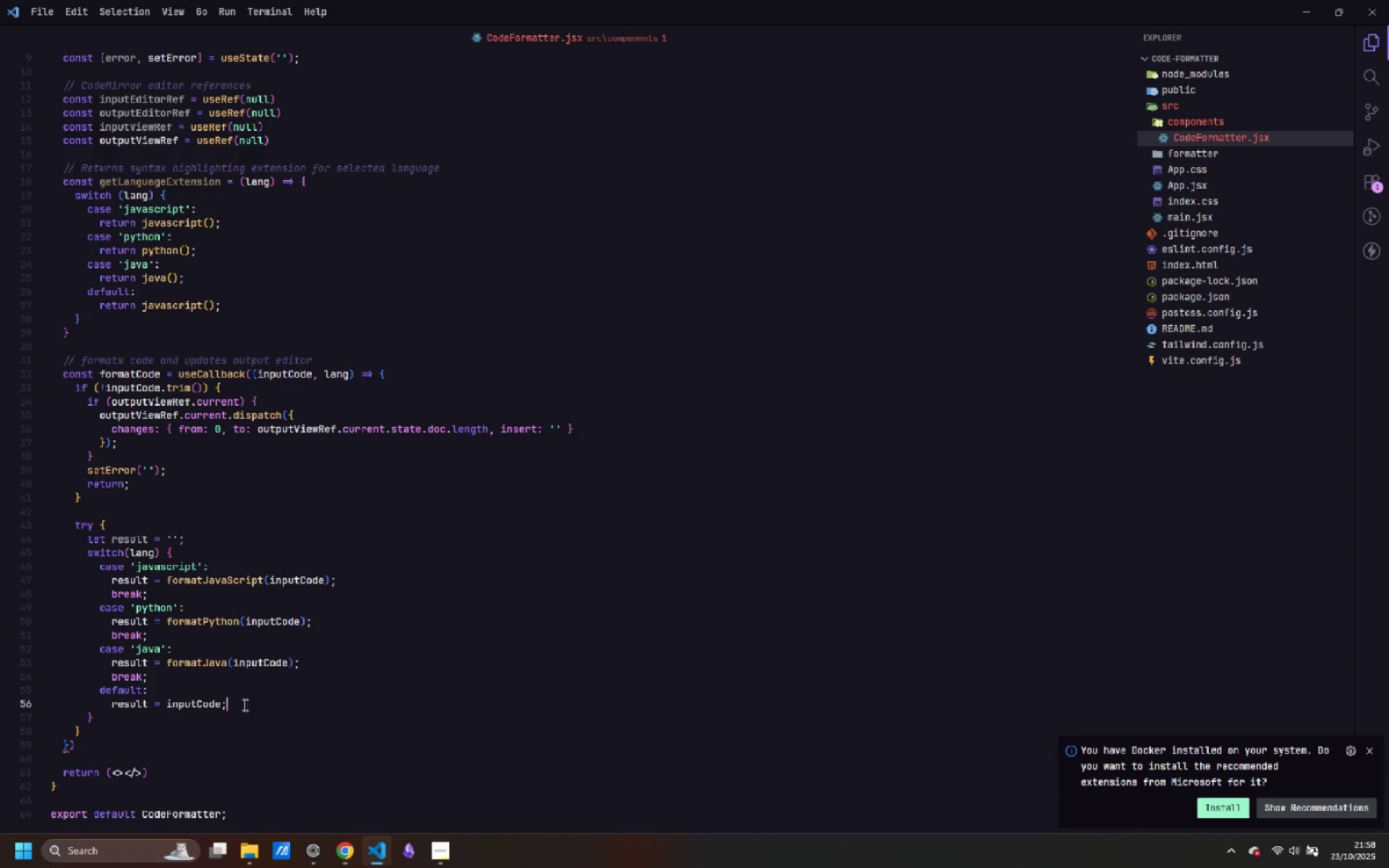 
key(ArrowDown)
 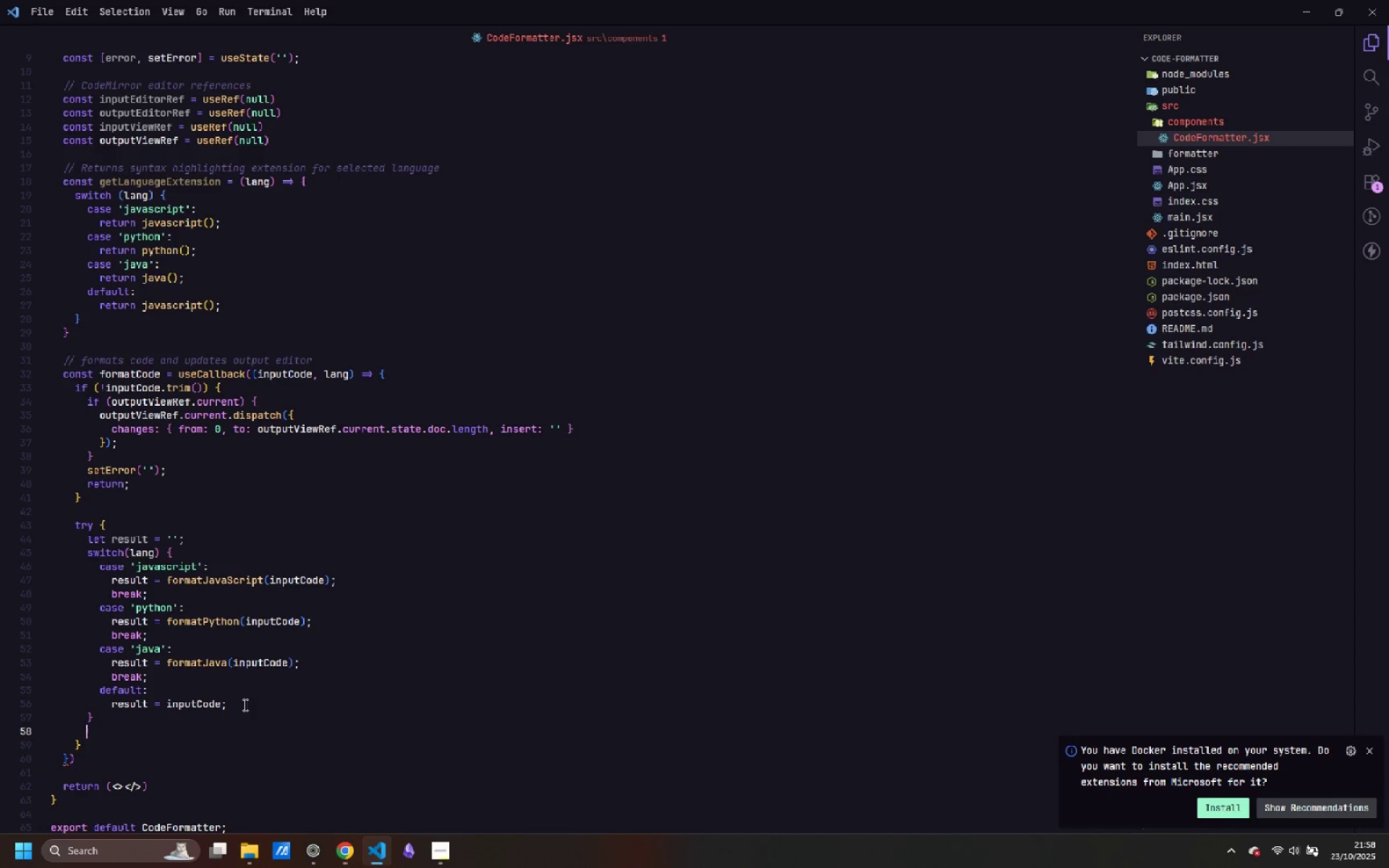 
key(Enter)
 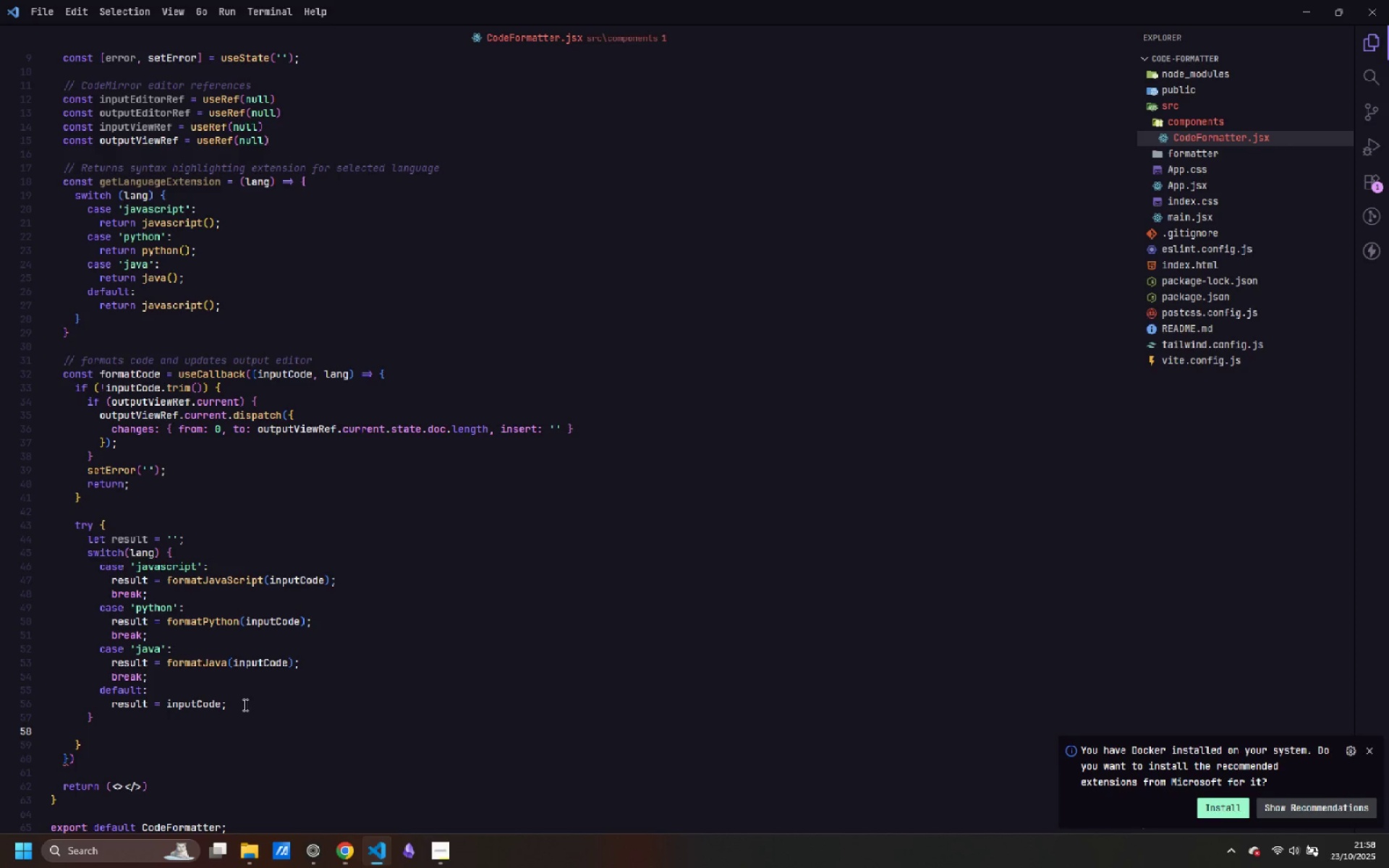 
key(Enter)
 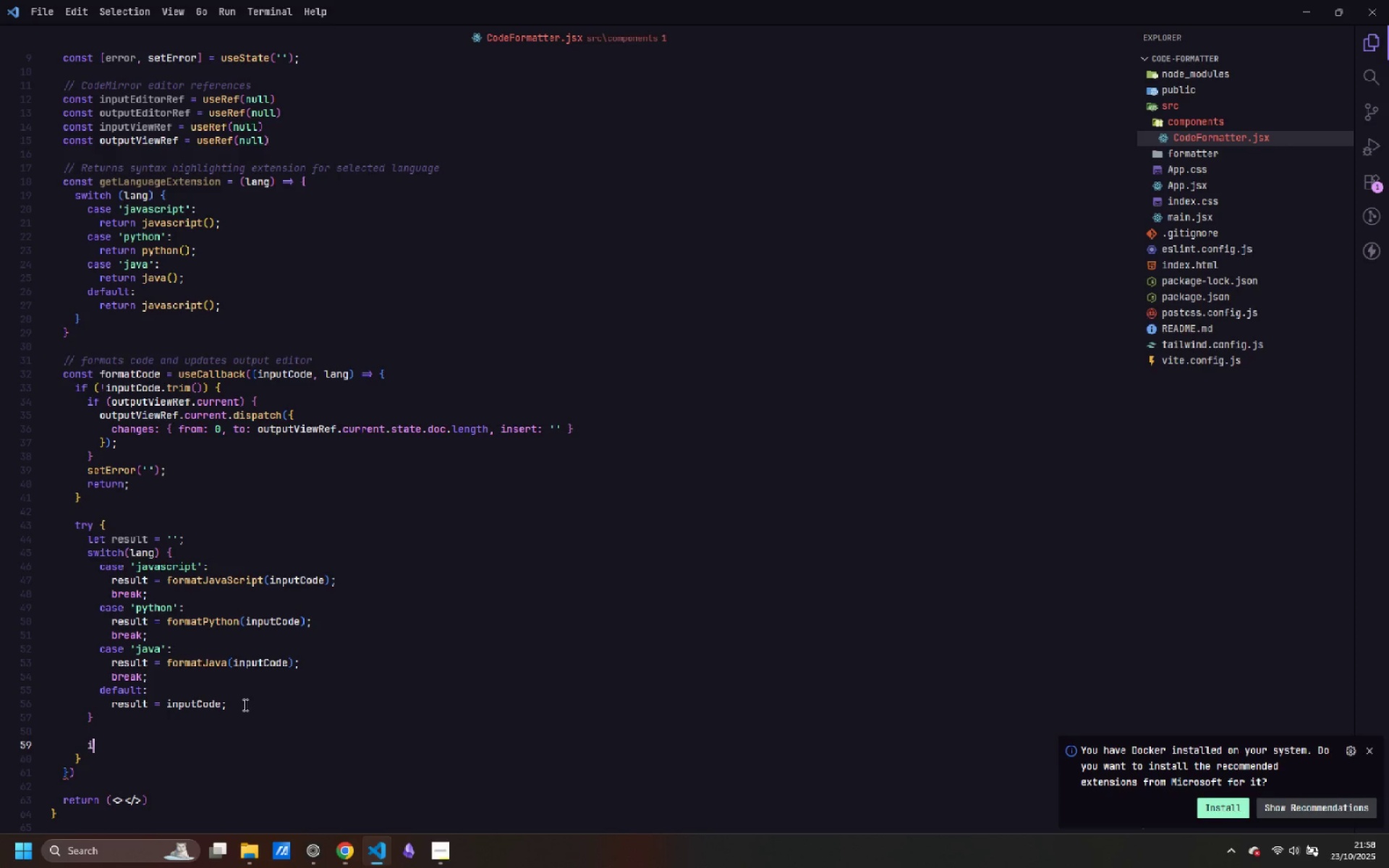 
type(if (outputViewRef.current)
 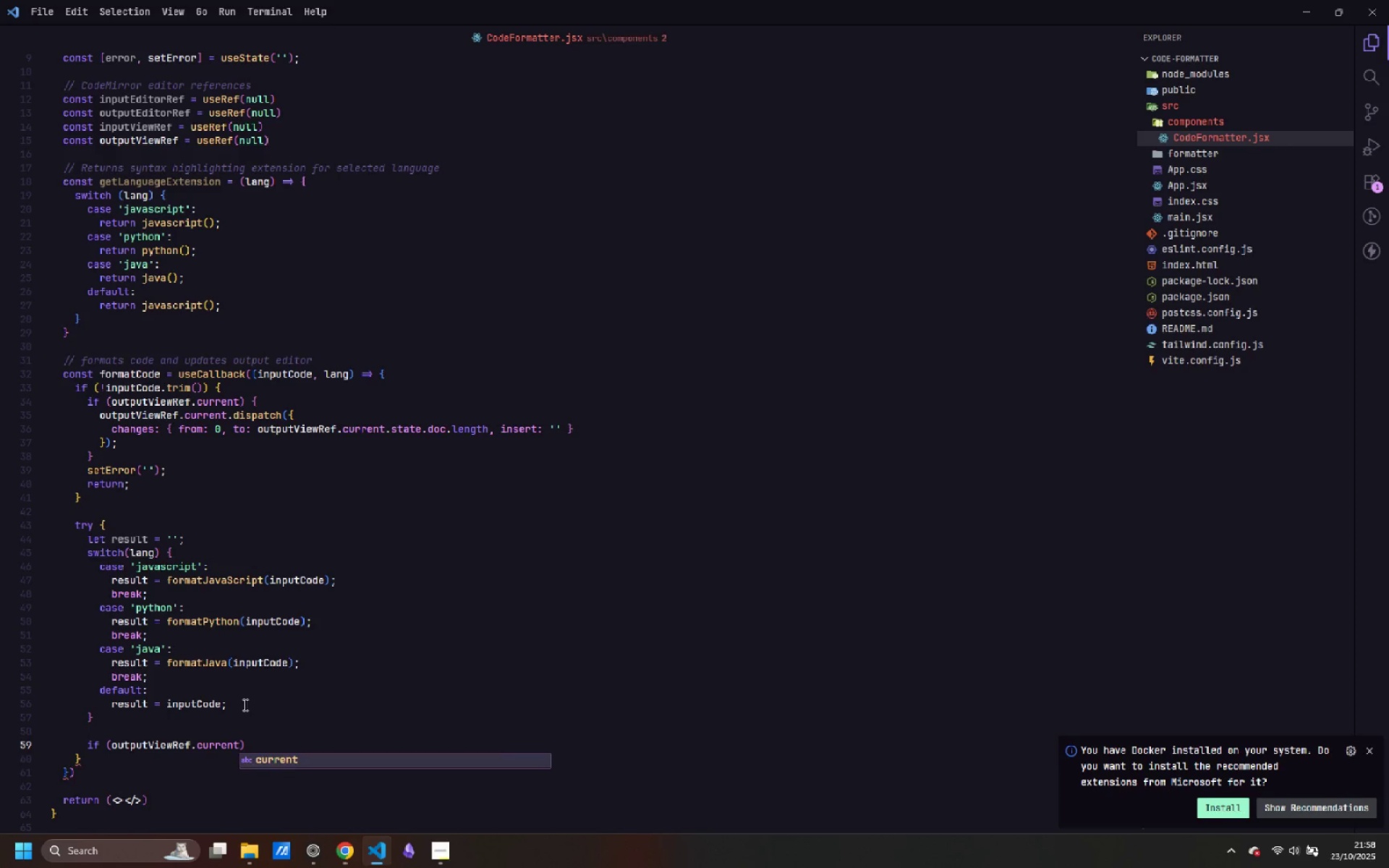 
key(ArrowRight)
 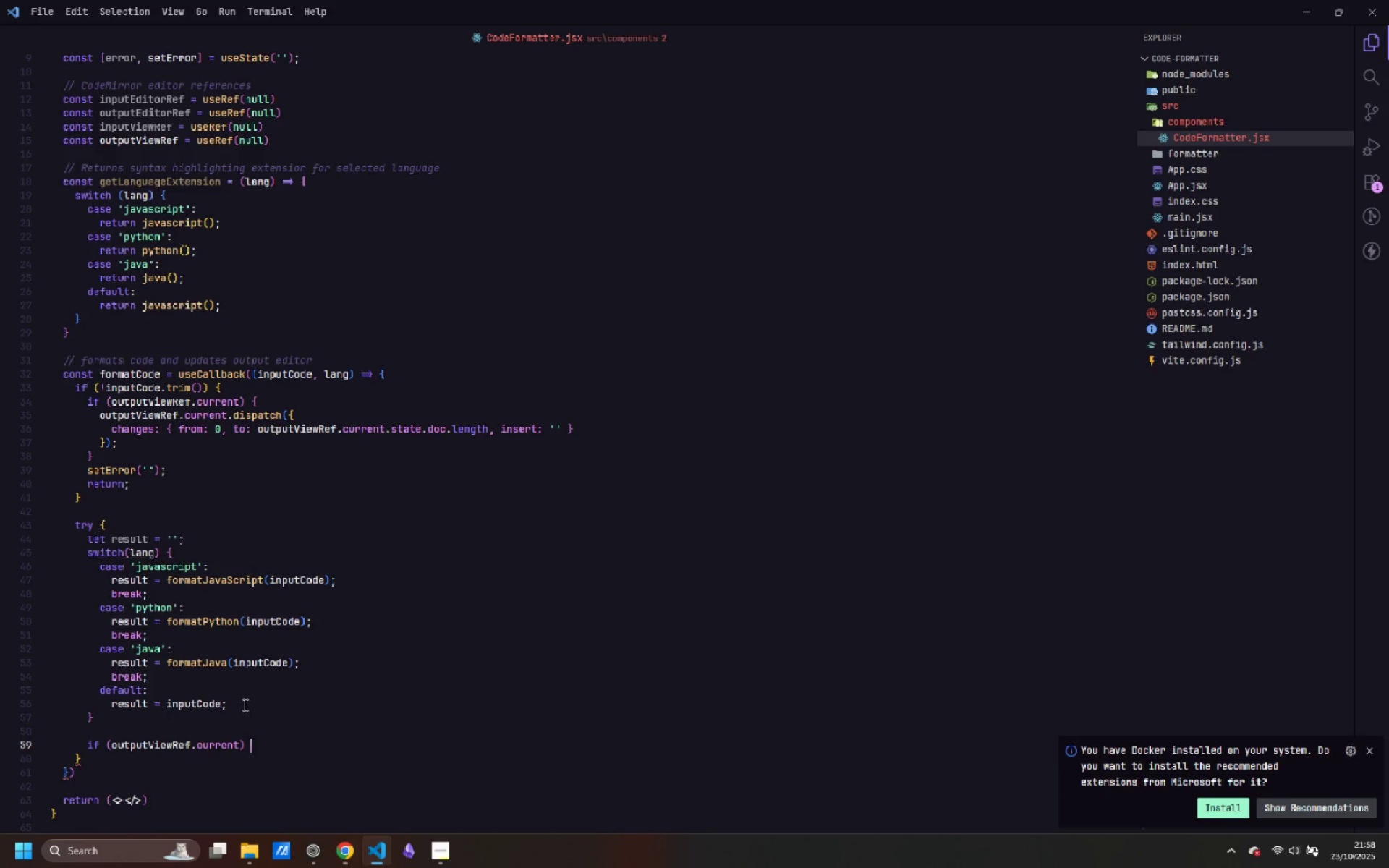 
key(Space)
 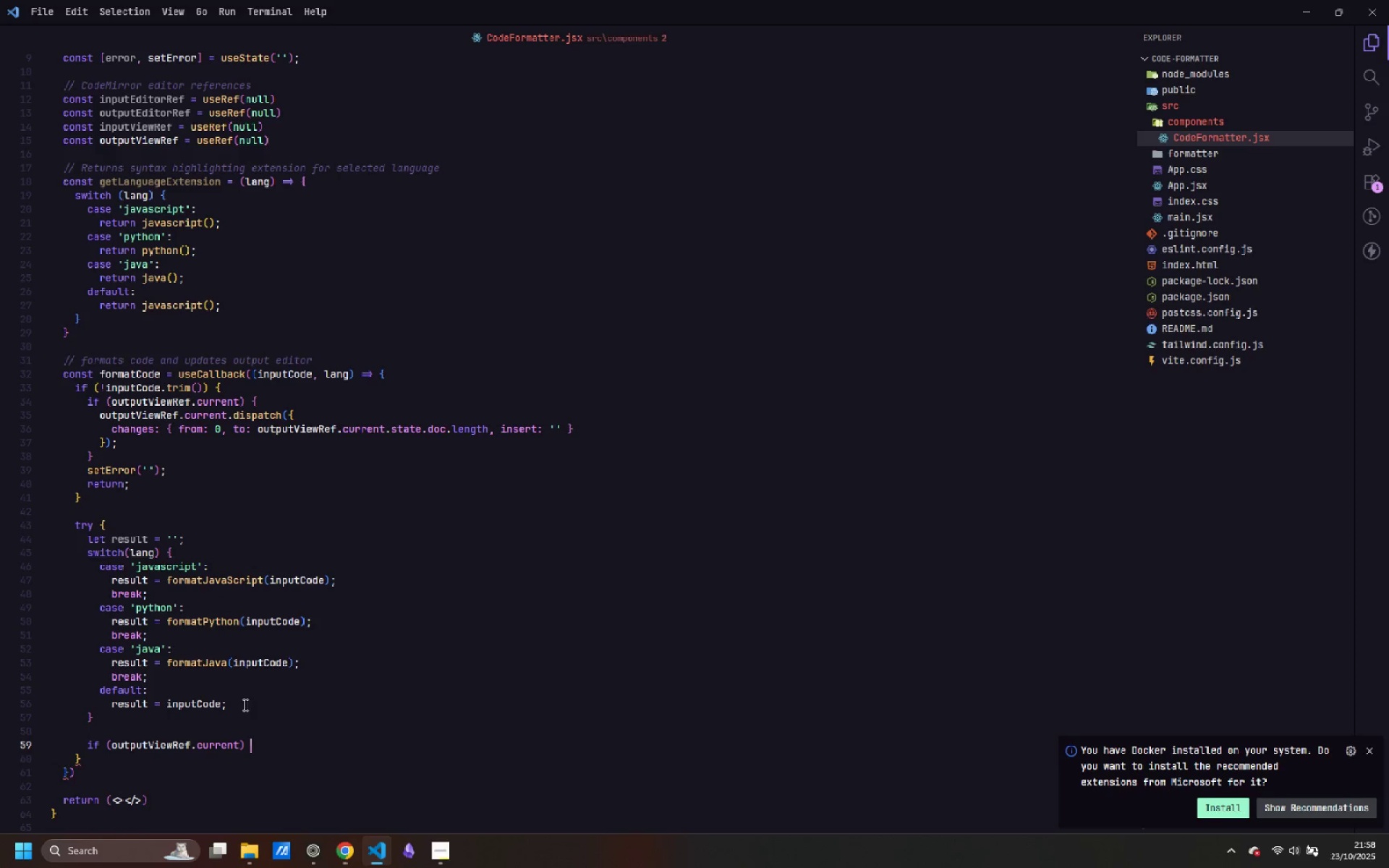 
key(Shift+ShiftLeft)
 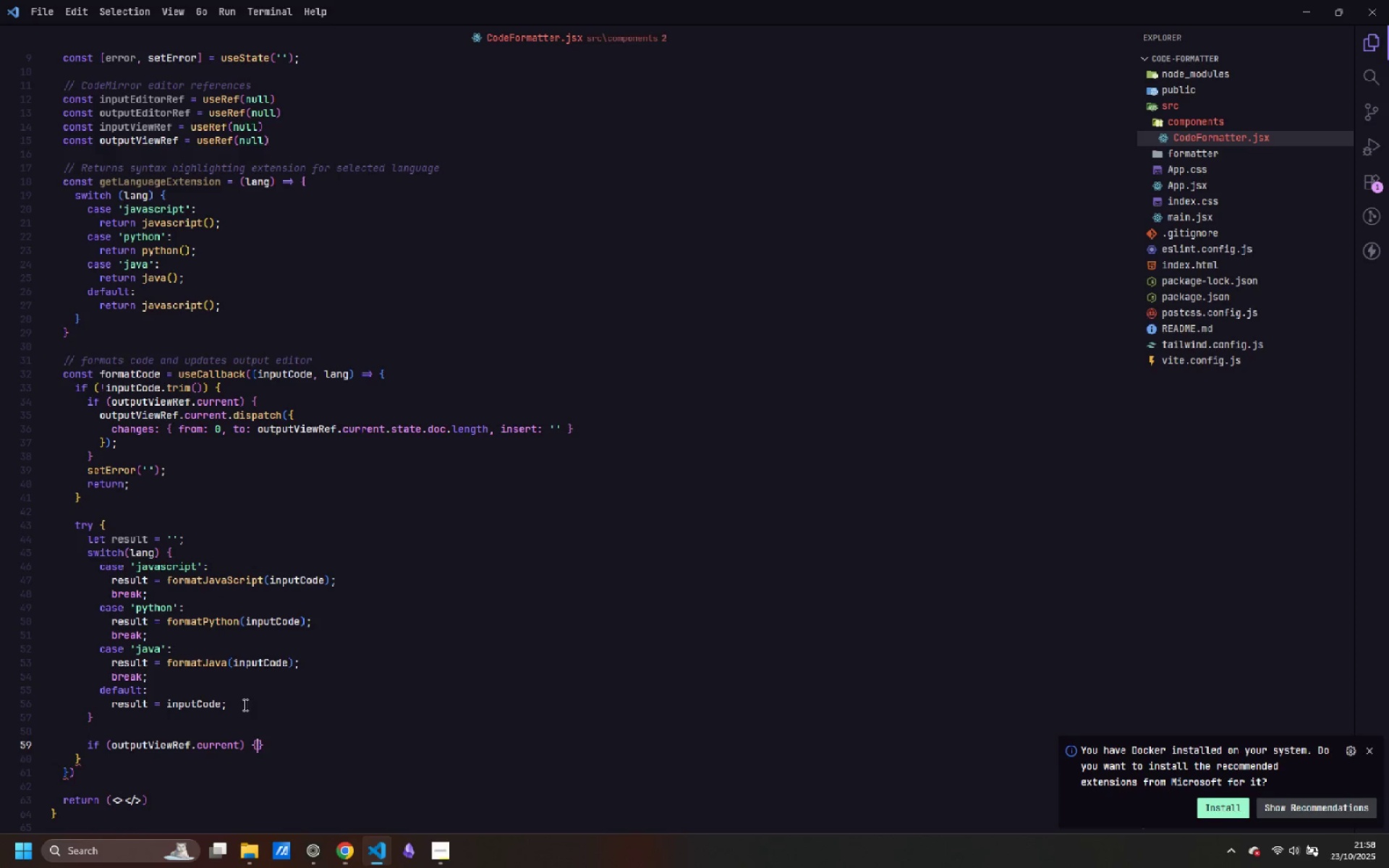 
key(Shift+BracketLeft)
 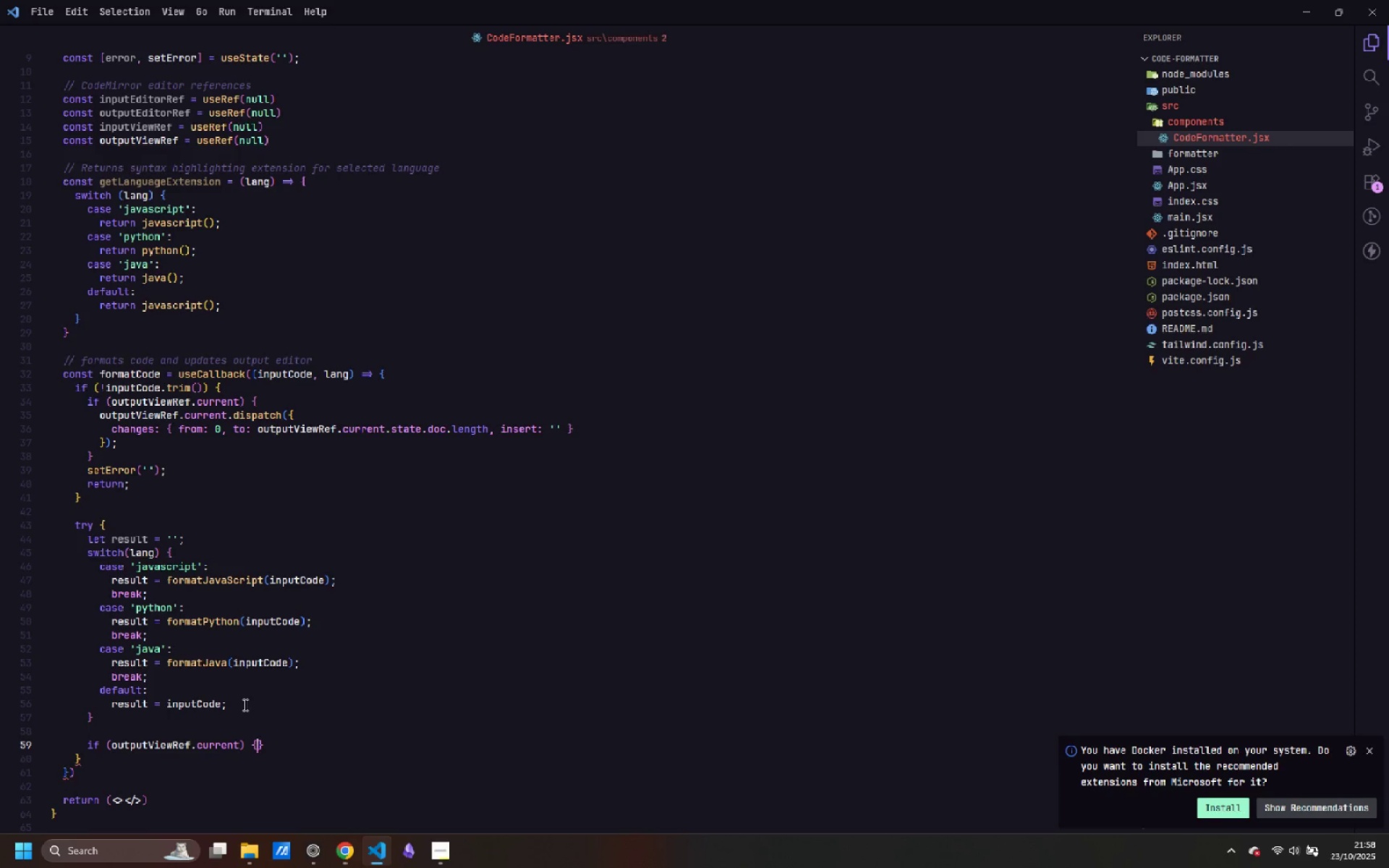 
key(Enter)
 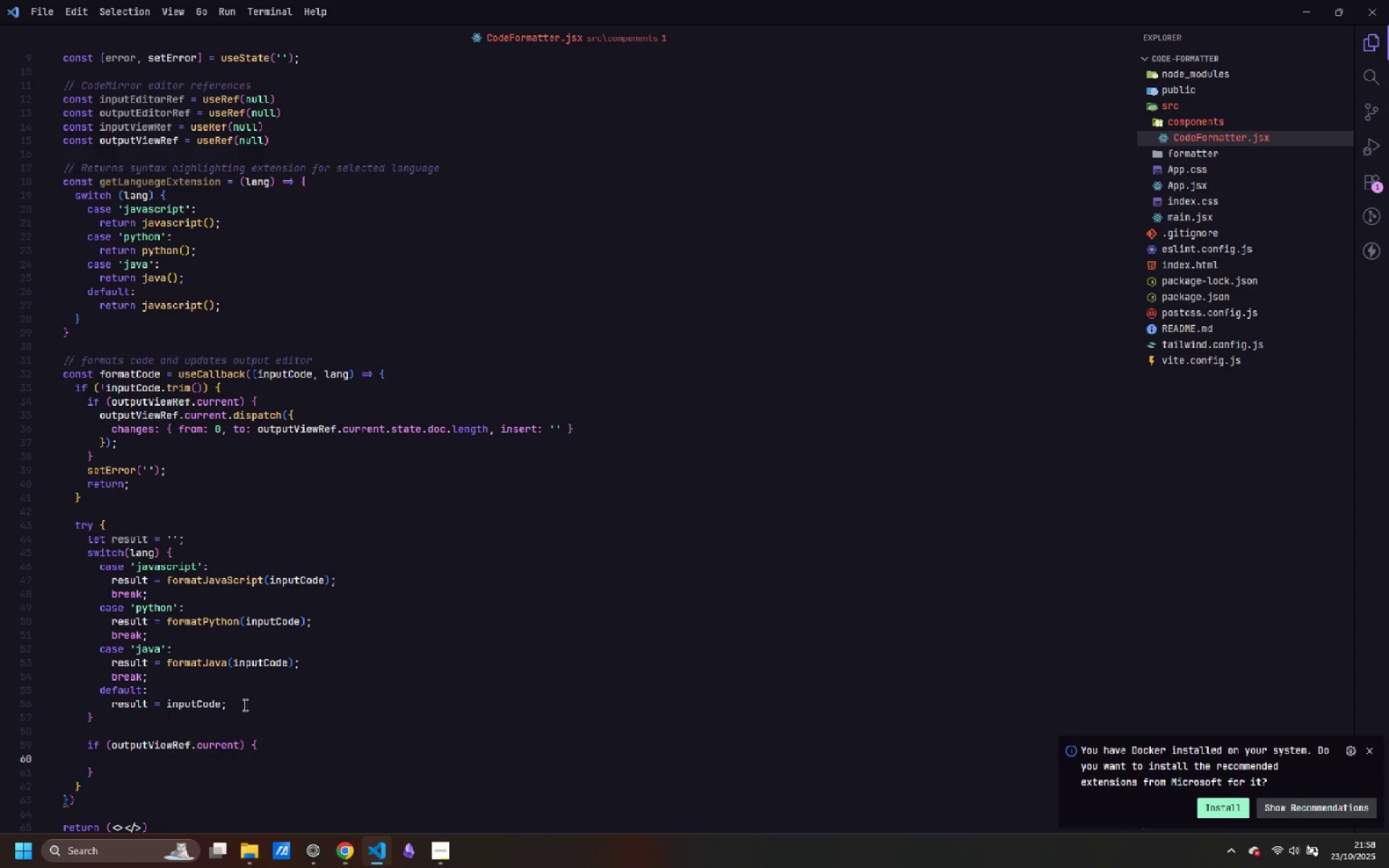 
type(outputViewRef.current.dispatch({  )
 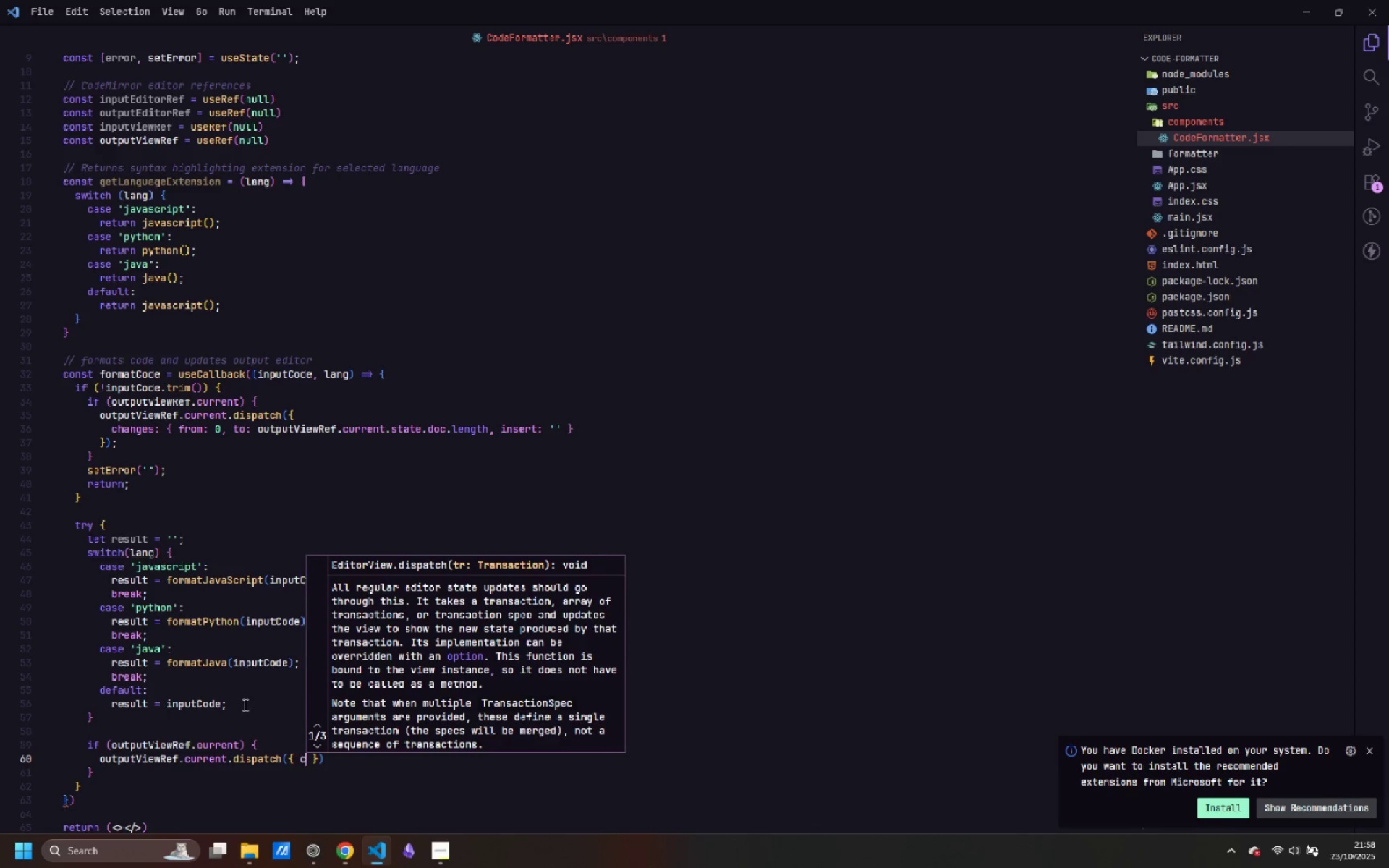 
 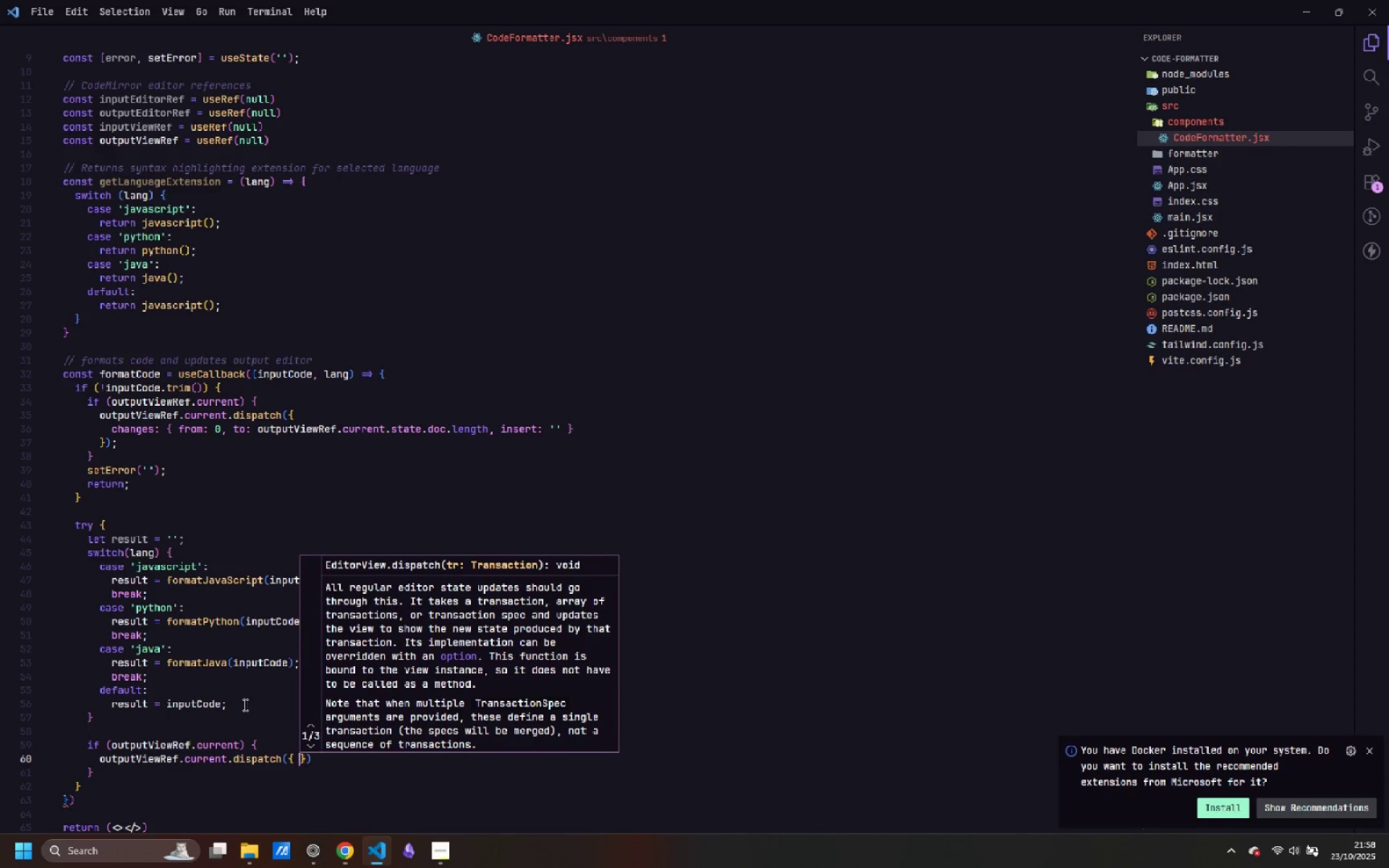 
key(ArrowLeft)
 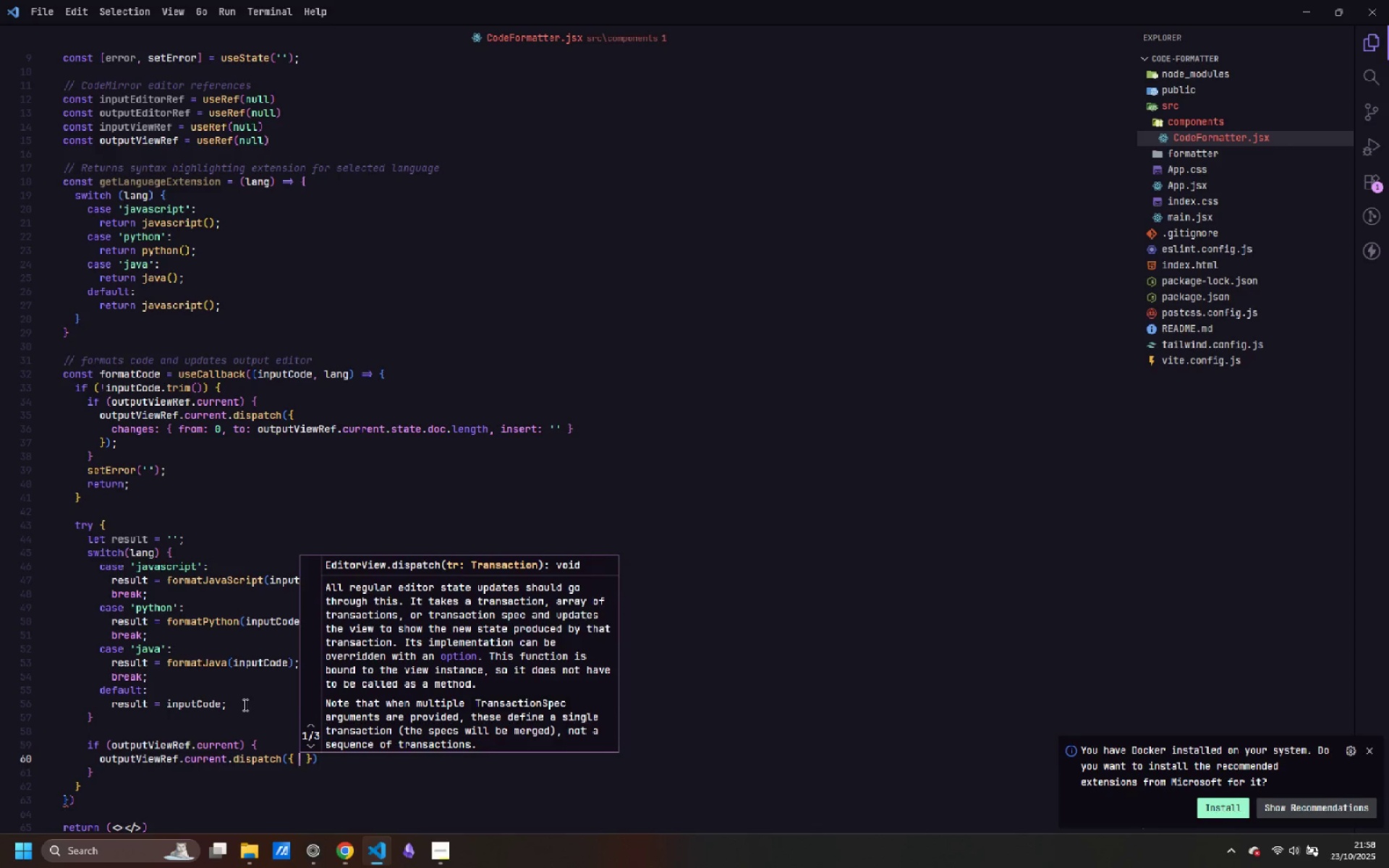 
type(changes: )
 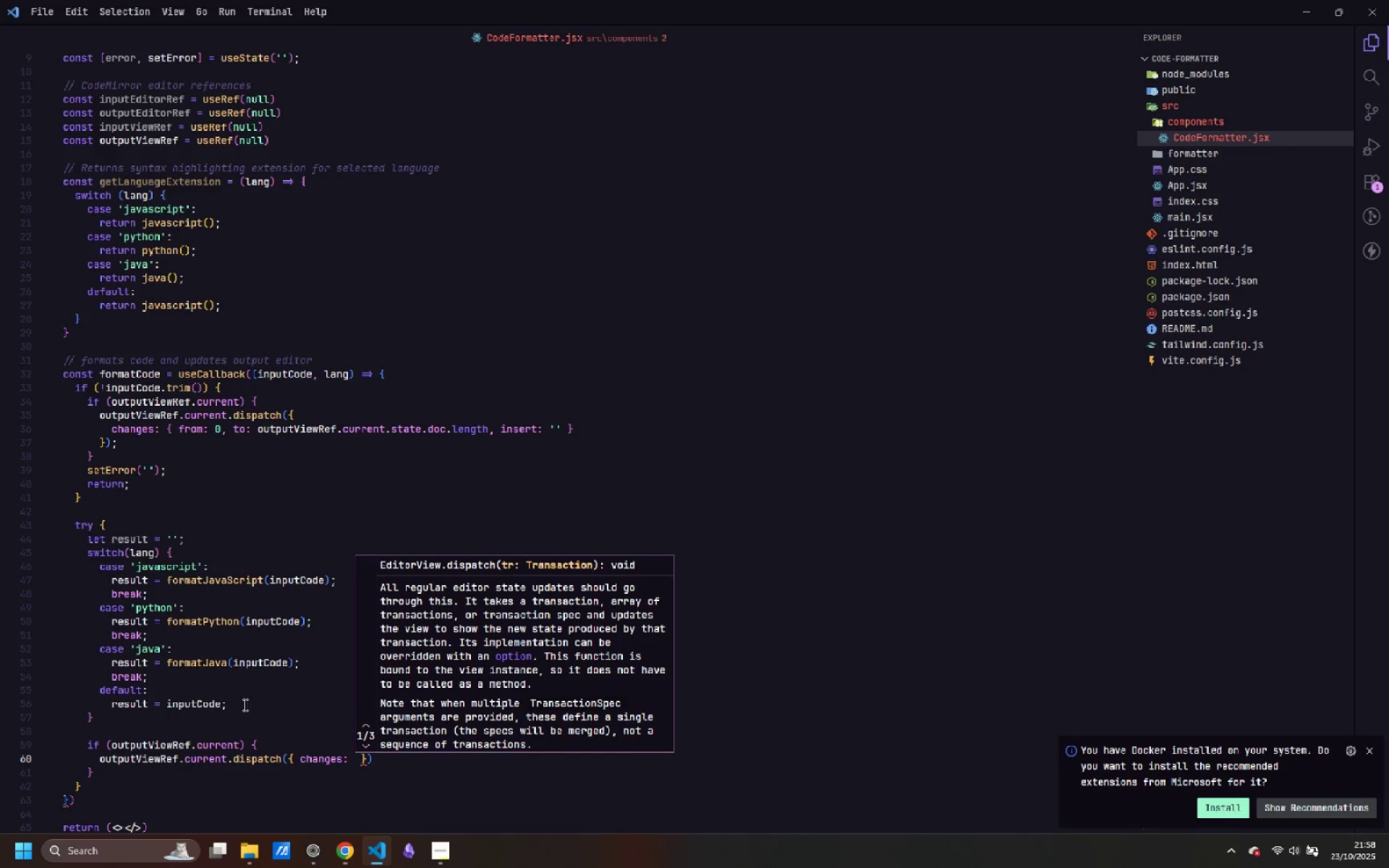 
wait(6.13)
 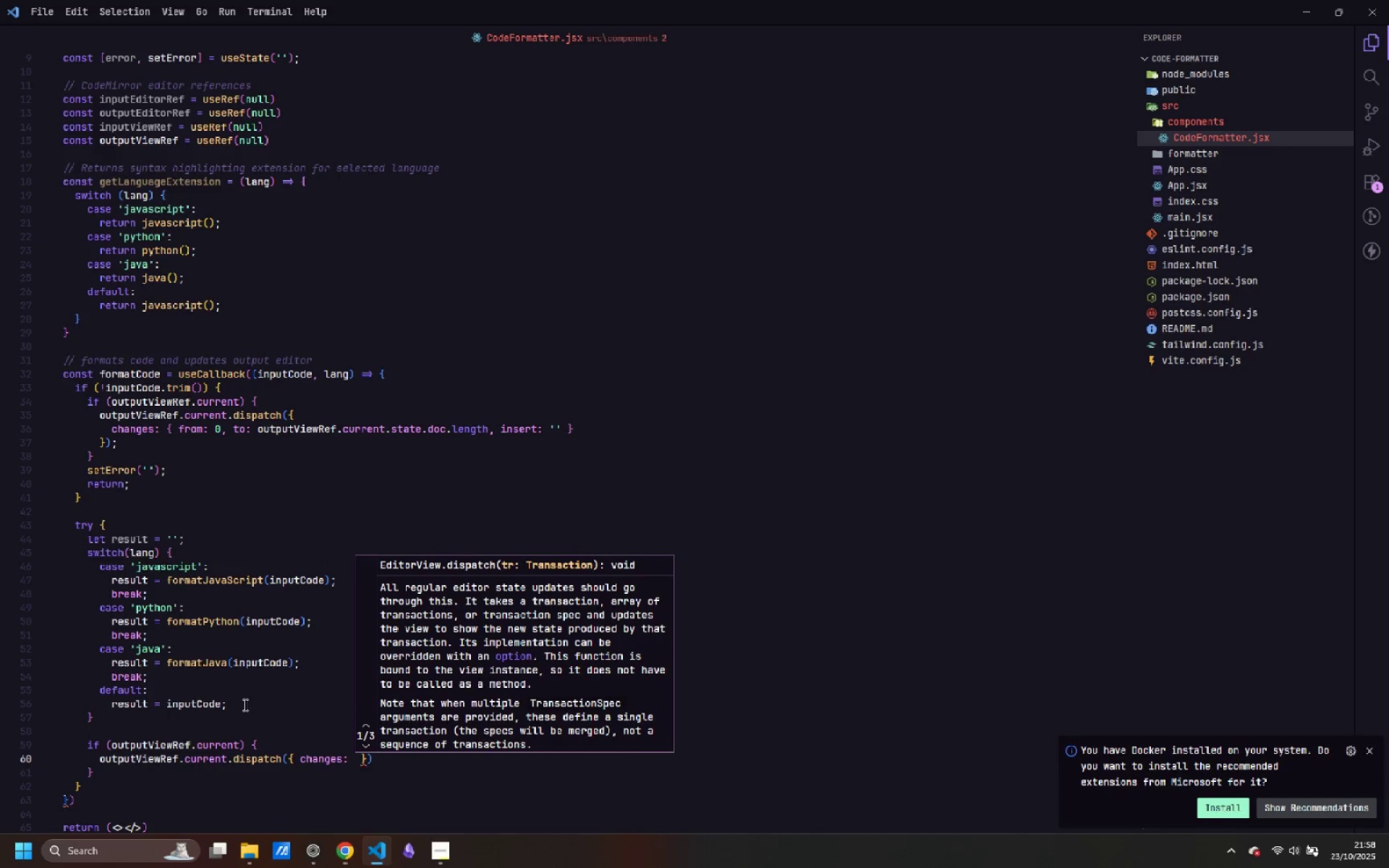 
key(Control+ArrowLeft)
 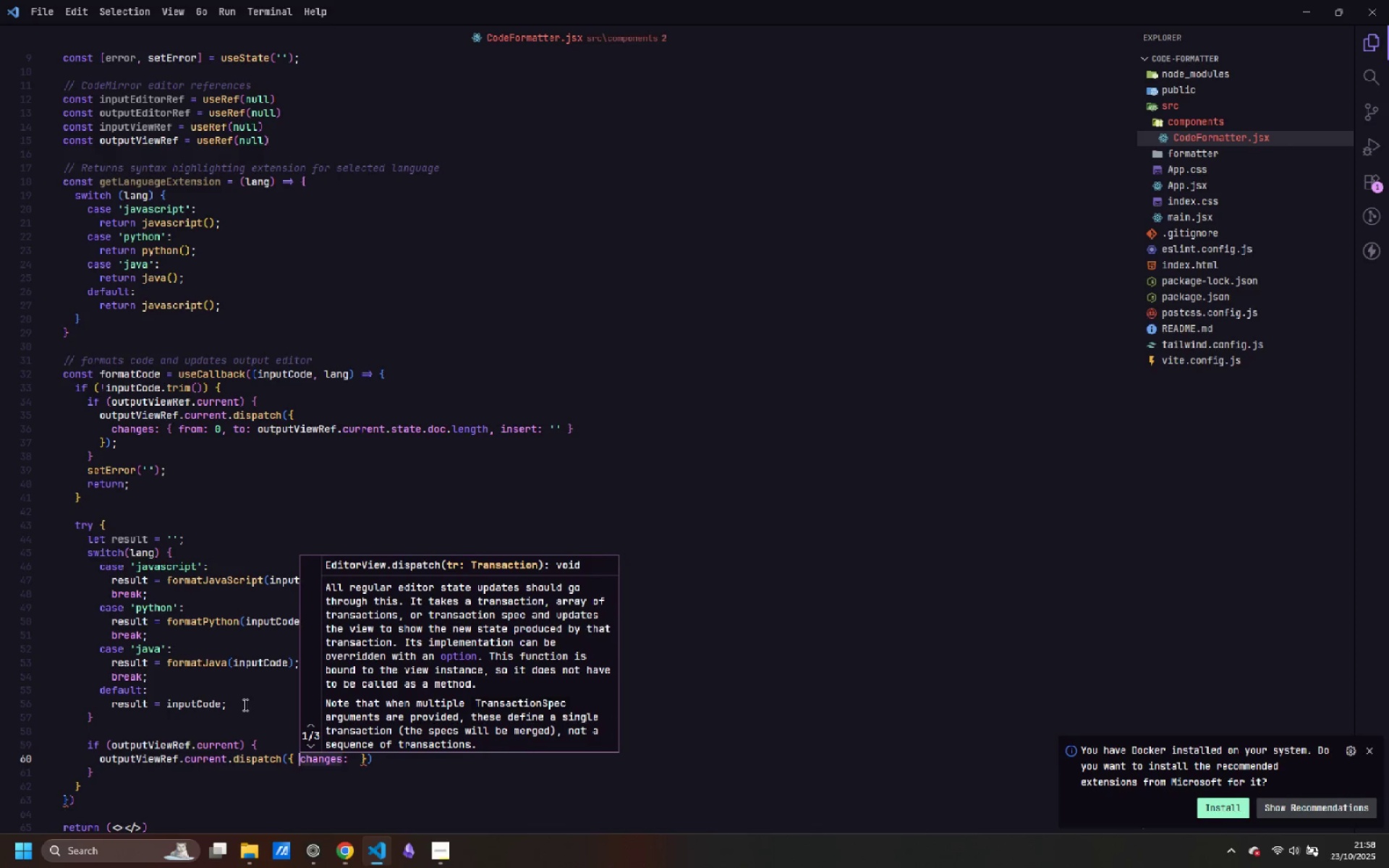 
key(Control+ArrowLeft)
 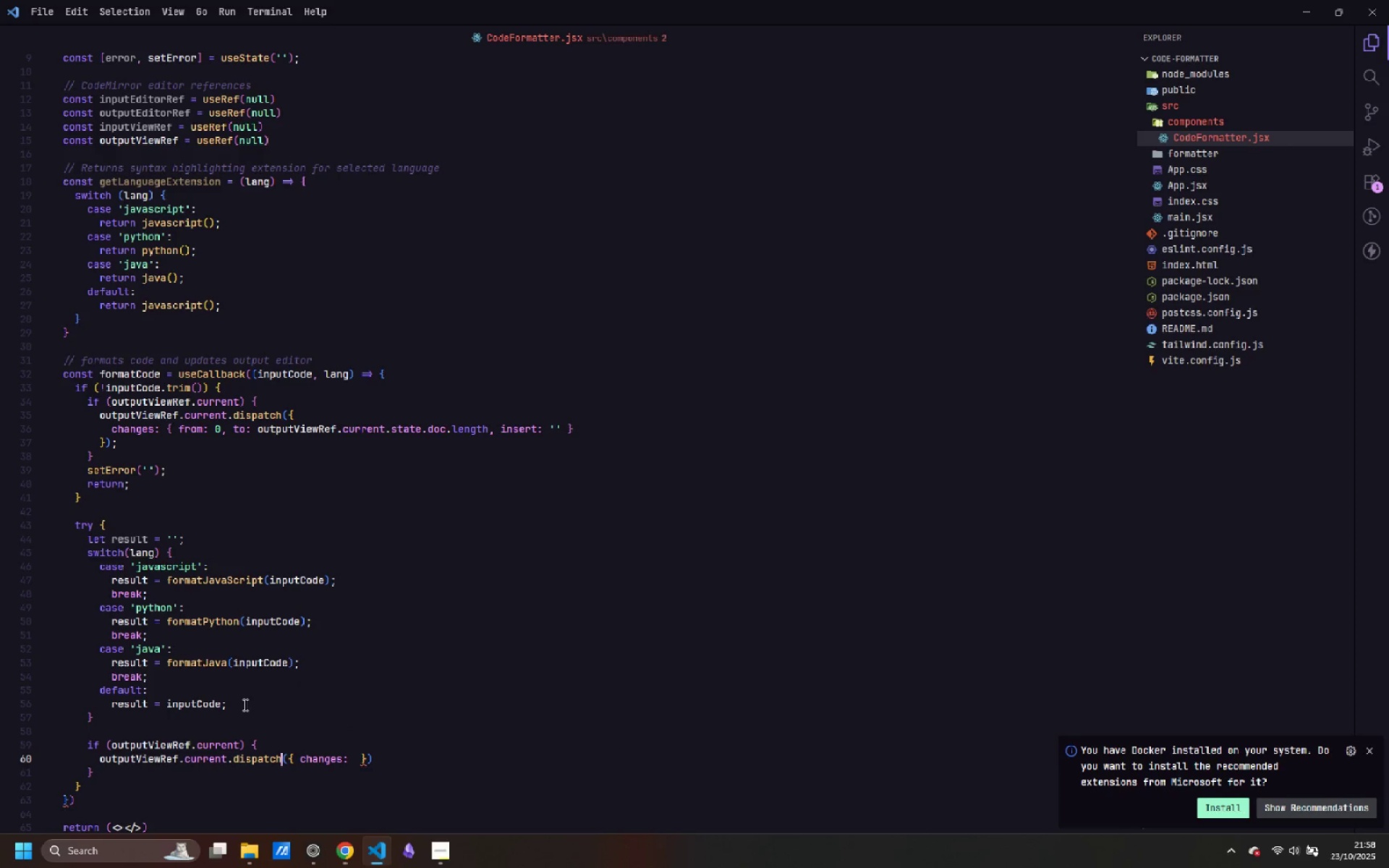 
key(Control+ArrowRight)
 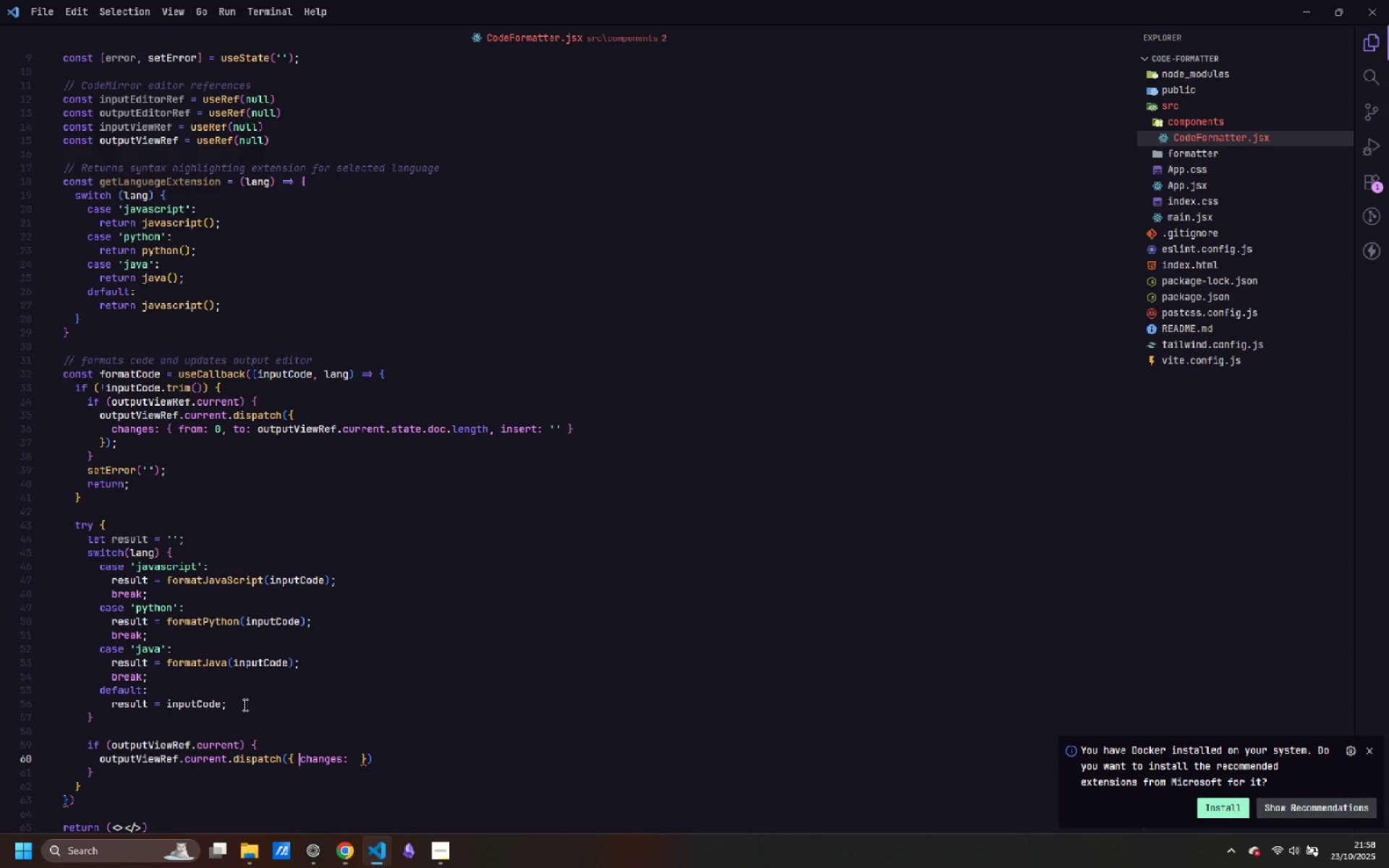 
key(ArrowRight)
 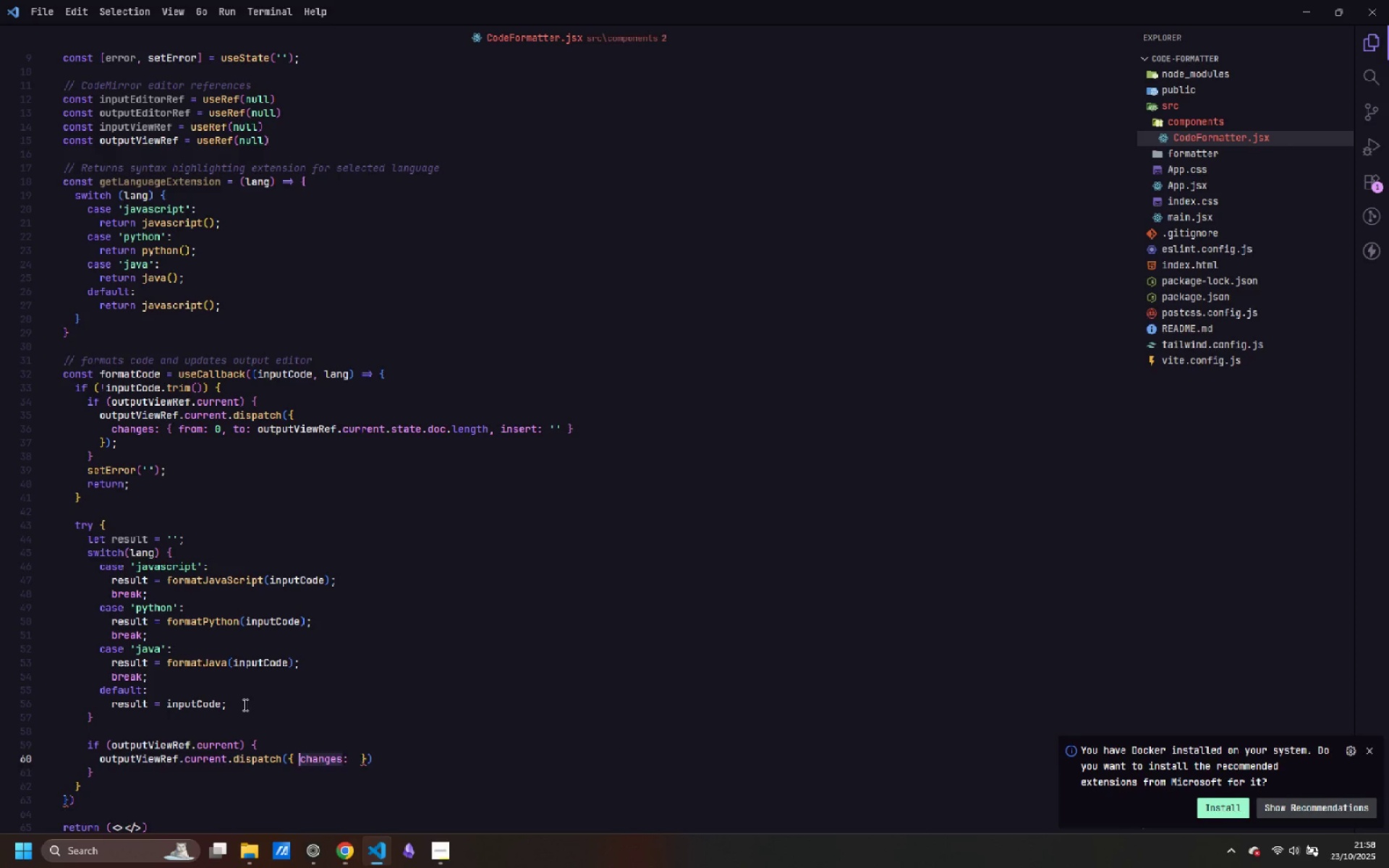 
key(Enter)
 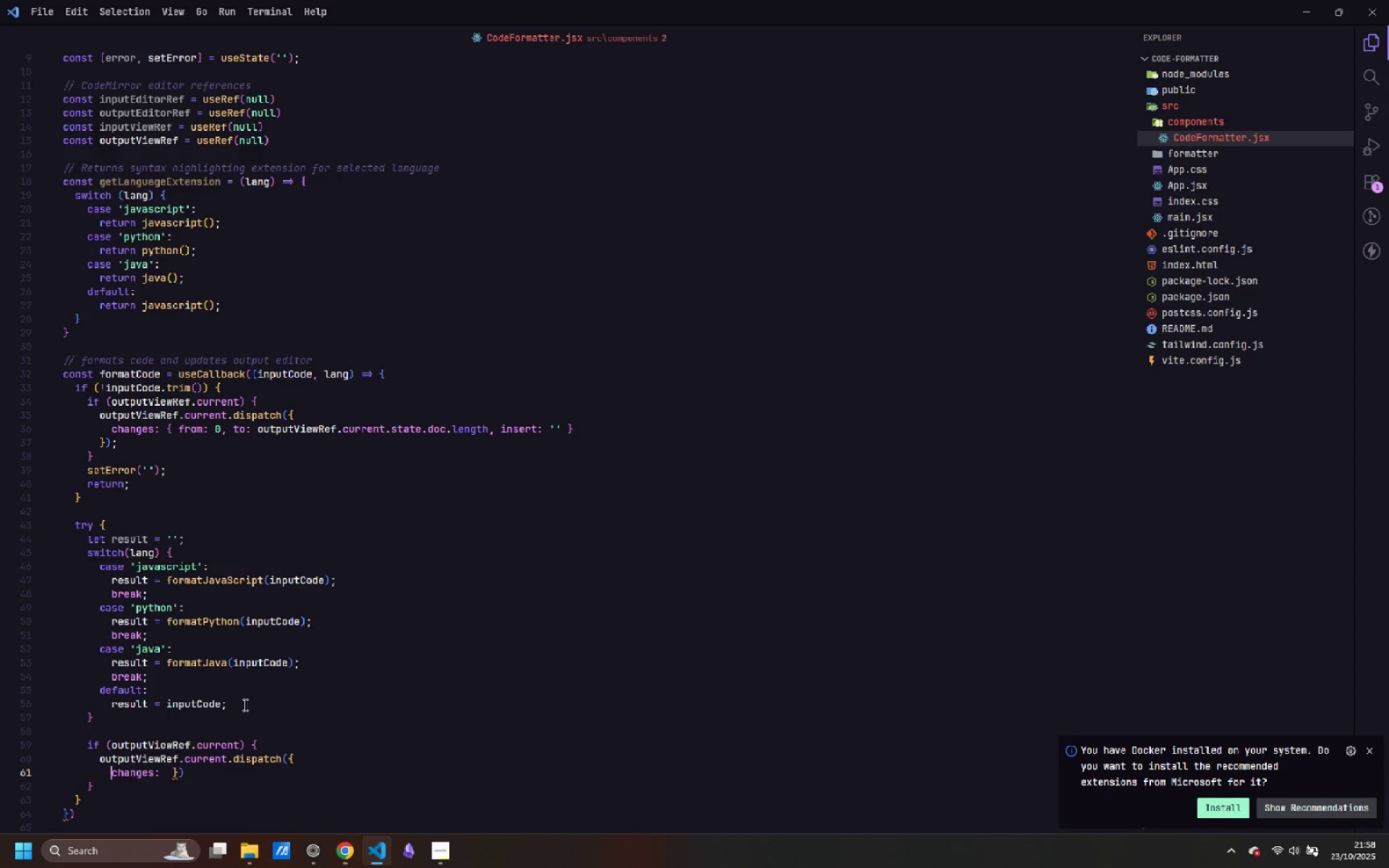 
key(Control+ArrowRight)
 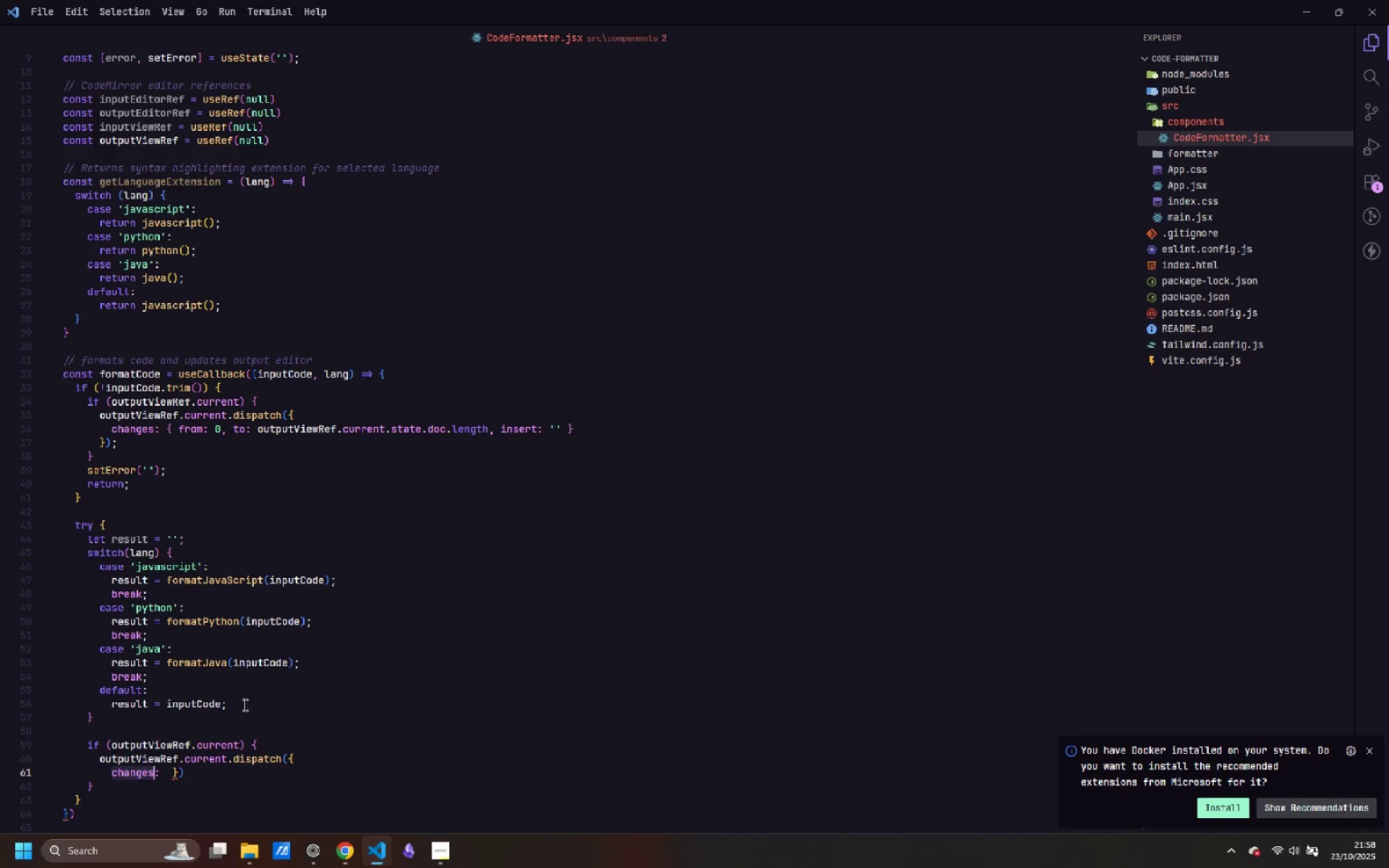 
key(Control+ArrowRight)
 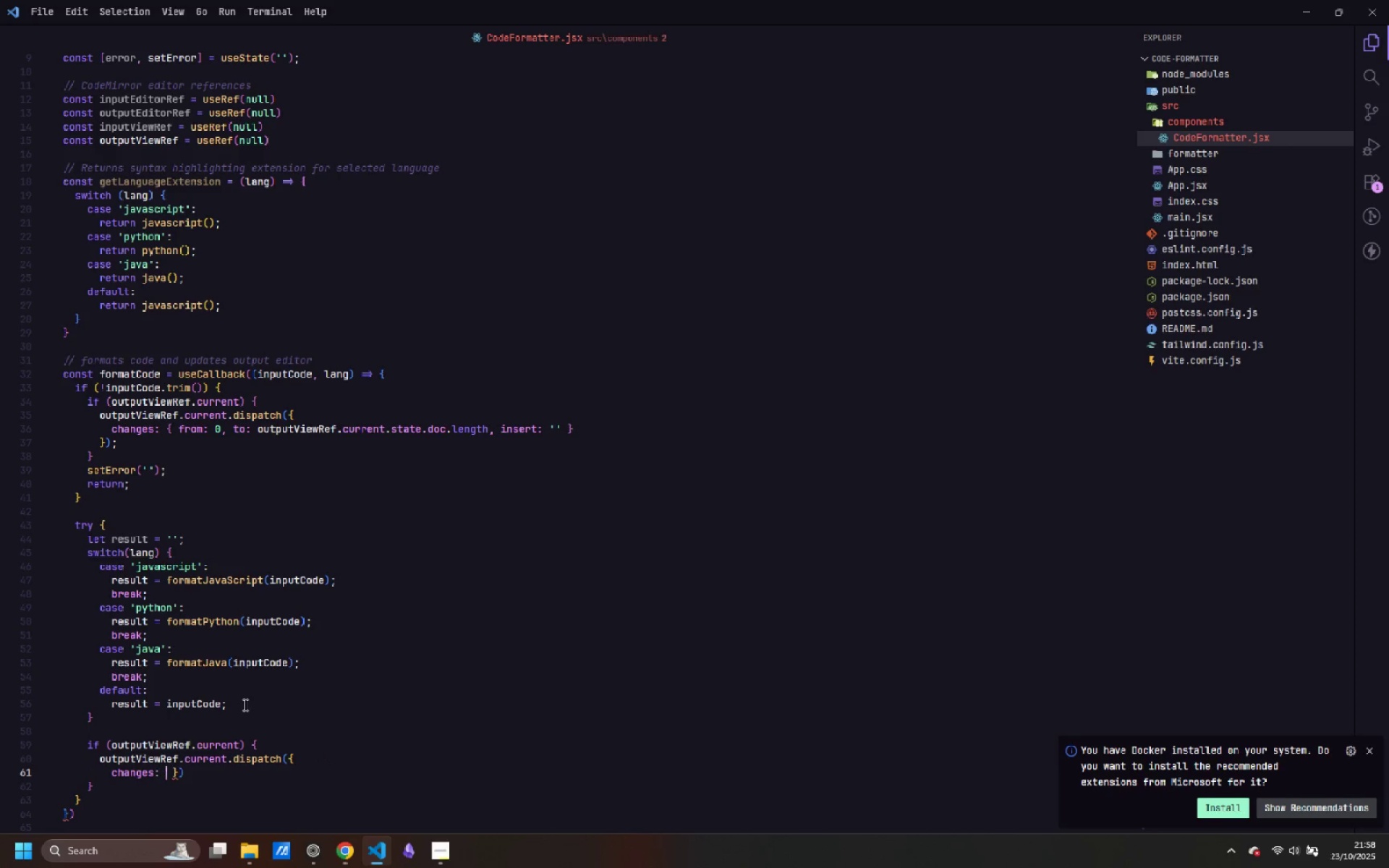 
key(ArrowRight)
 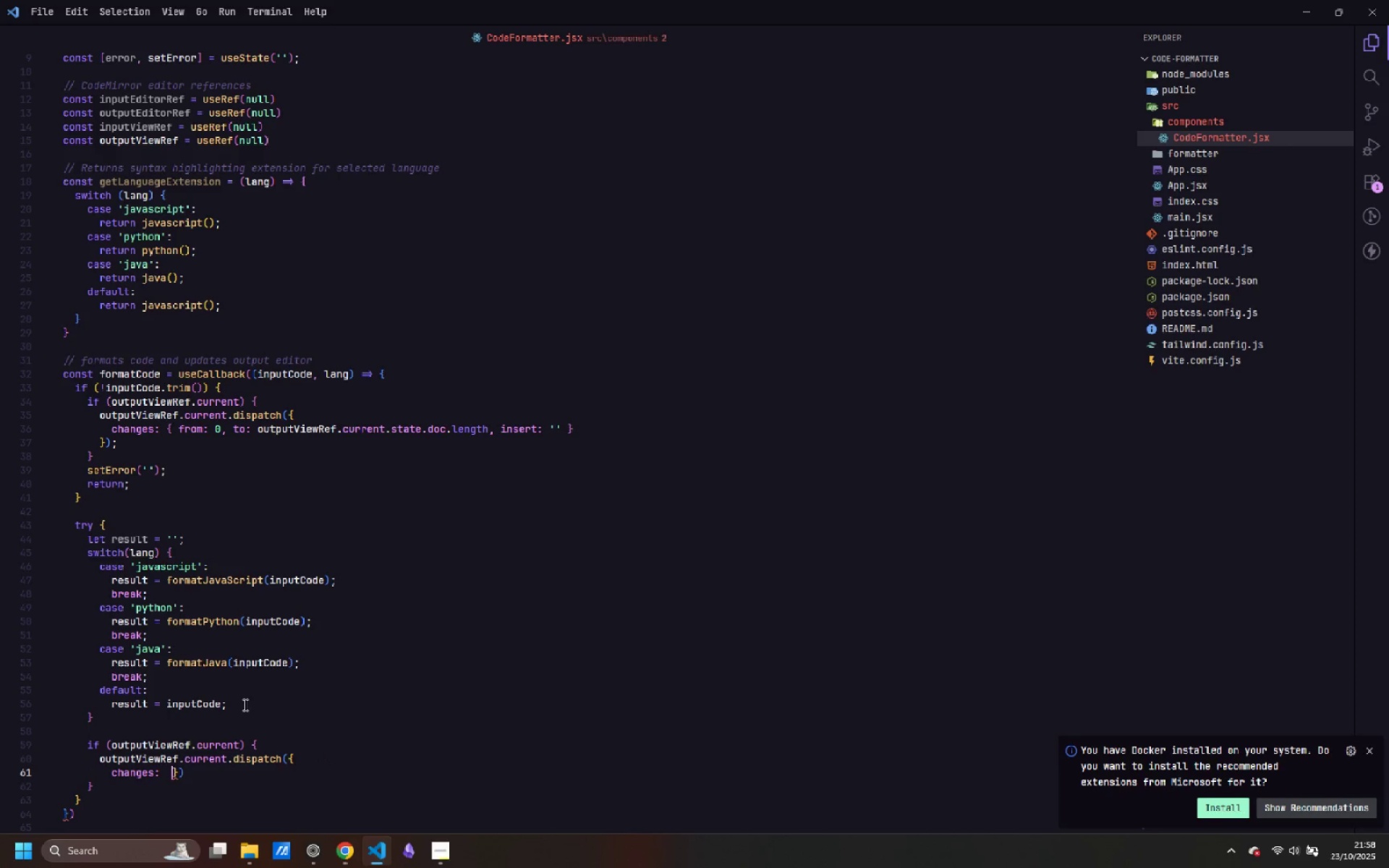 
key(ArrowRight)
 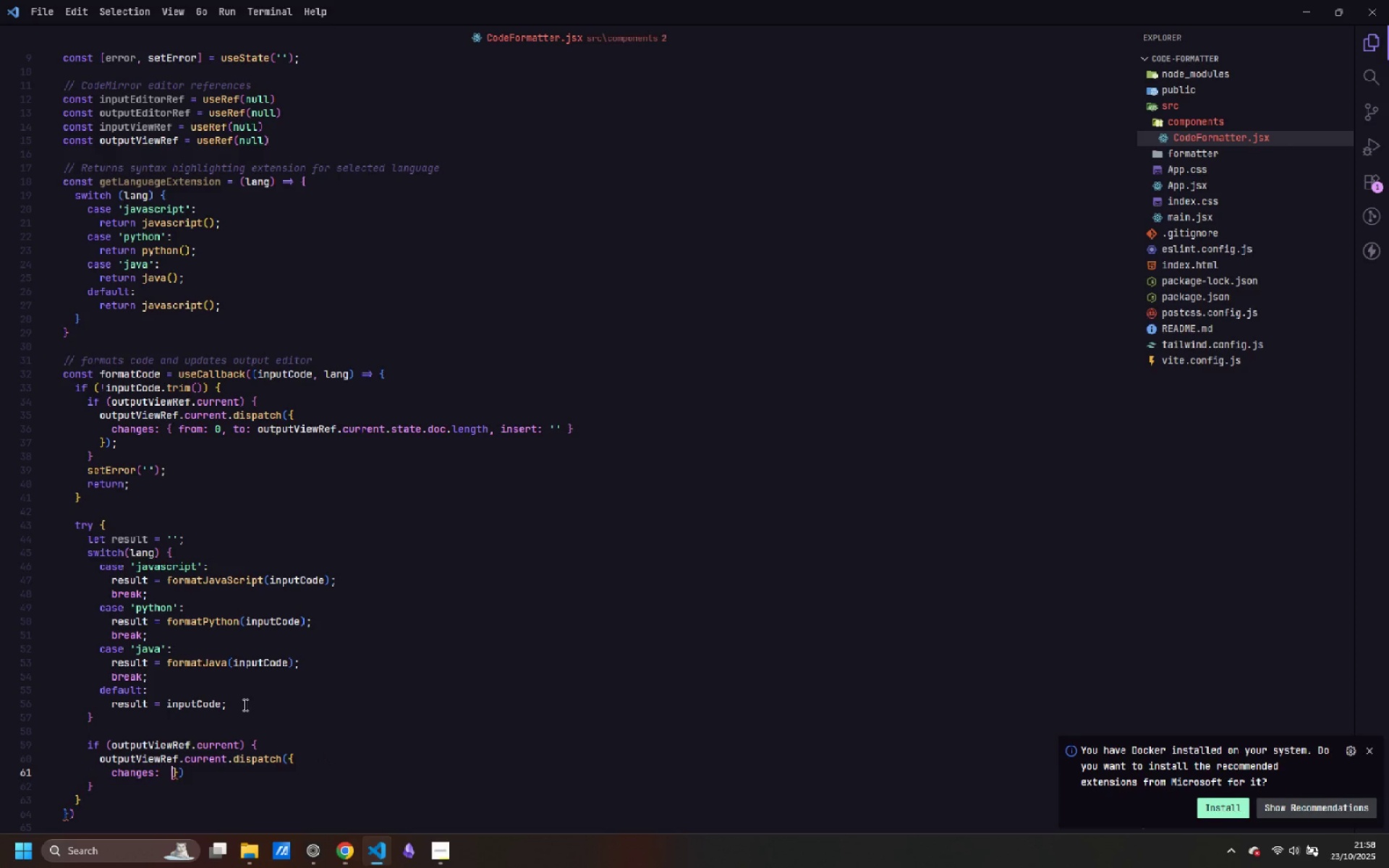 
key(Enter)
 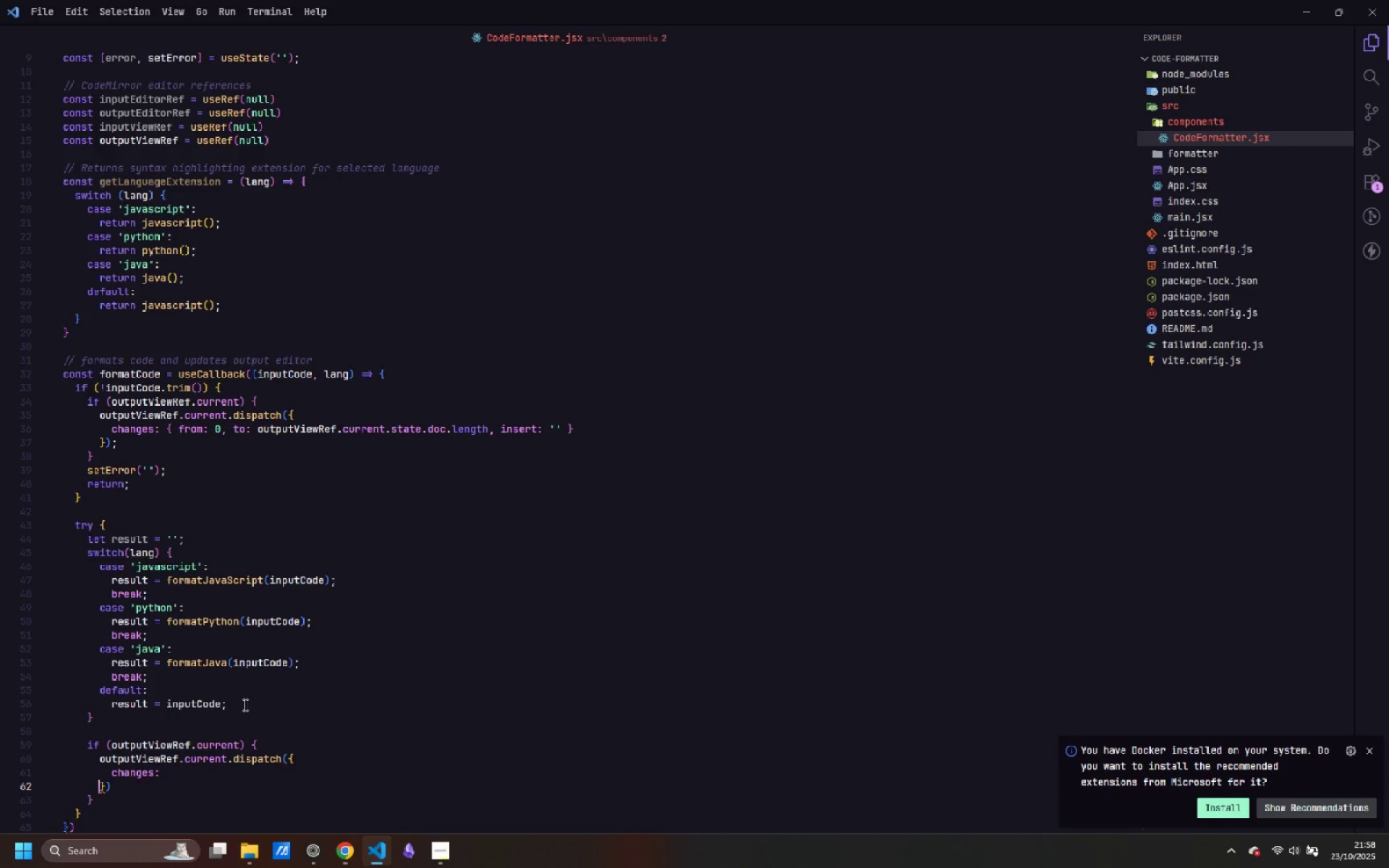 
key(ArrowUp)
 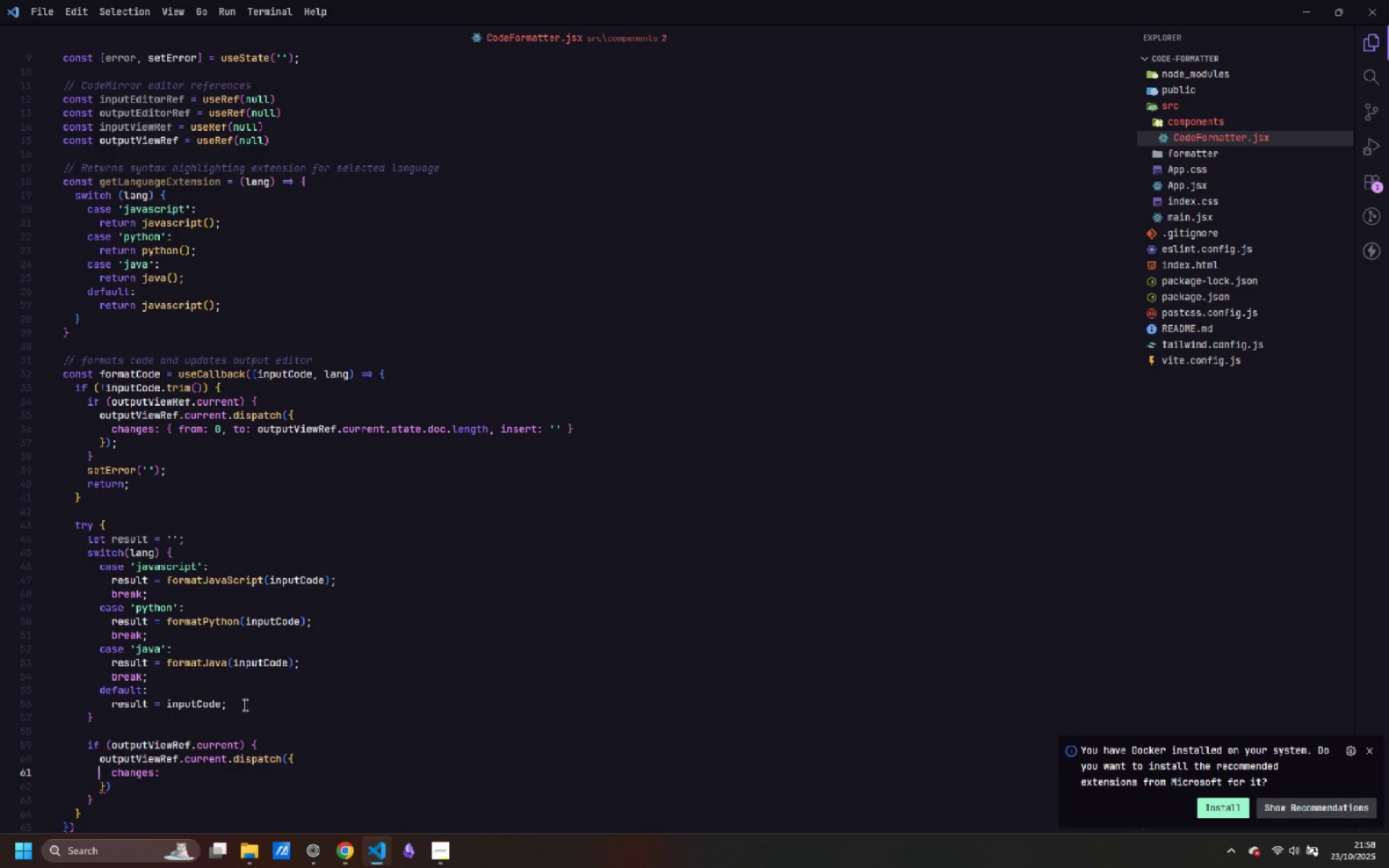 
key(Control+ArrowRight)
 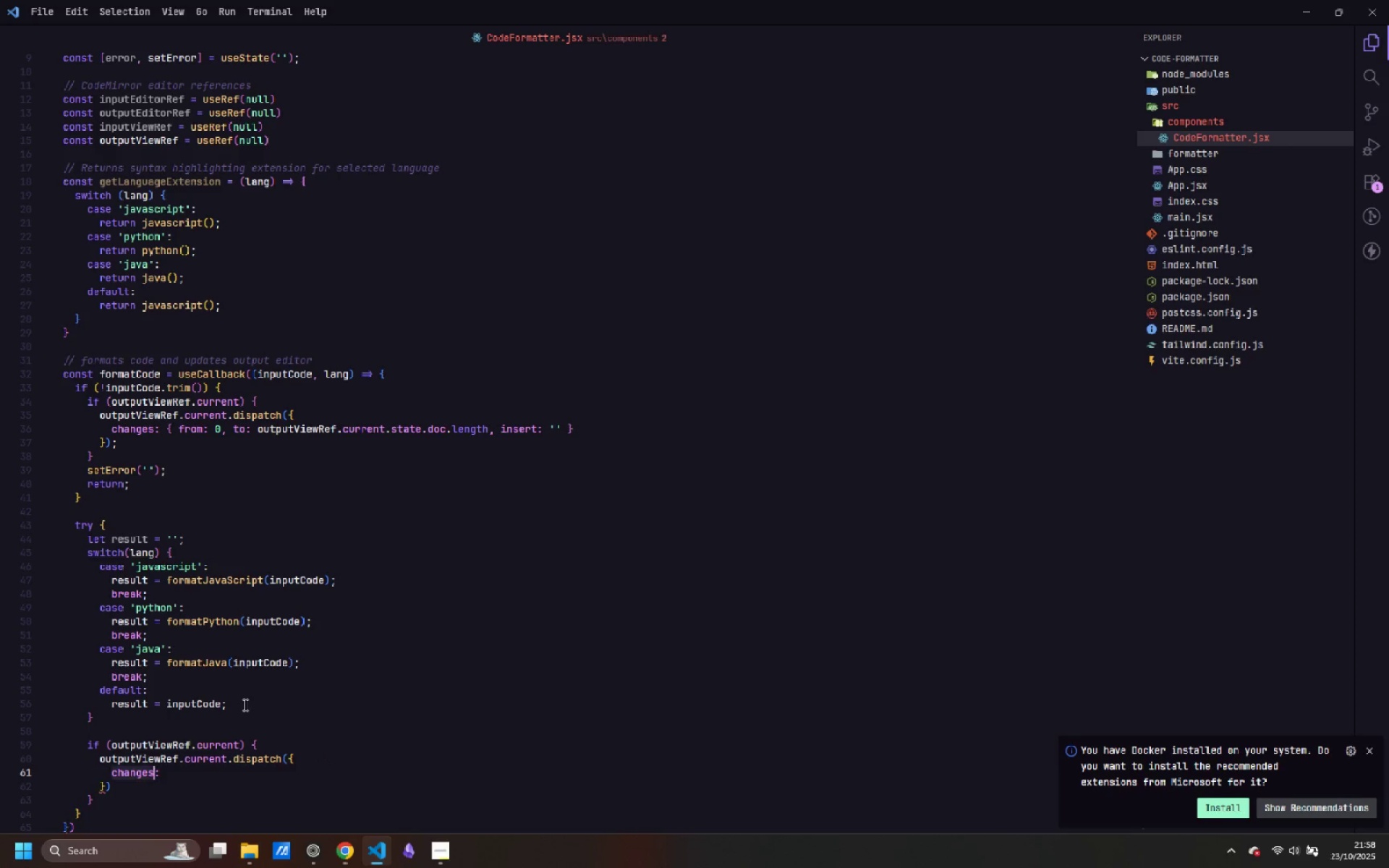 
key(Control+ArrowRight)
 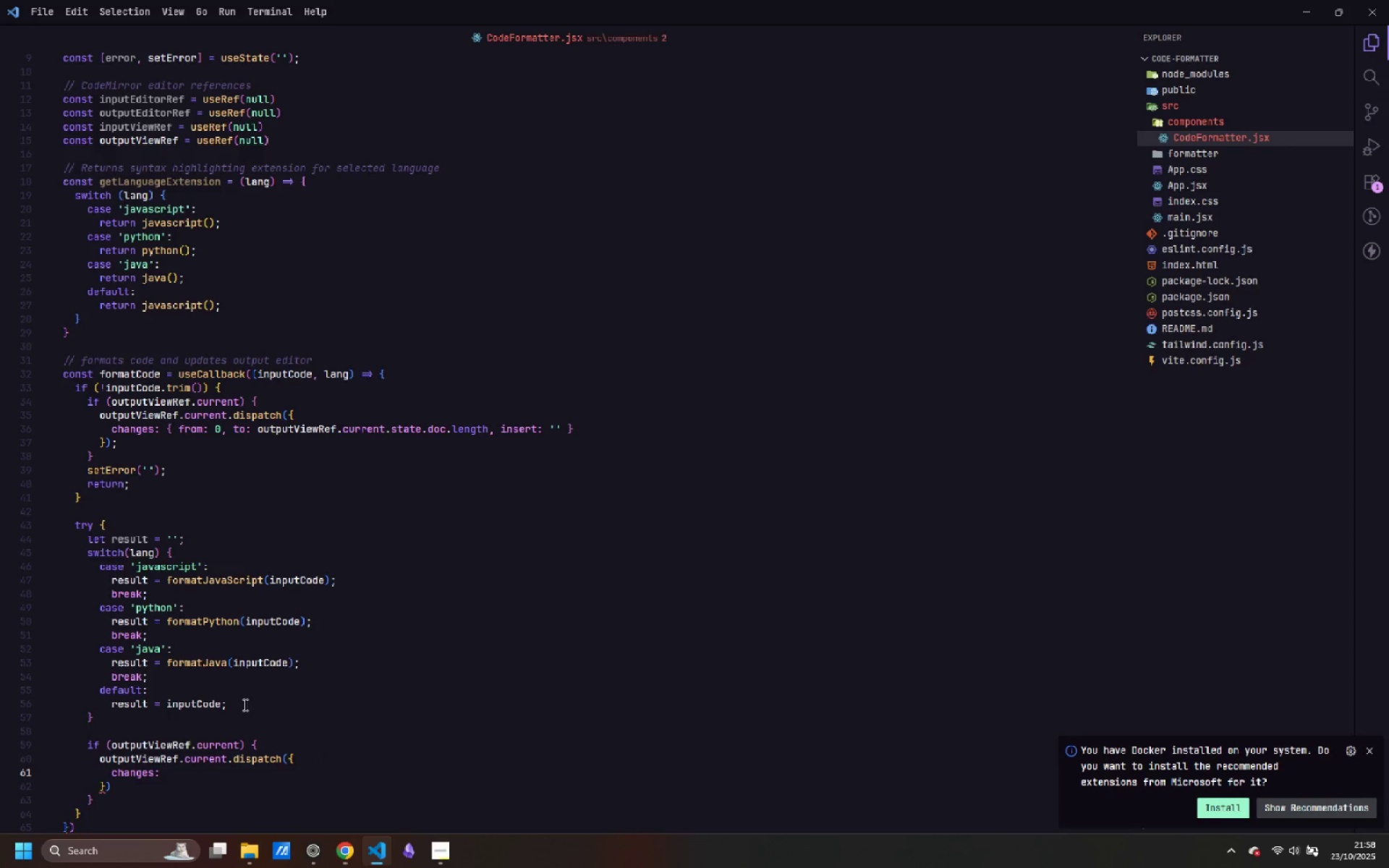 
hold_key(key=ControlLeft, duration=0.71)
 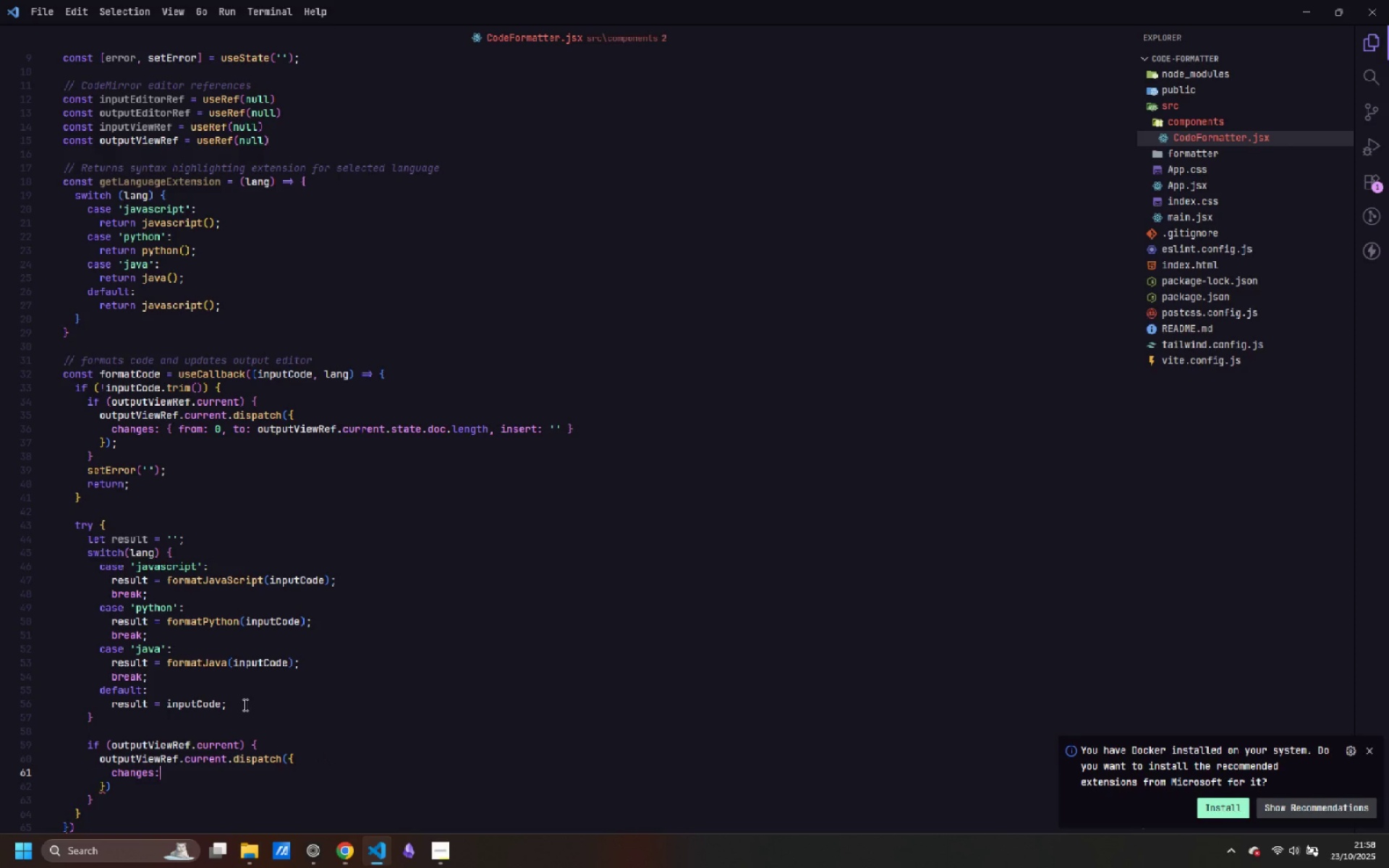 
key(Space)
 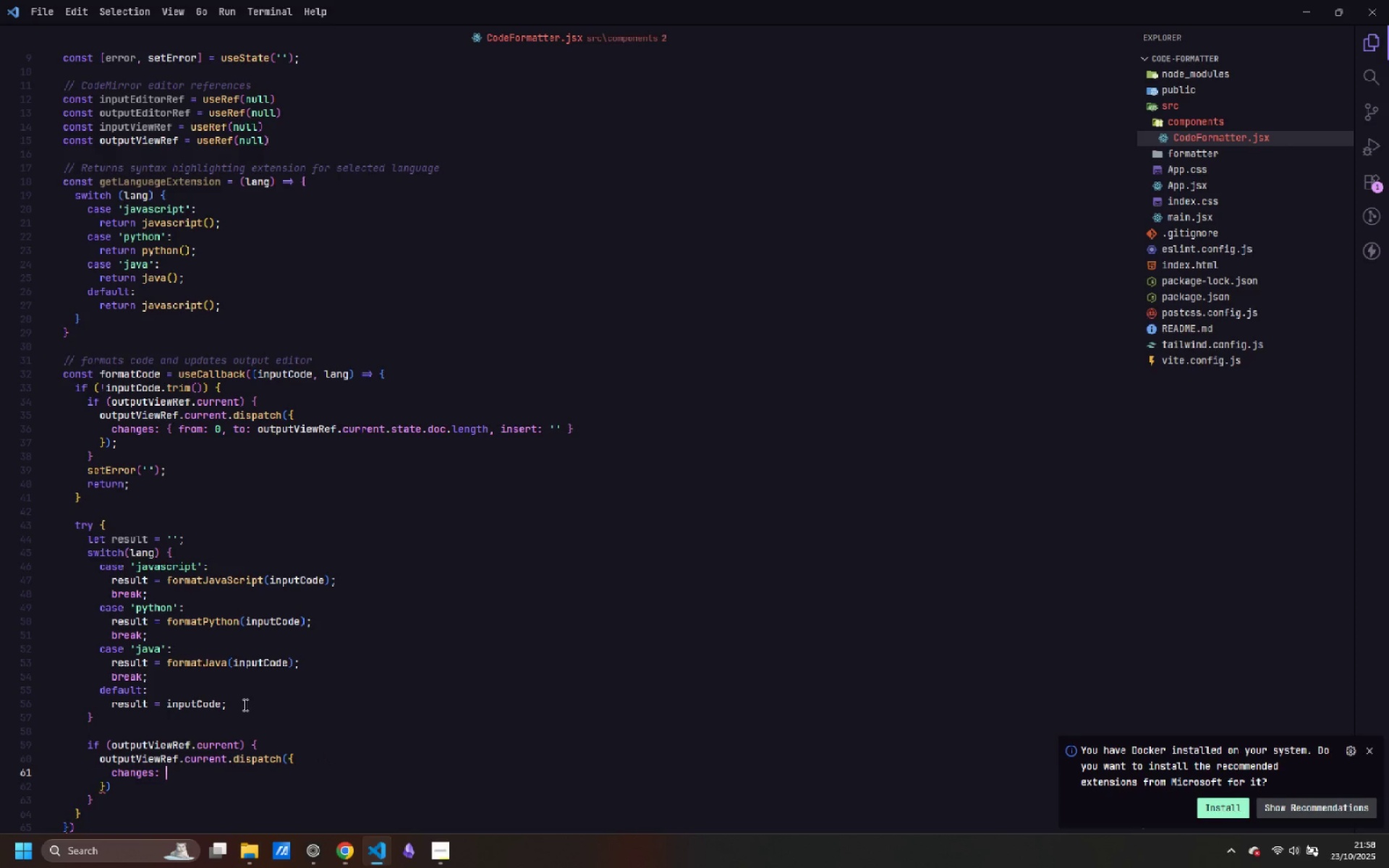 
key(Shift+BracketLeft)
 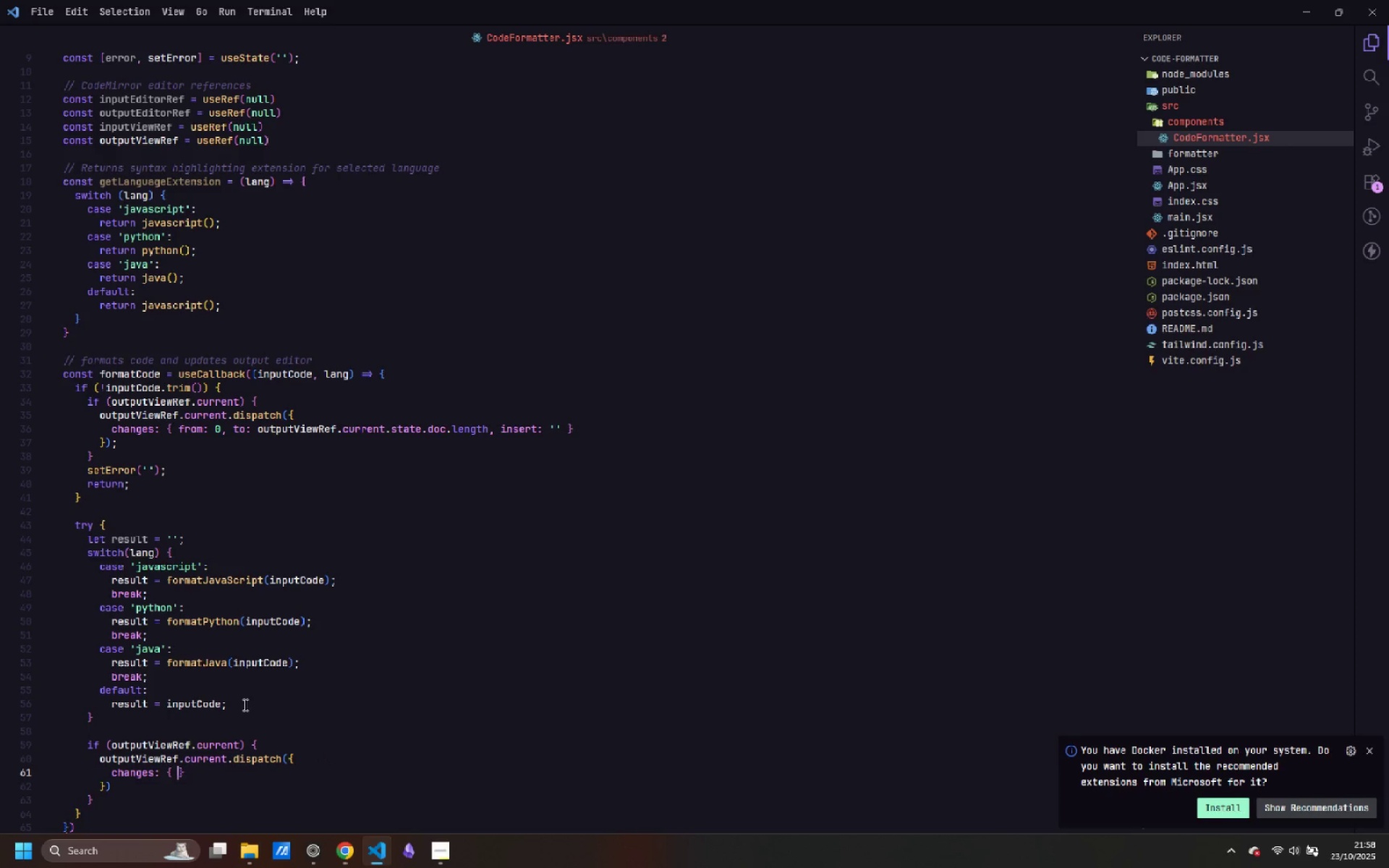 
key(Space)
 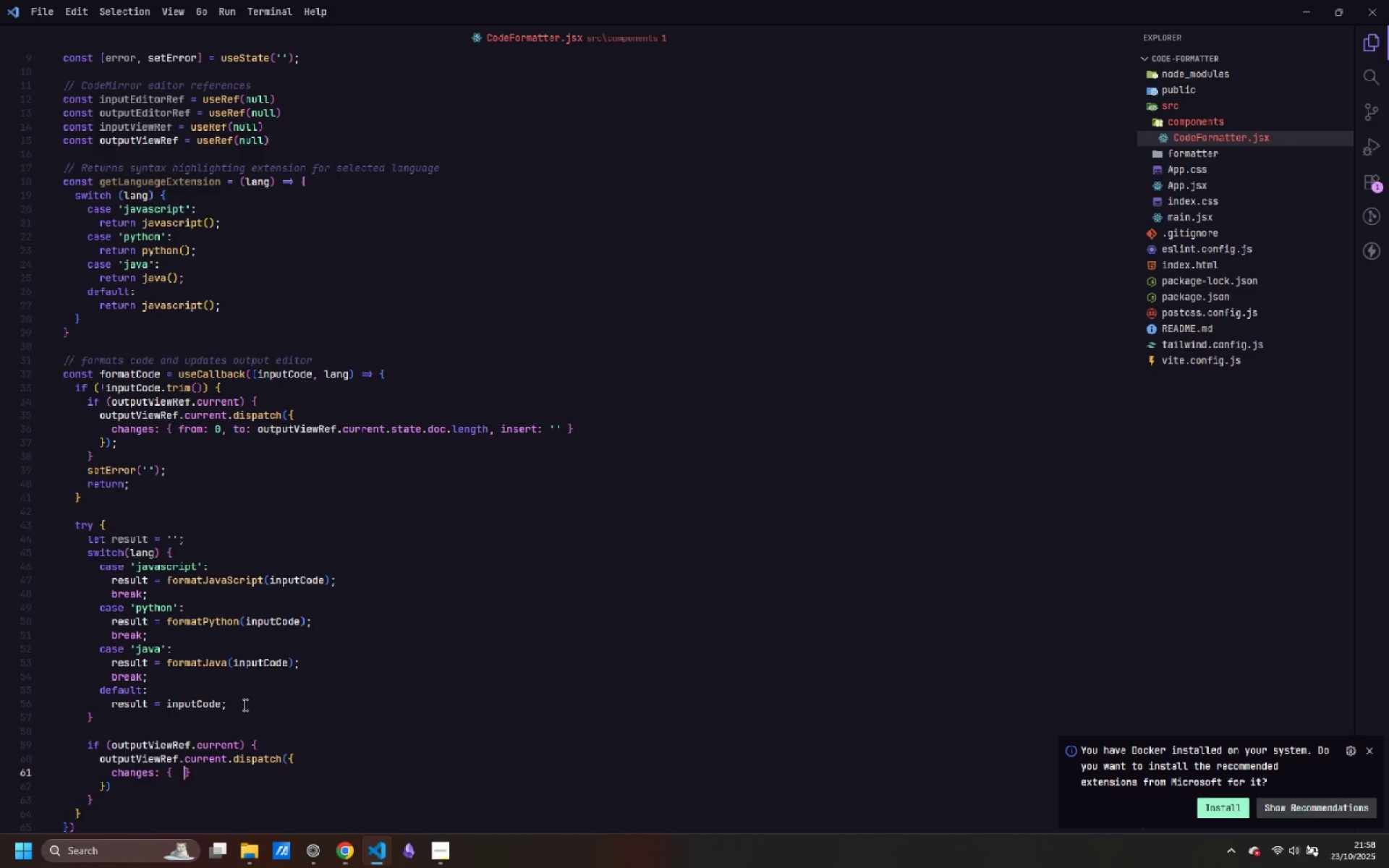 
key(Space)
 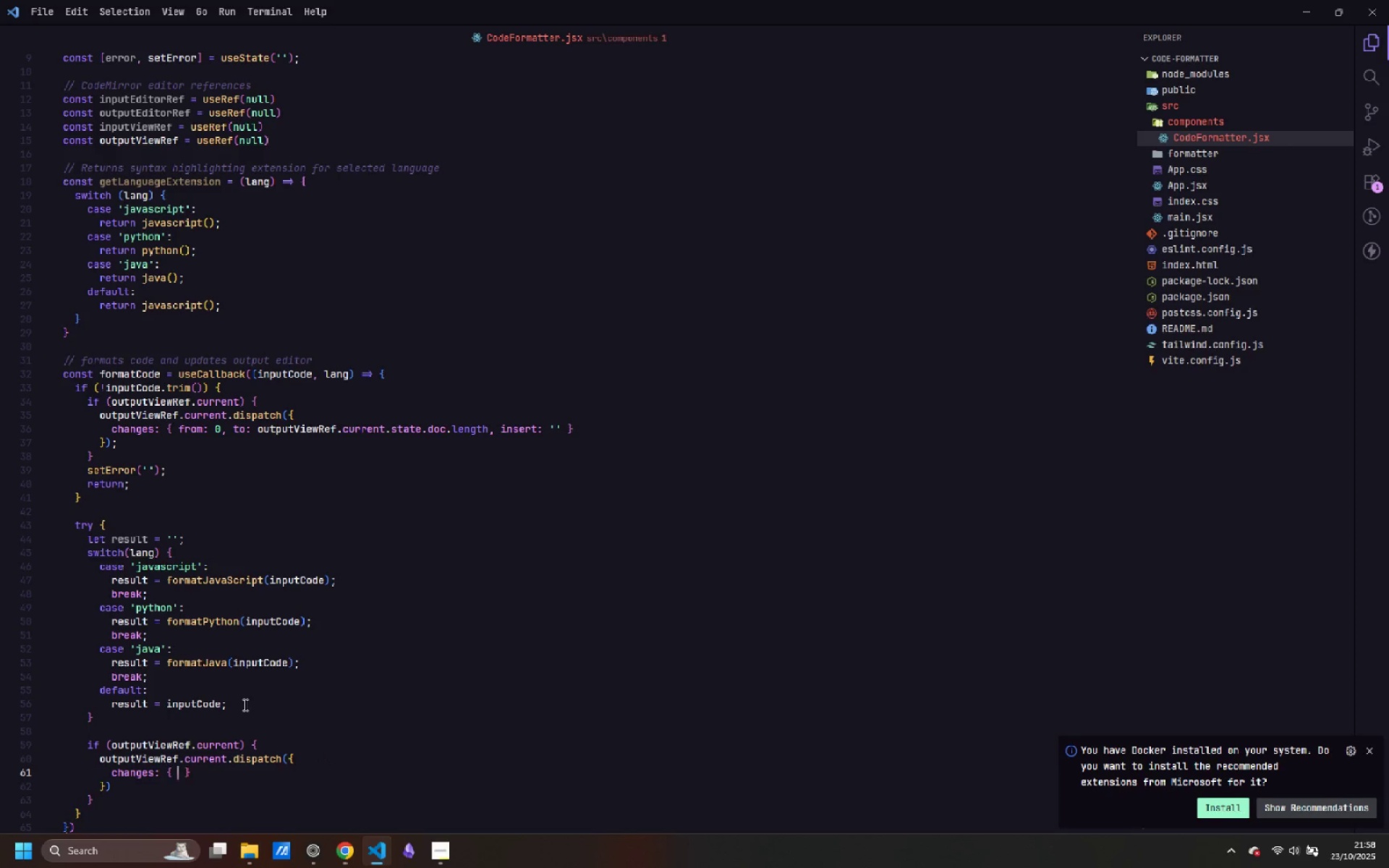 
key(ArrowLeft)
 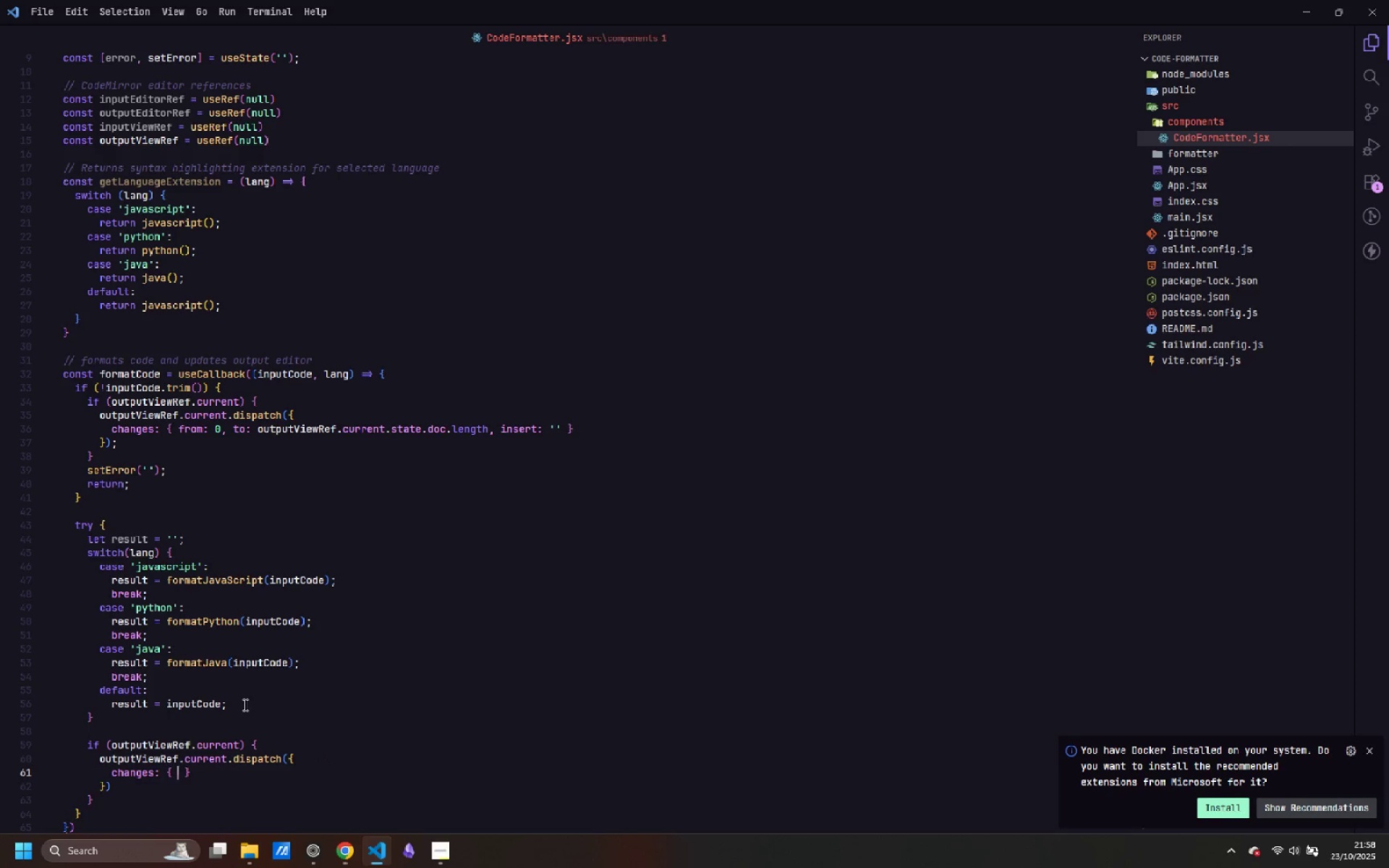 
type(from: 0, to: )
 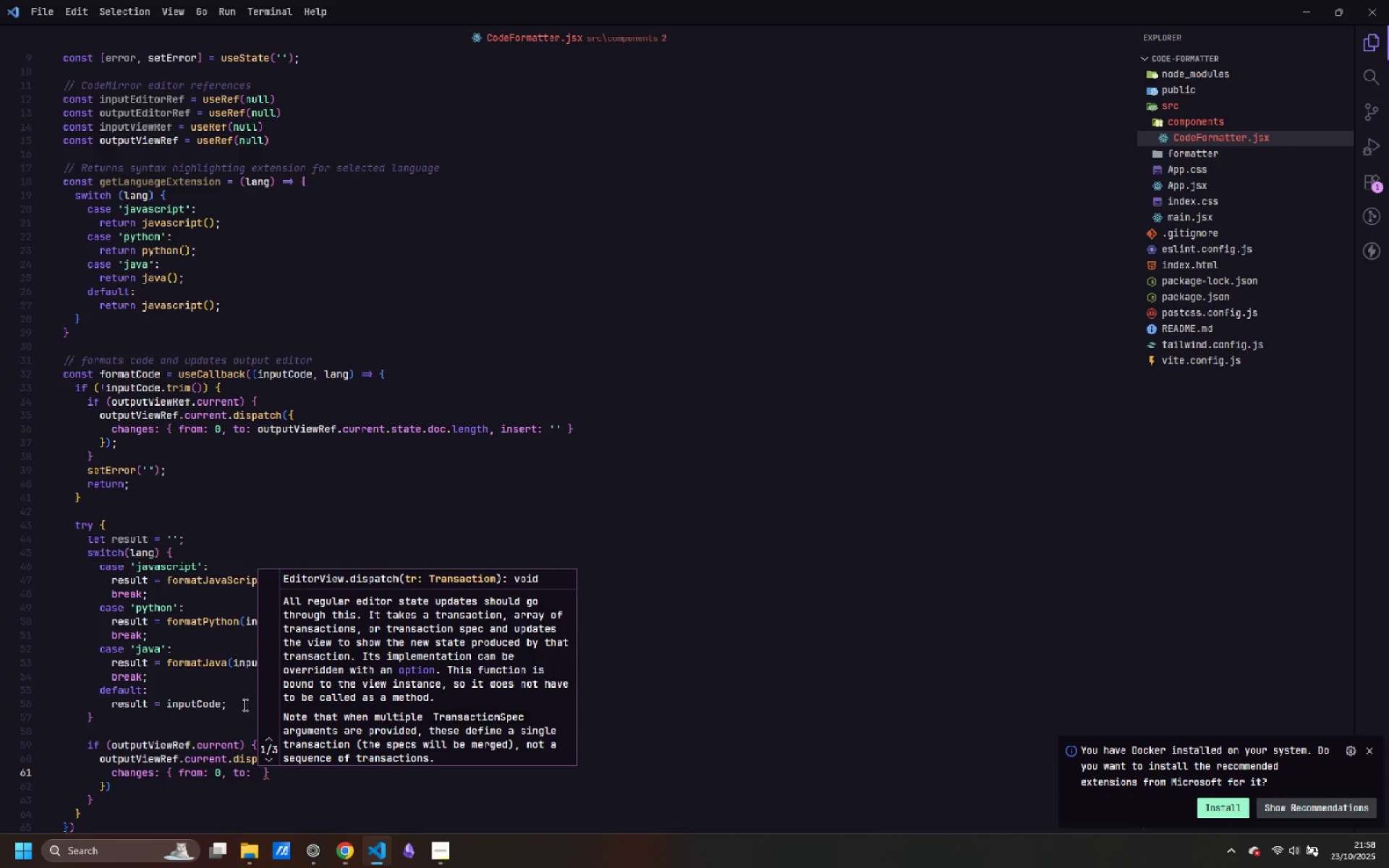 
type(outputViewref.current)
 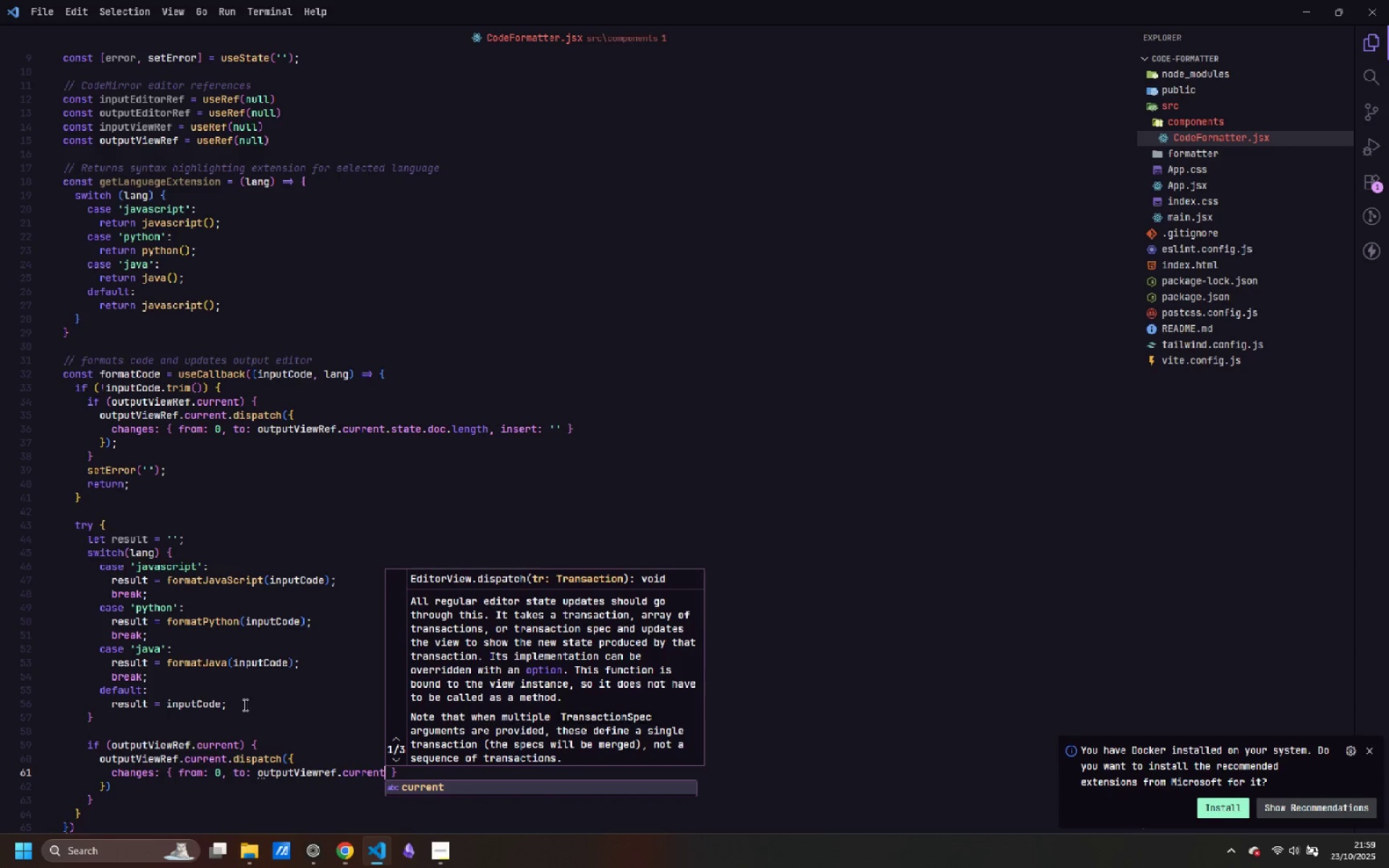 
wait(5.21)
 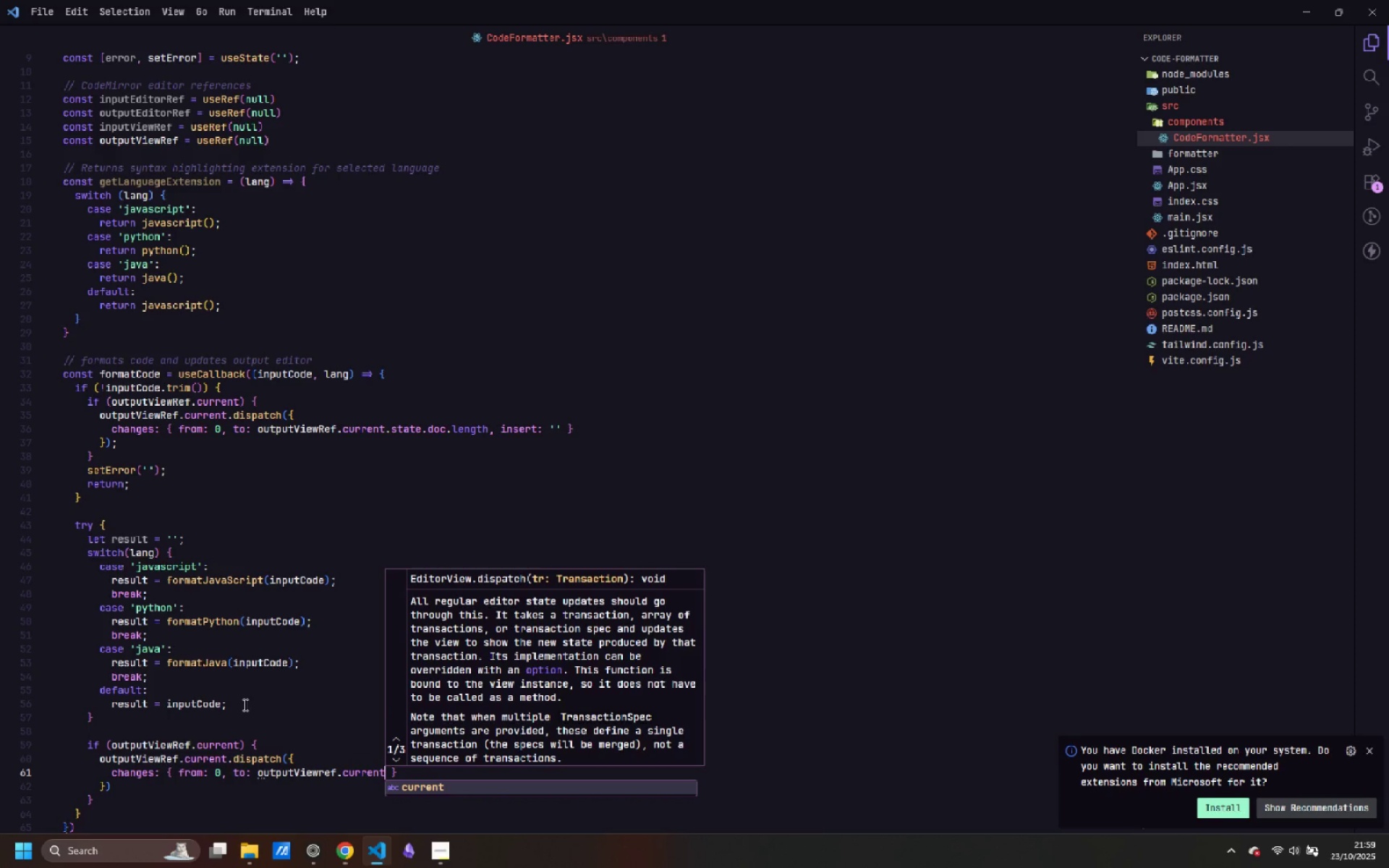 
key(Enter)
 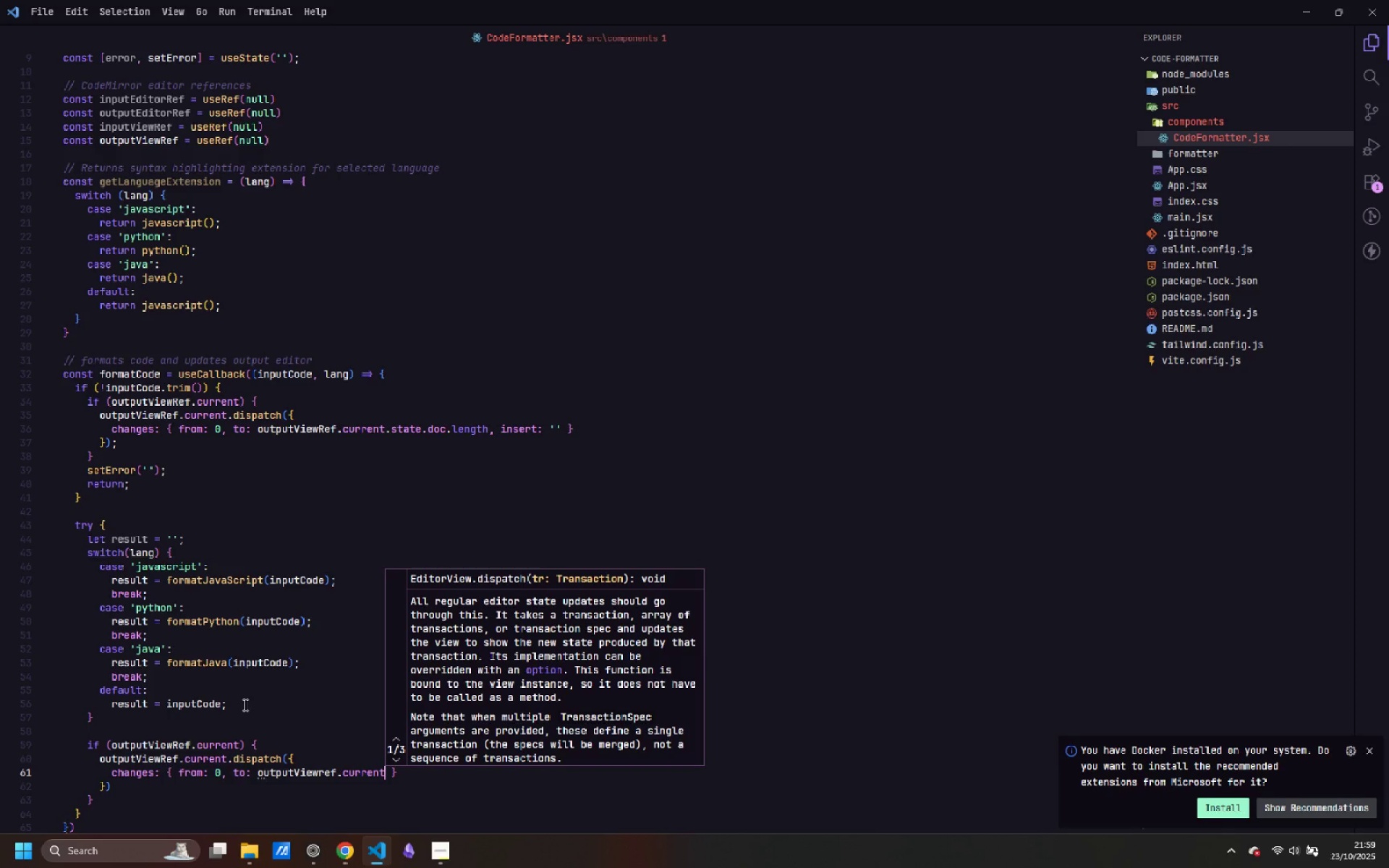 
type(.state.doc.length)
key(Escape)
key(Escape)
type(, insert: result)
 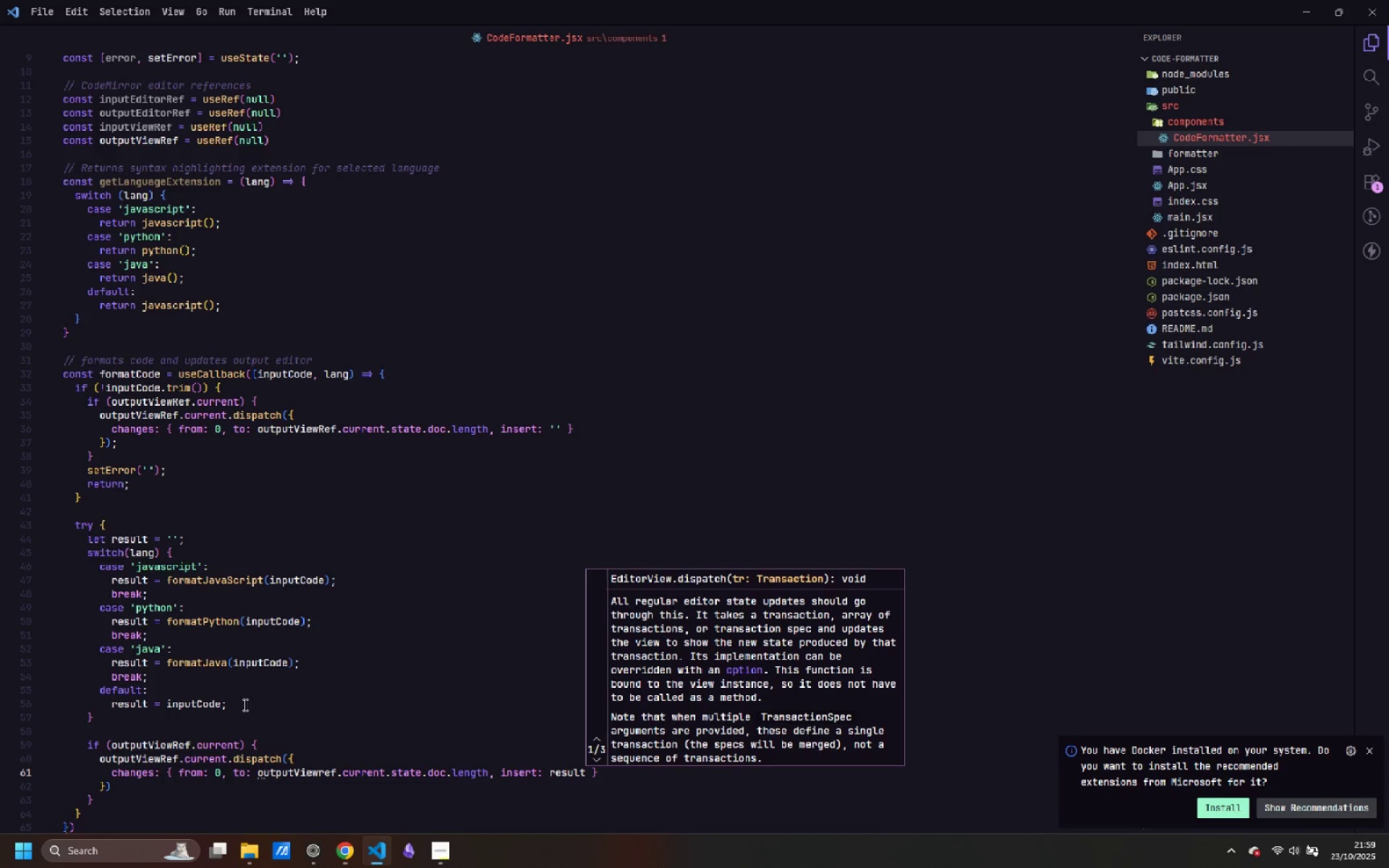 
key(ArrowDown)
 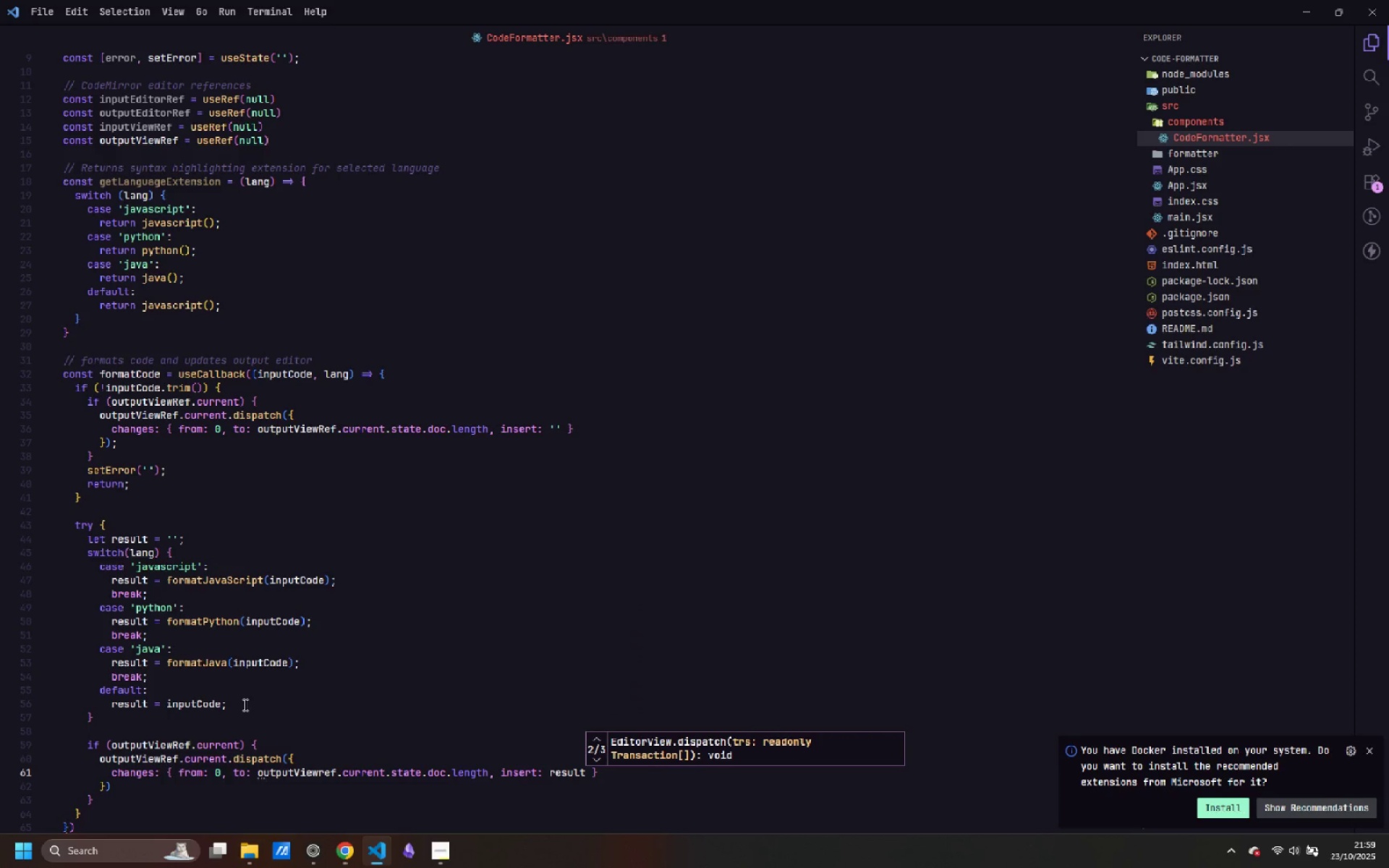 
key(Escape)
 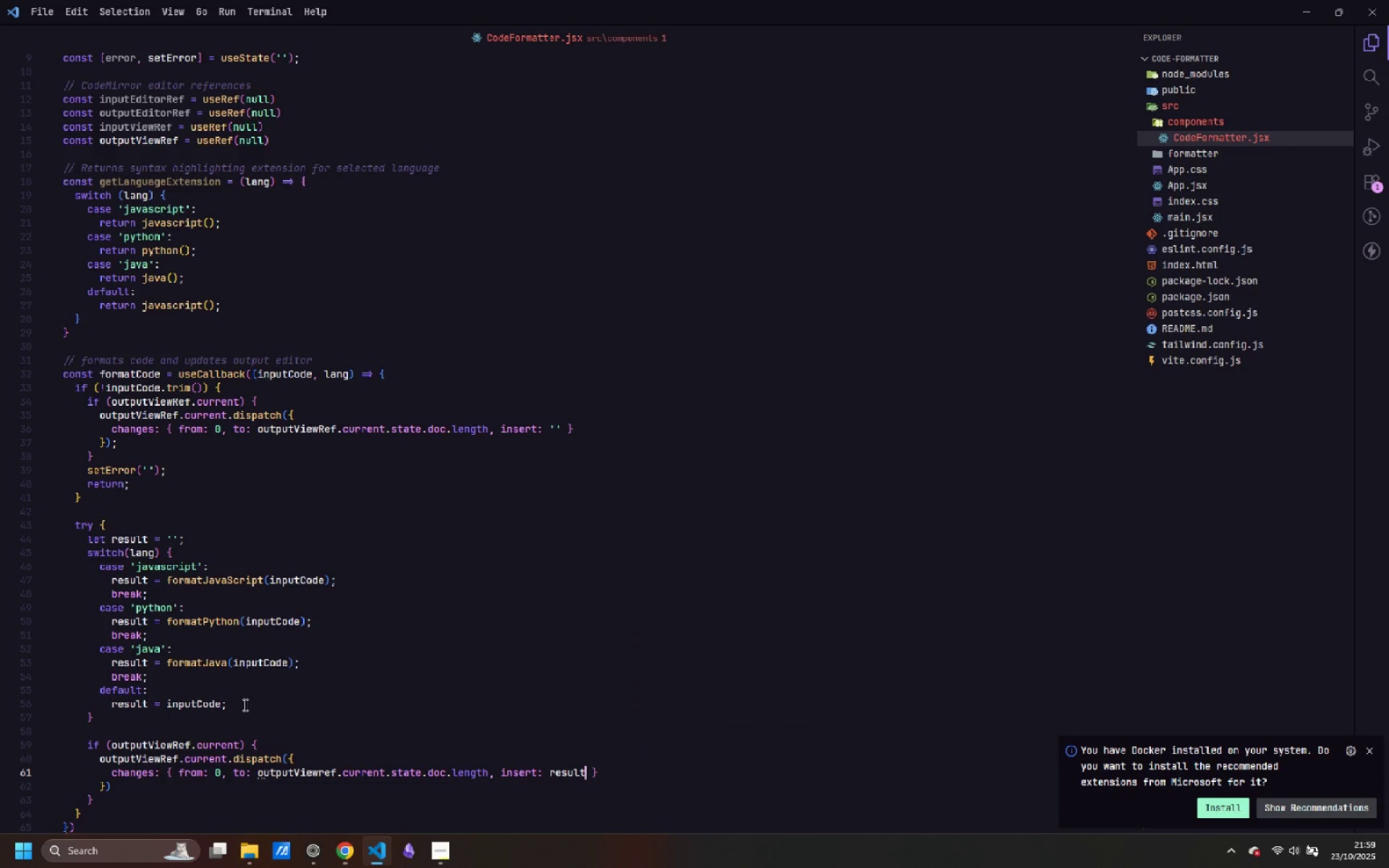 
key(ArrowDown)
 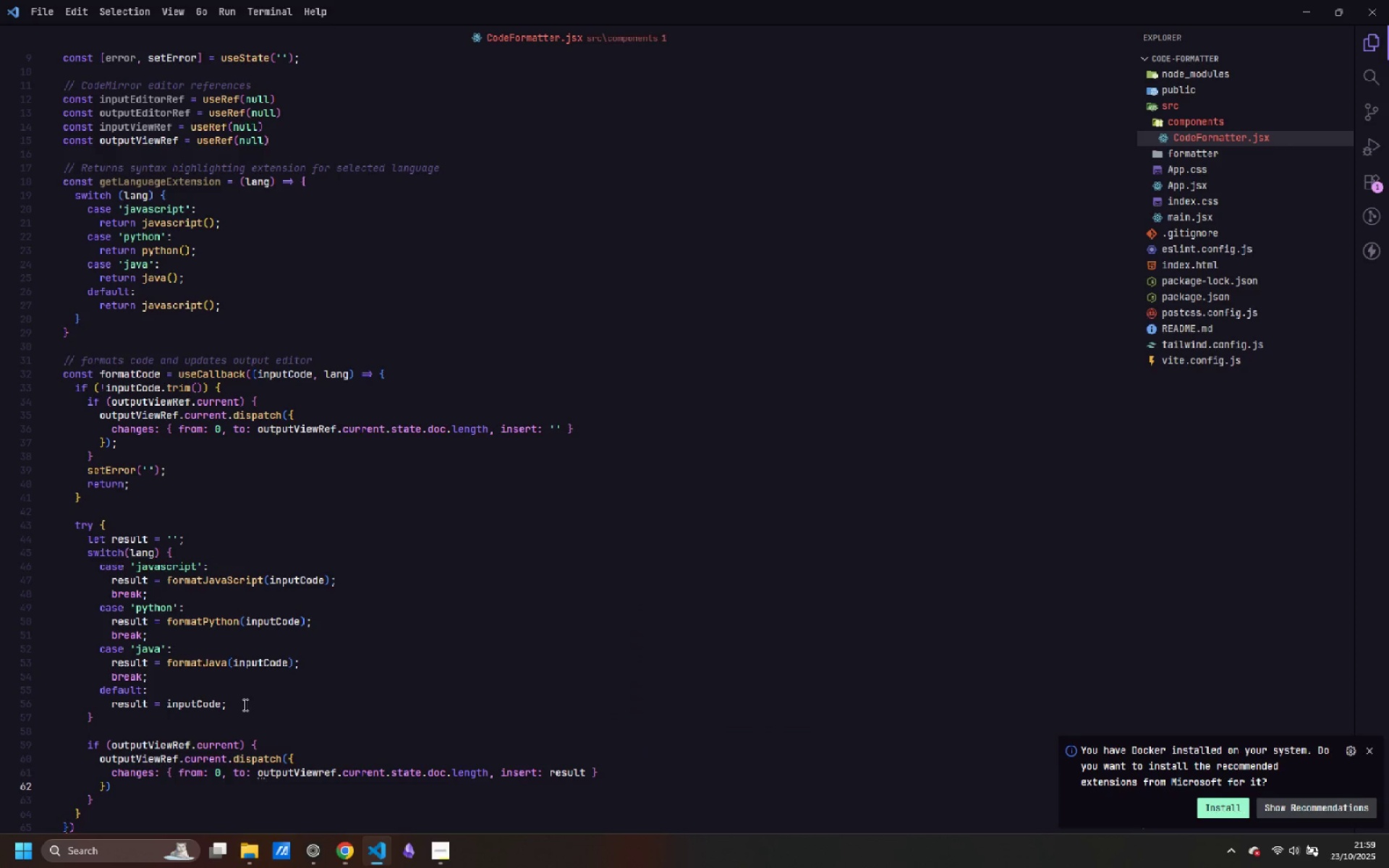 
key(Semicolon)
 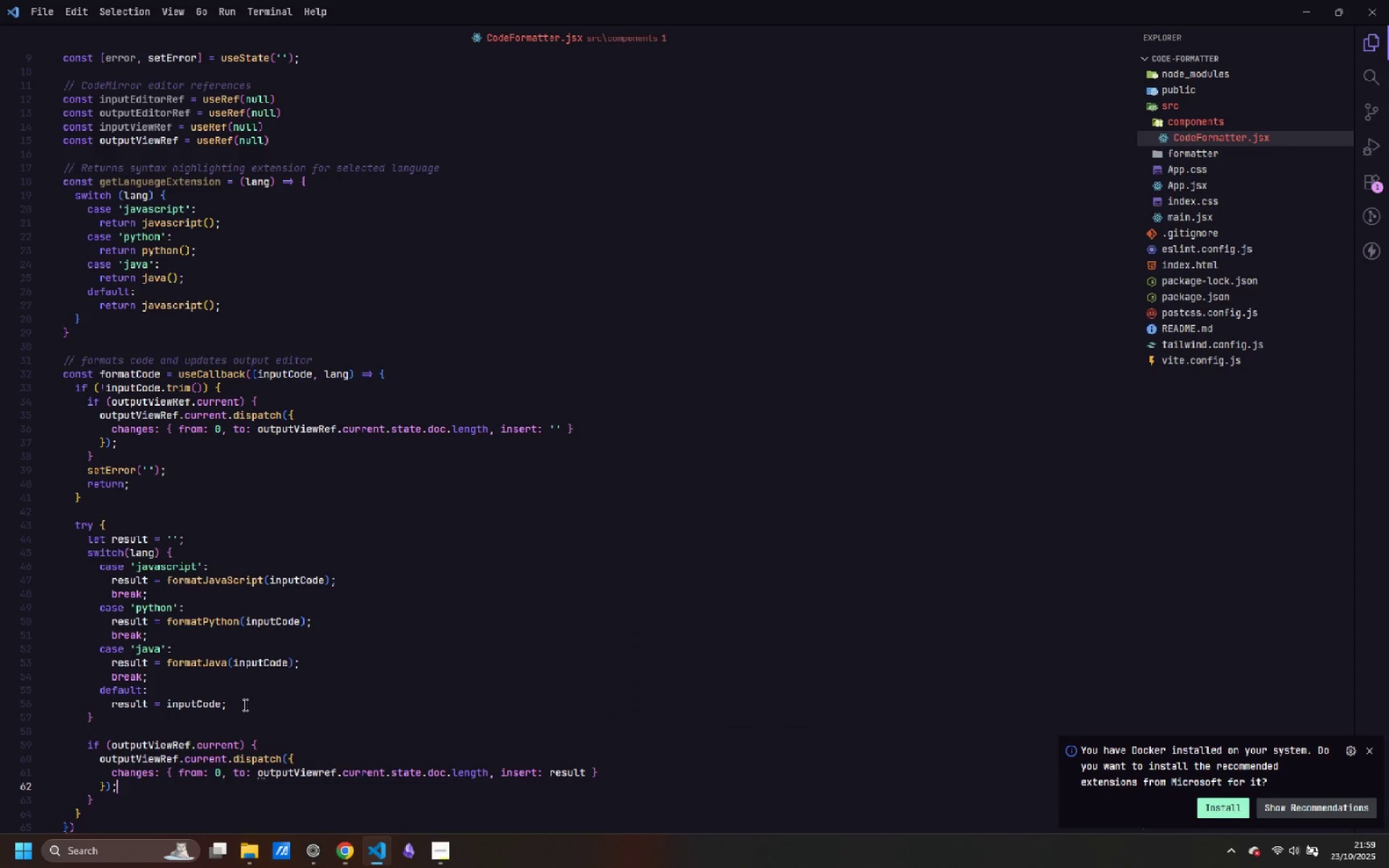 
key(ArrowDown)
 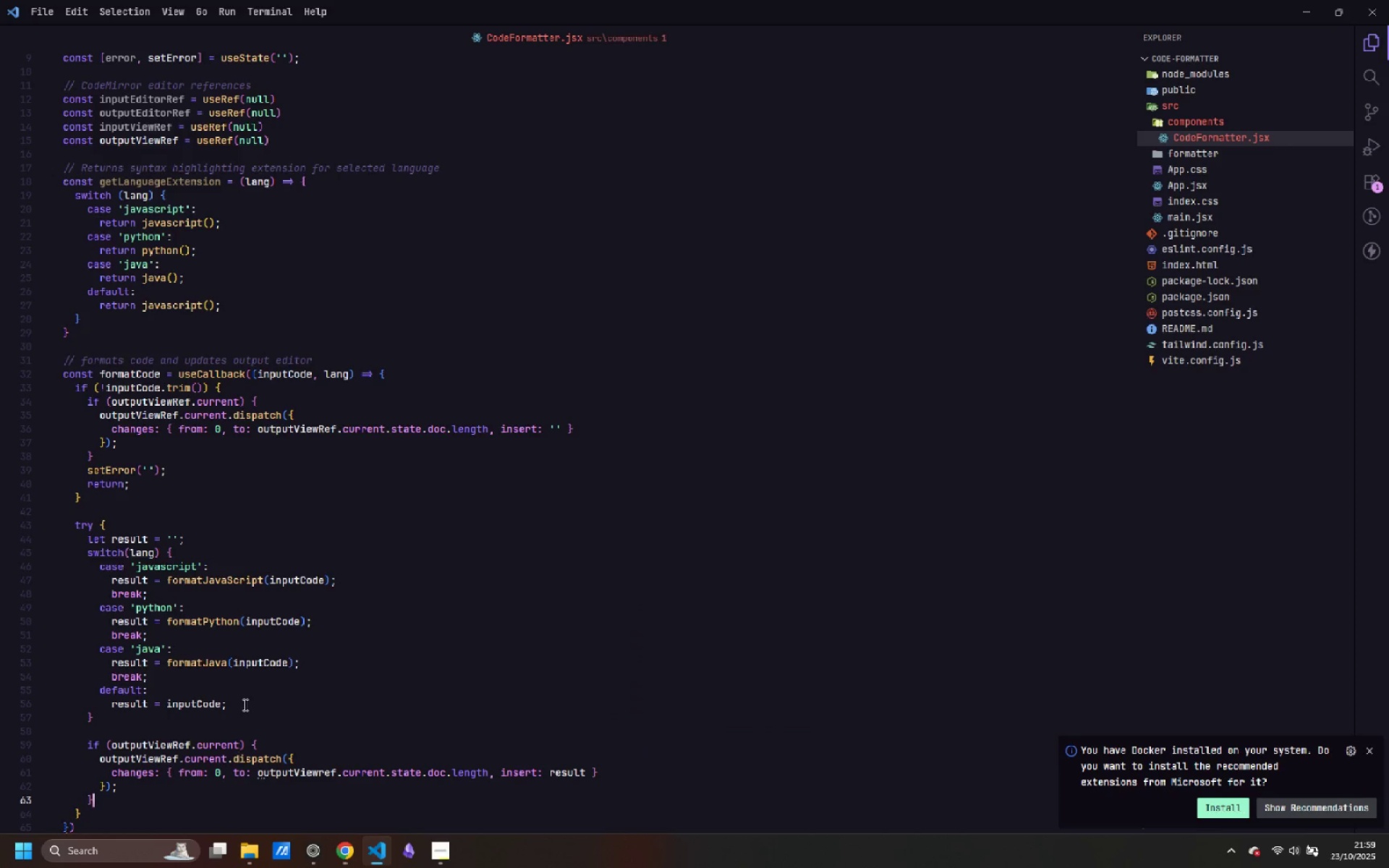 
key(Enter)
 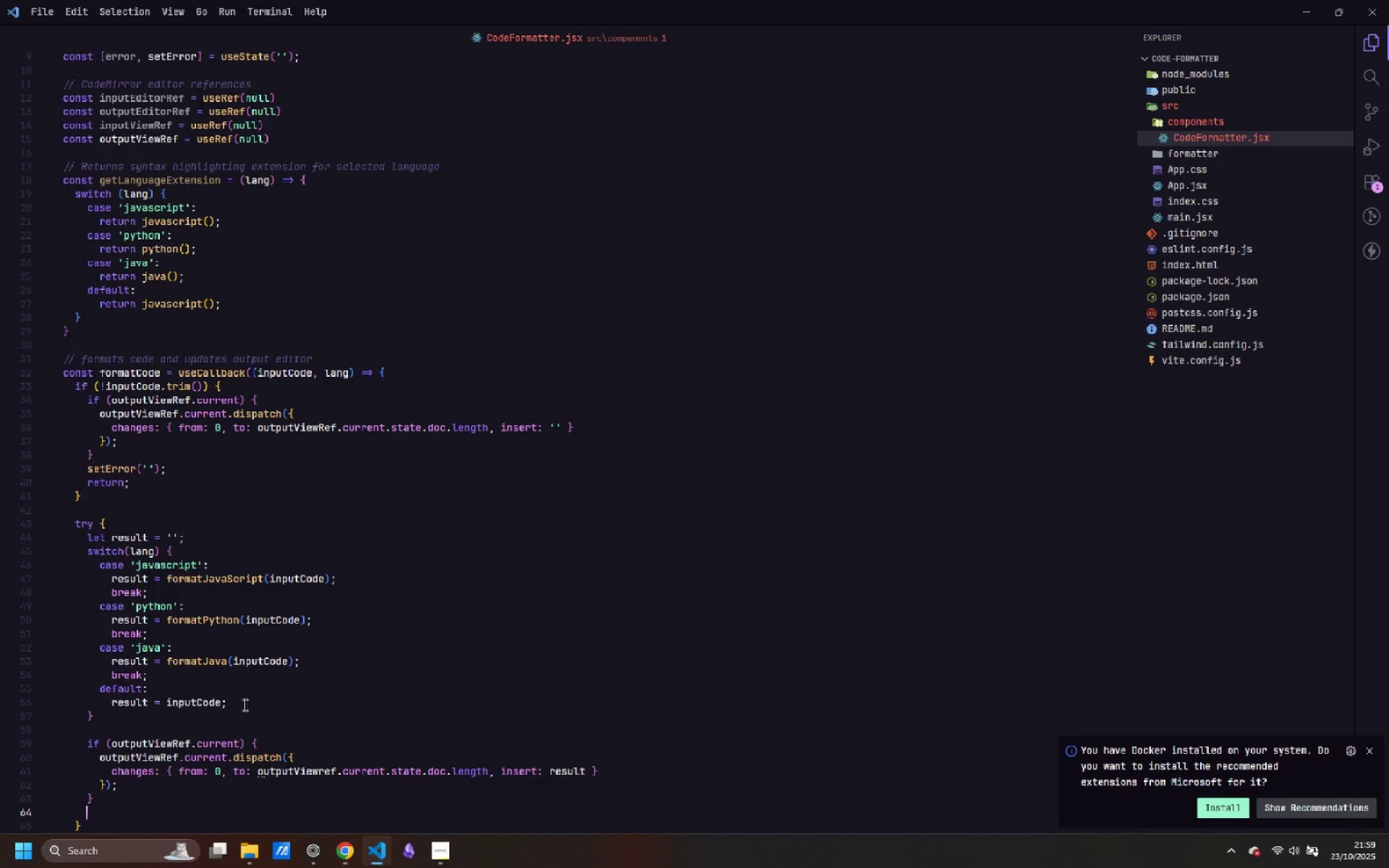 
type(setError(')
 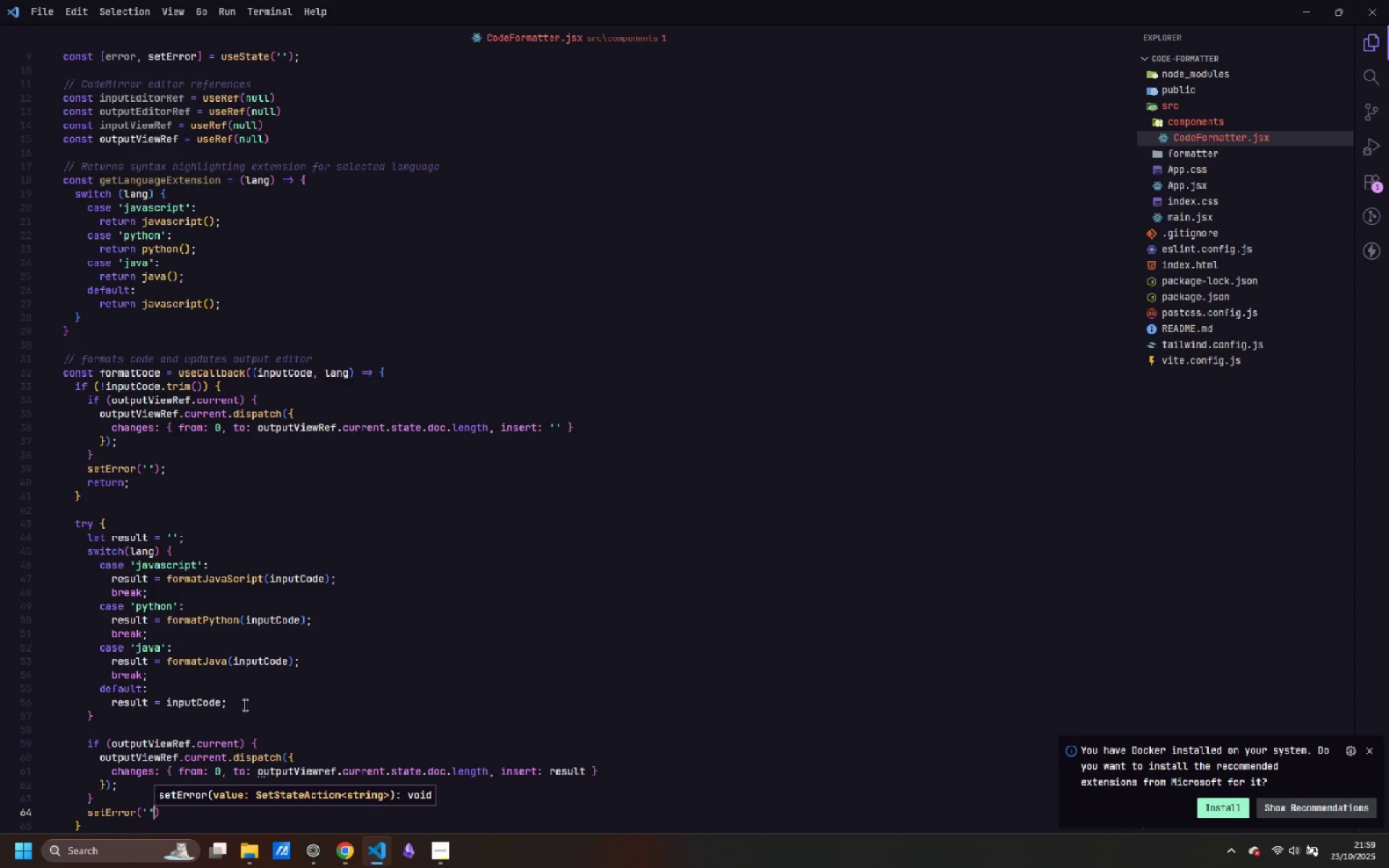 
 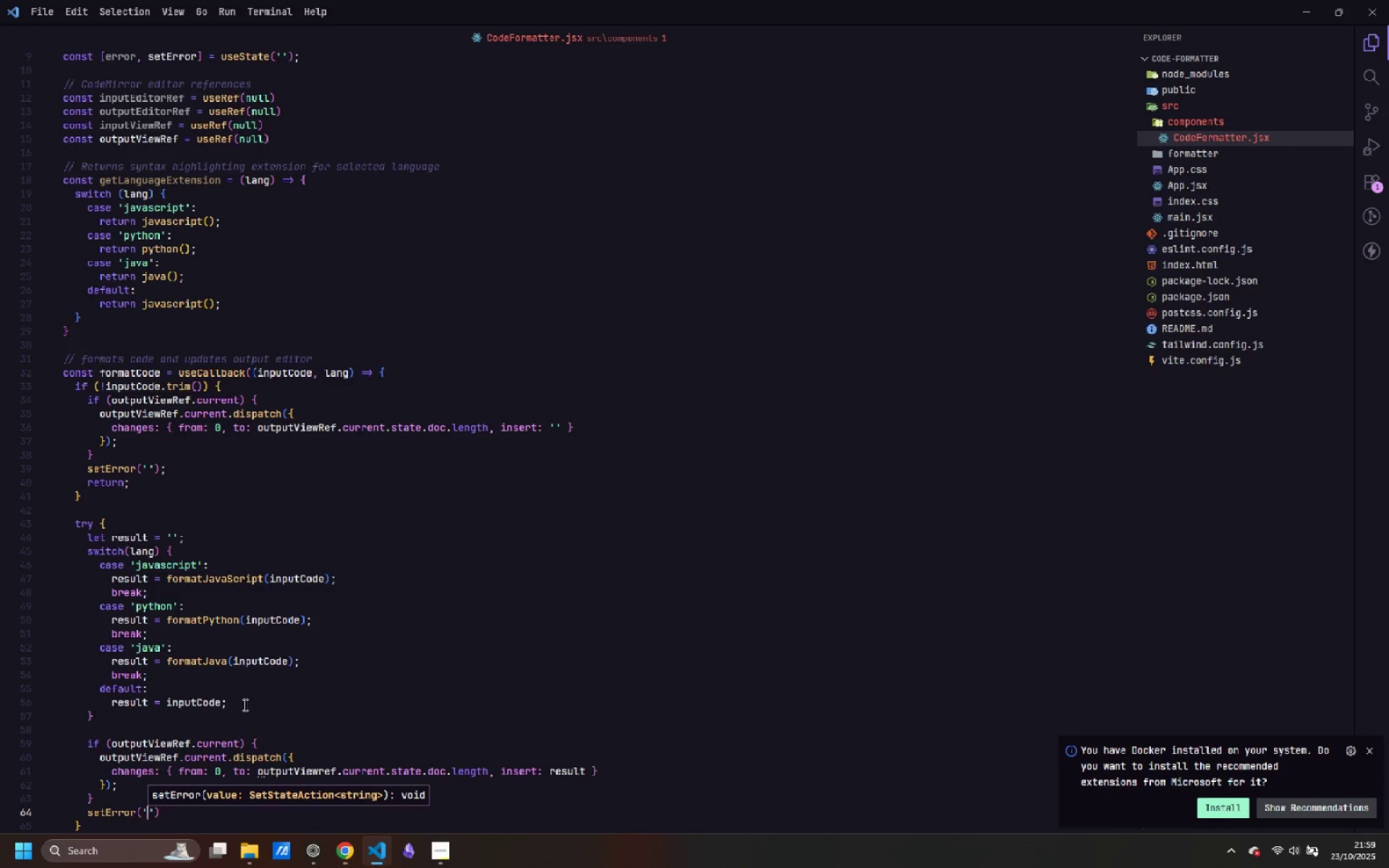 
key(ArrowRight)
 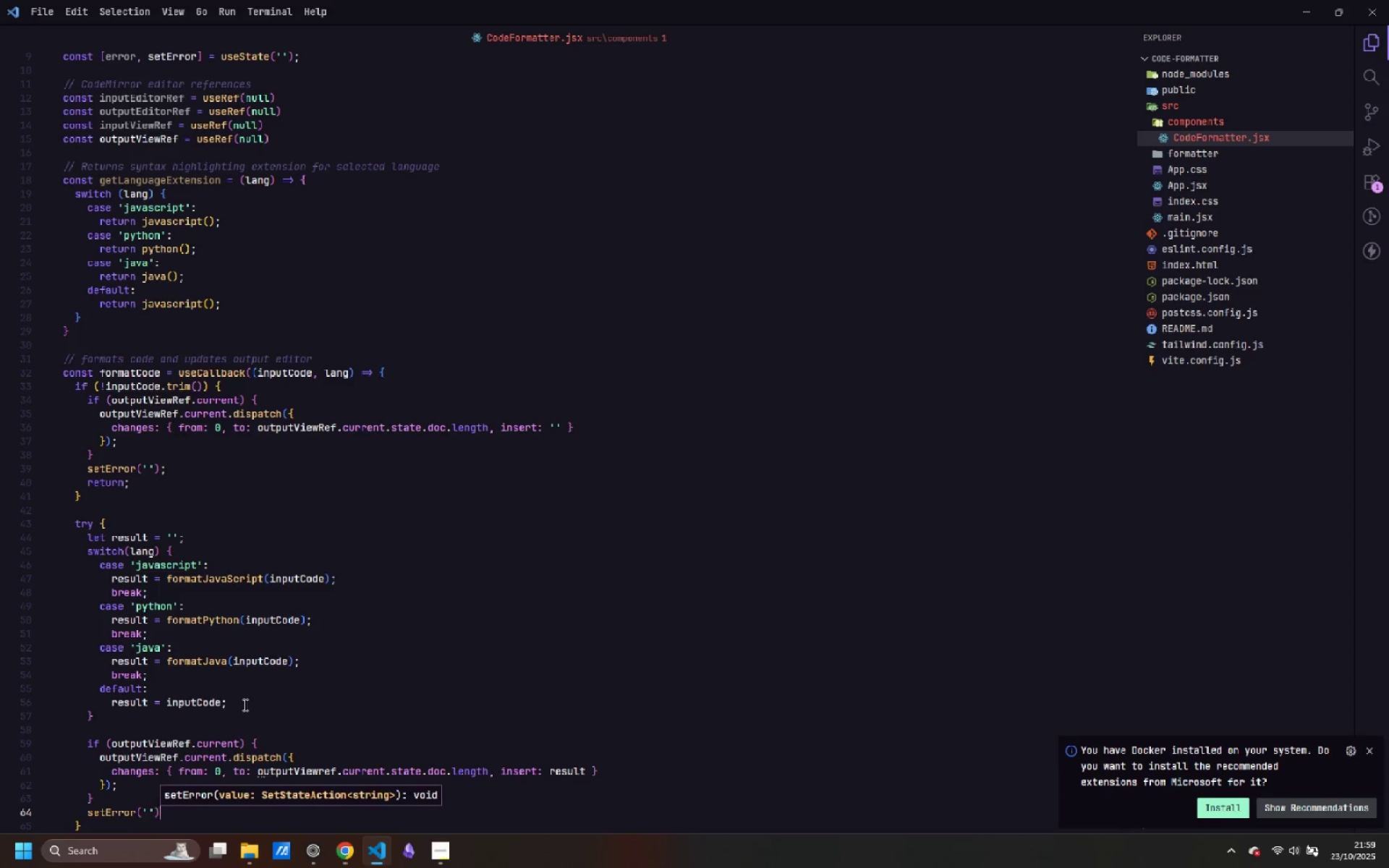 
key(ArrowRight)
 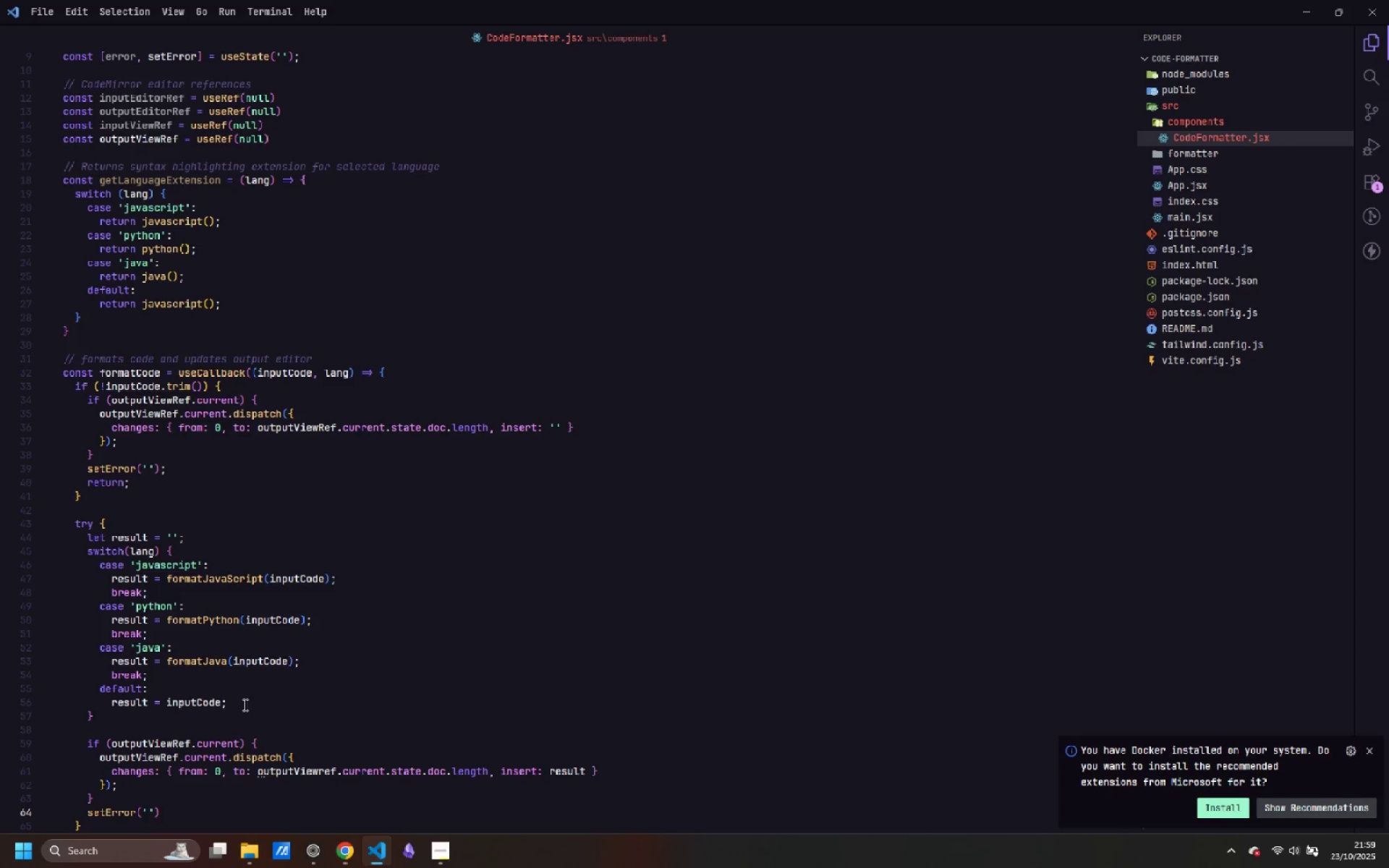 
key(Semicolon)
 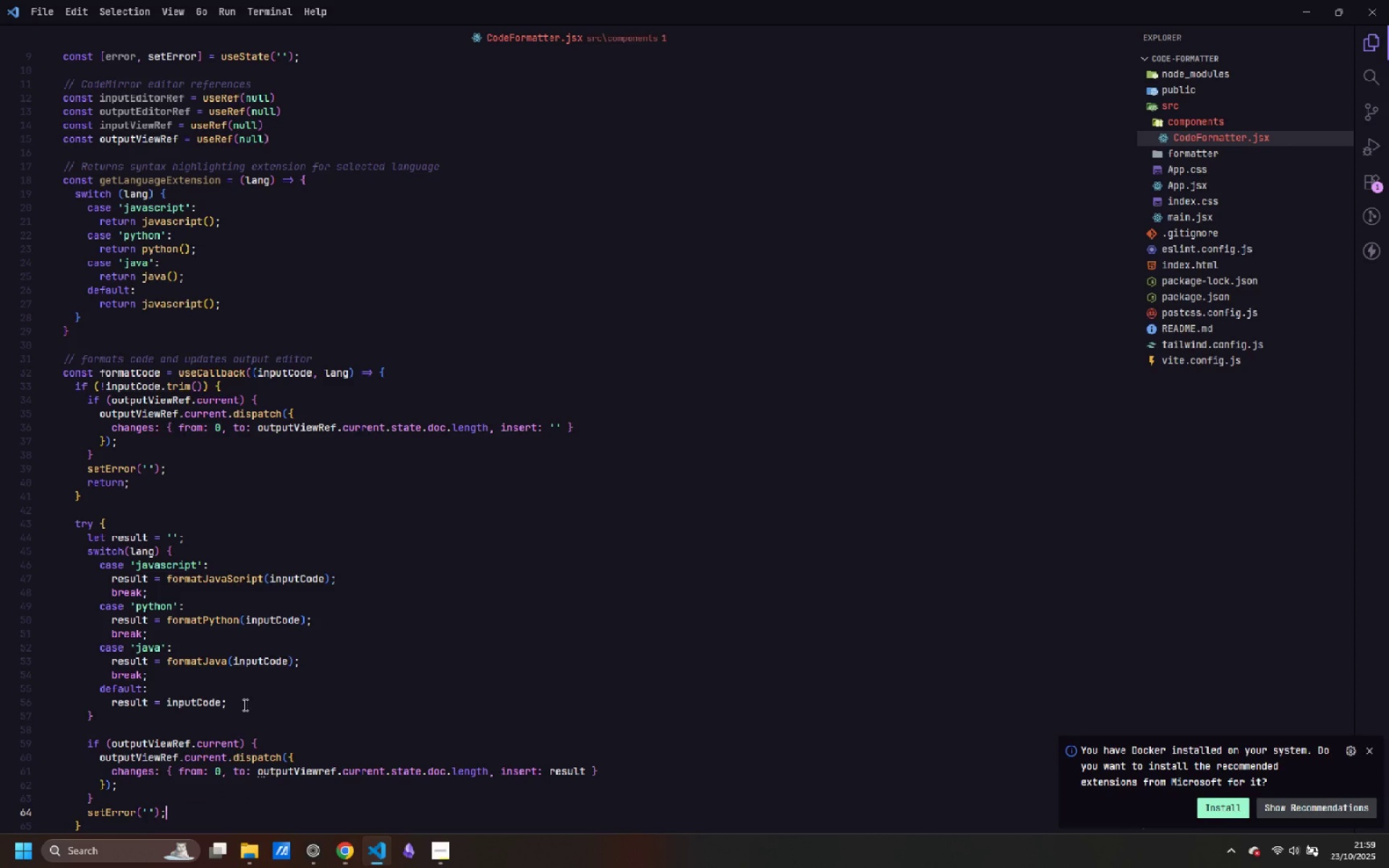 
scroll: coordinate [242, 660], scroll_direction: down, amount: 1.0
 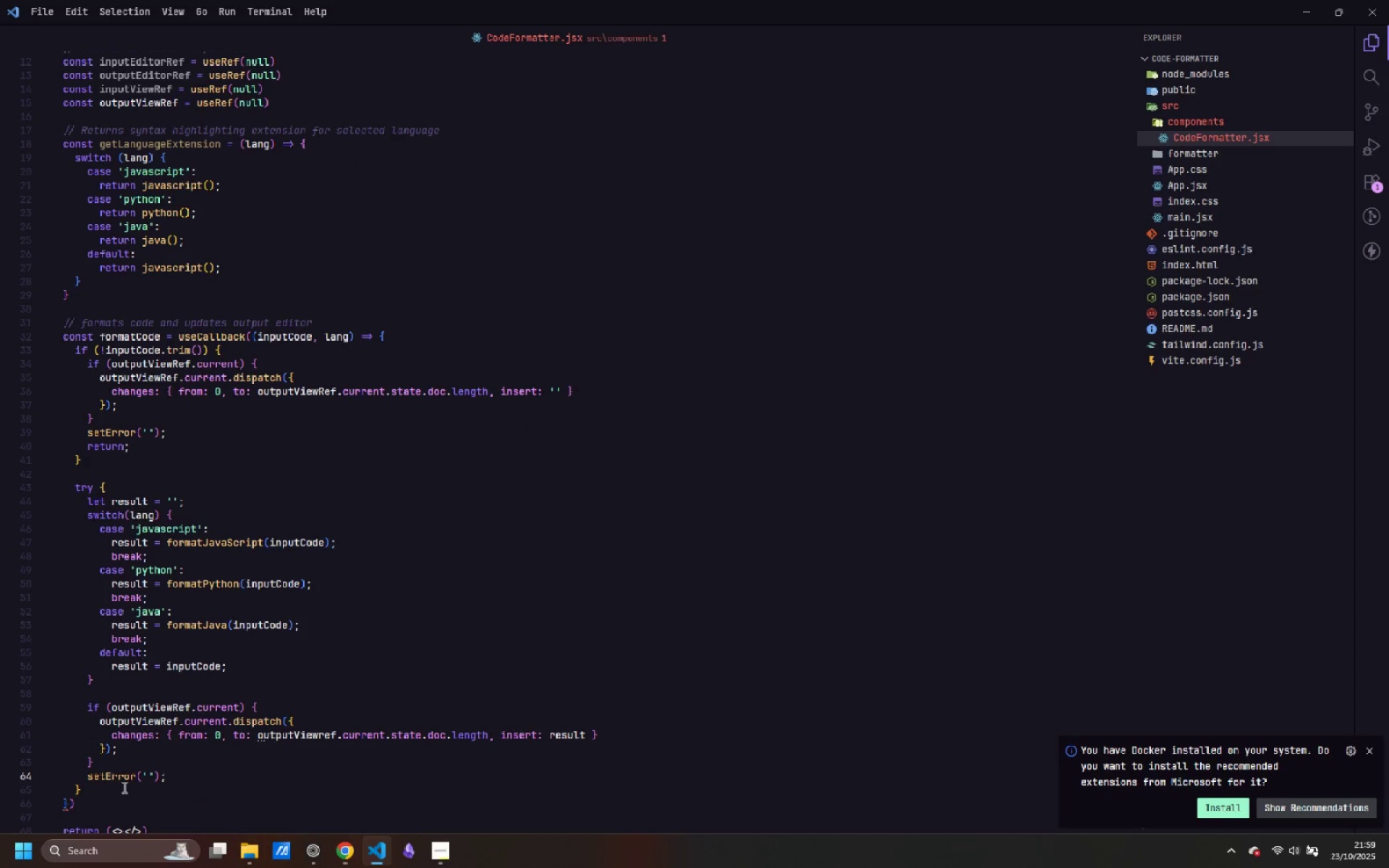 
left_click([123, 788])
 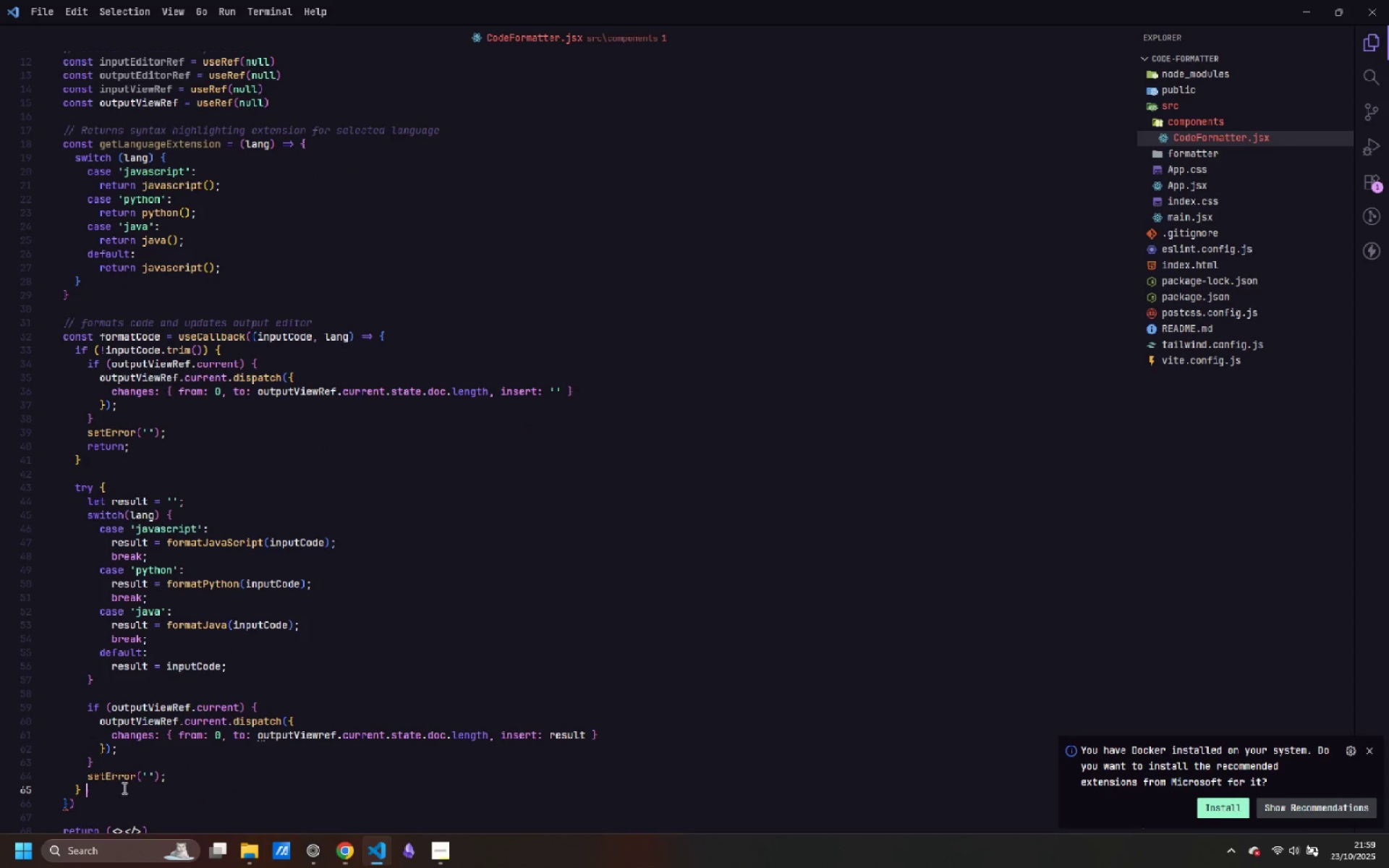 
type( catch (err)
 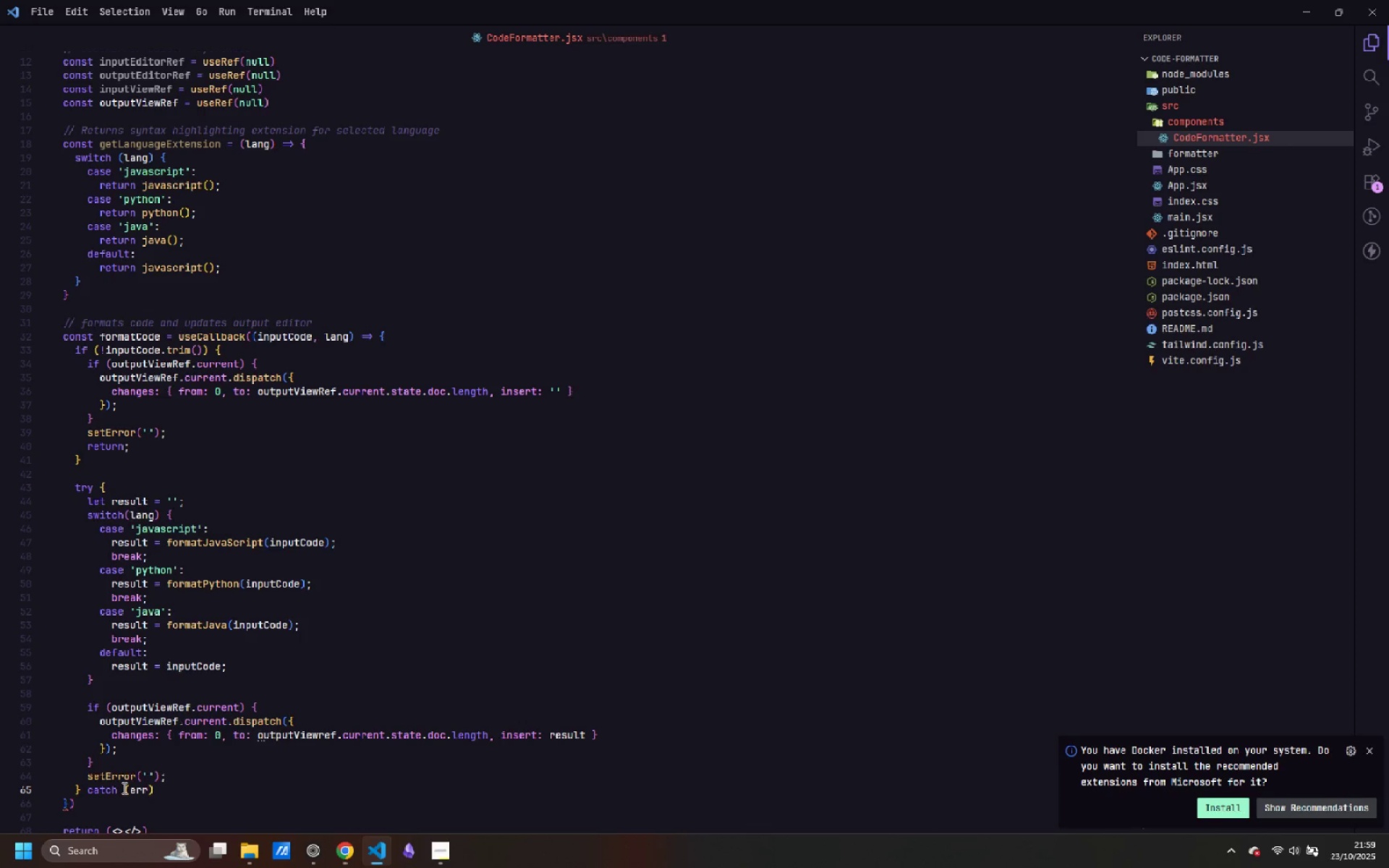 
 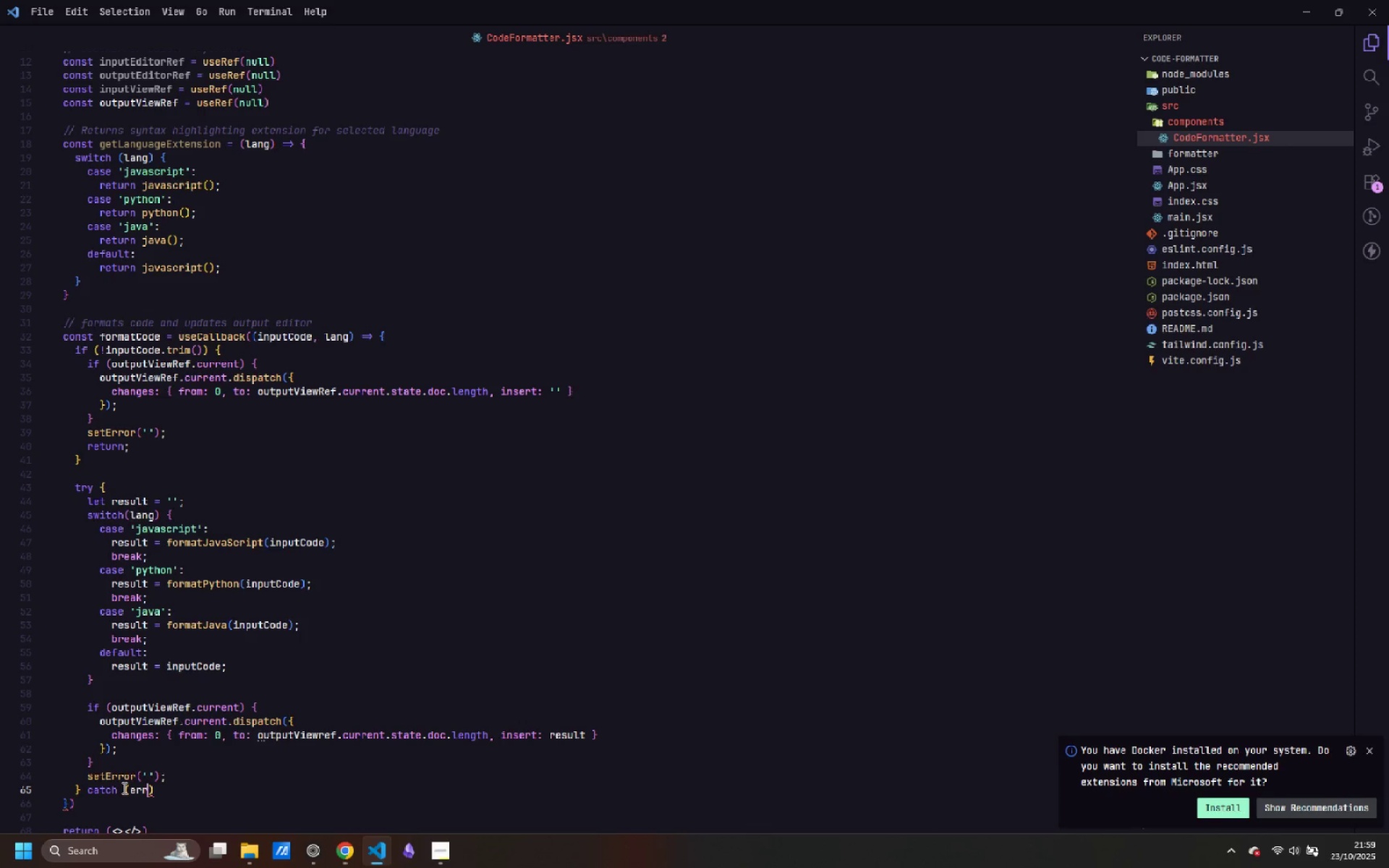 
key(ArrowRight)
 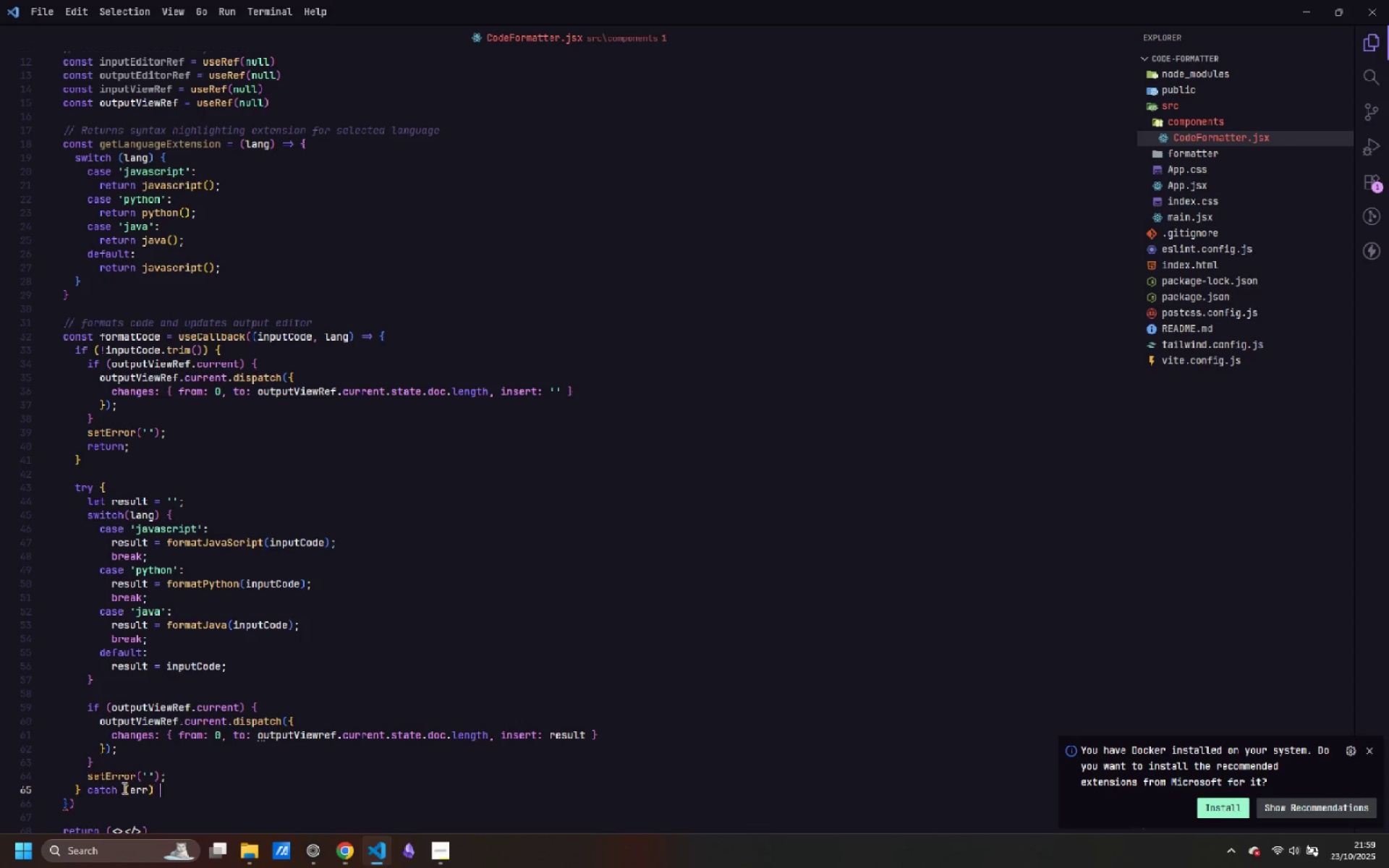 
key(Space)
 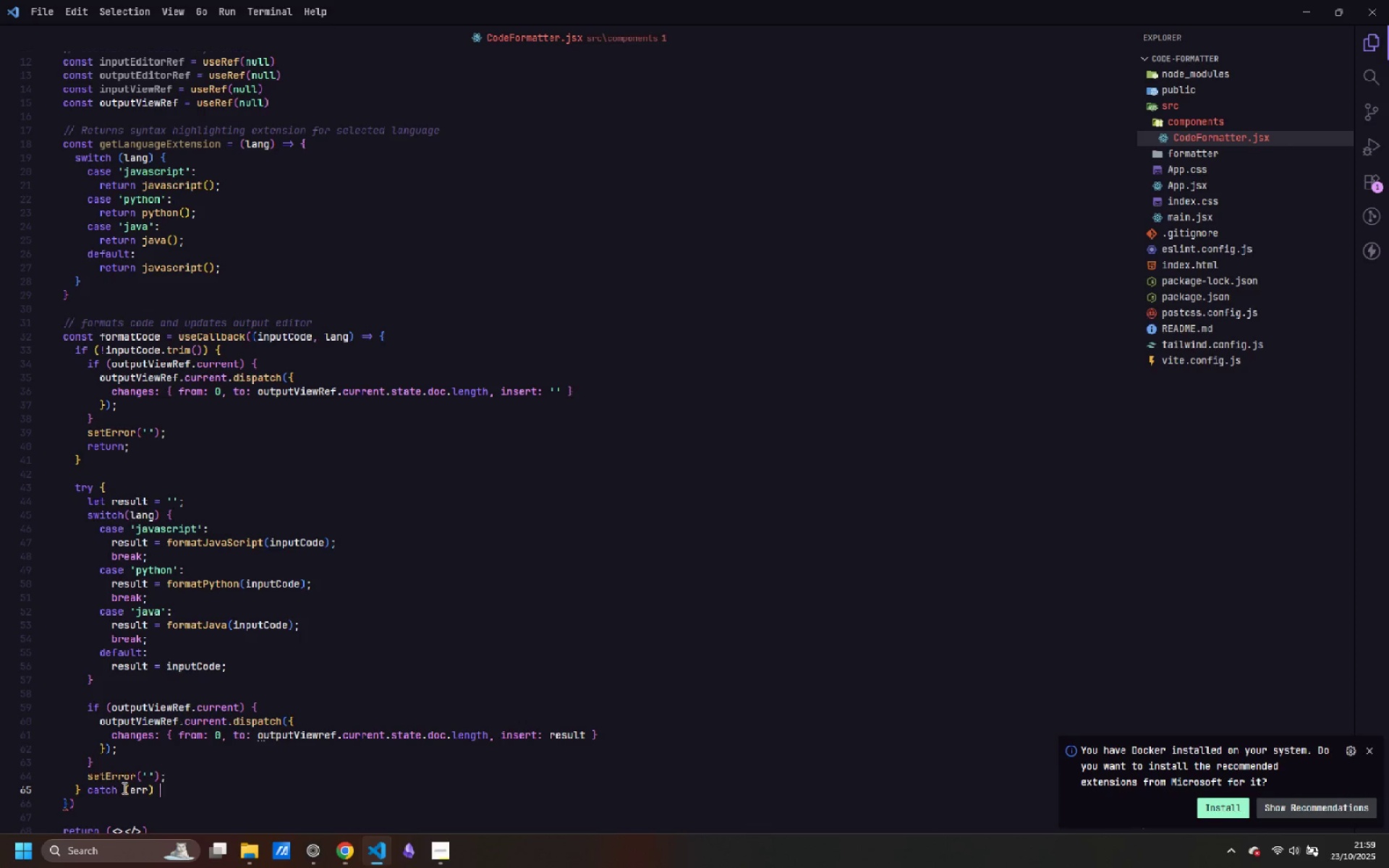 
key(Shift+ShiftLeft)
 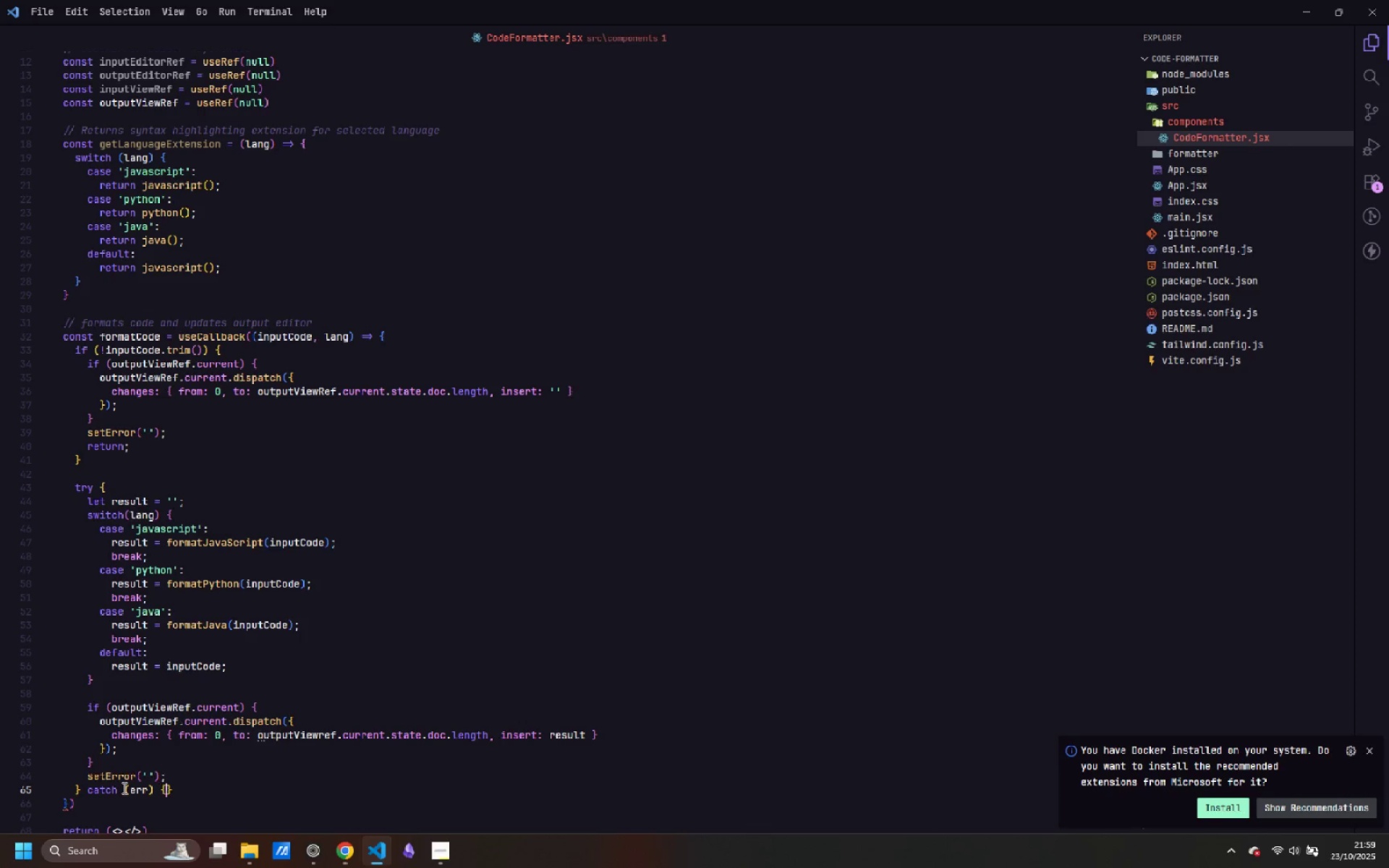 
key(Shift+BracketLeft)
 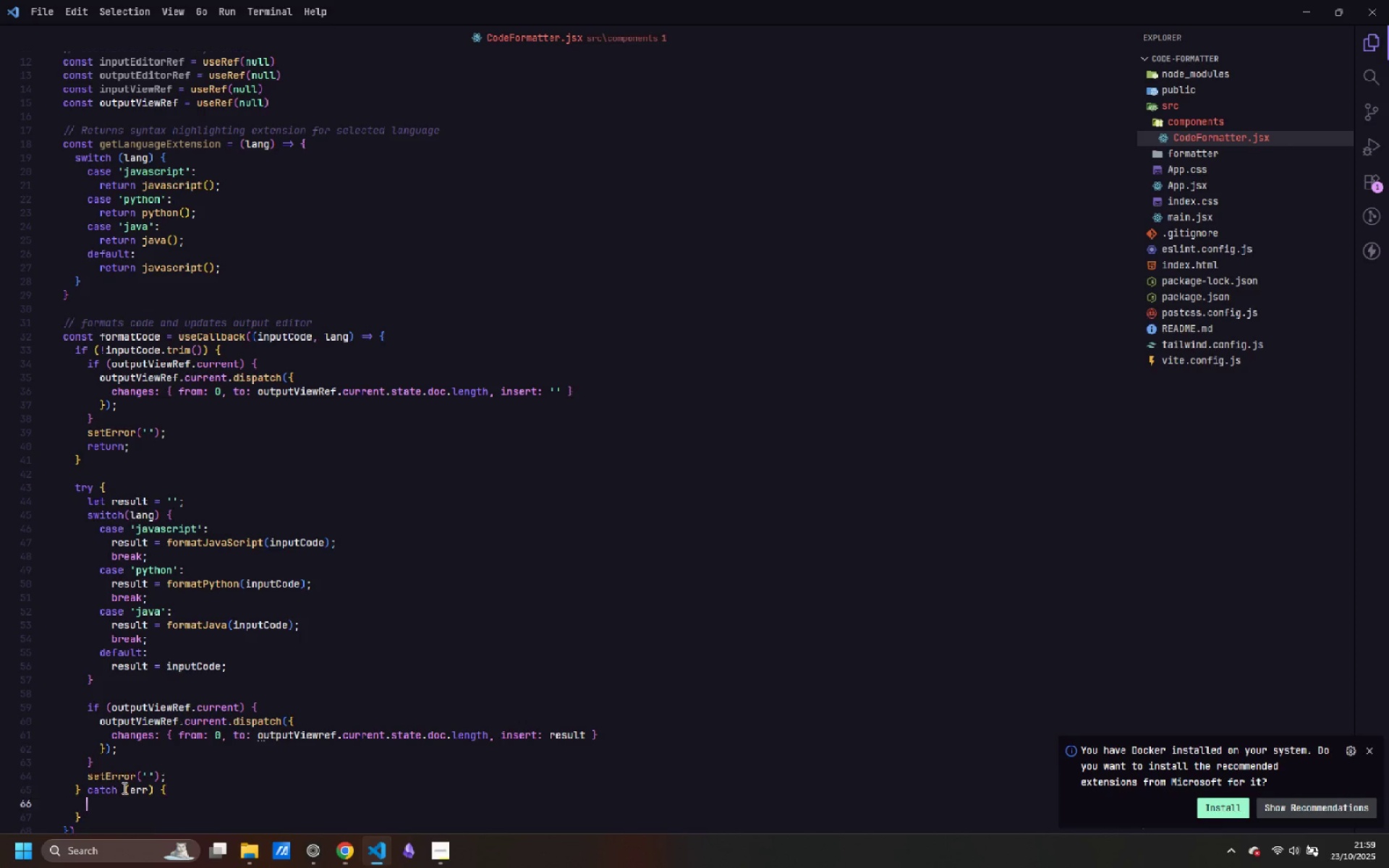 
key(Enter)
 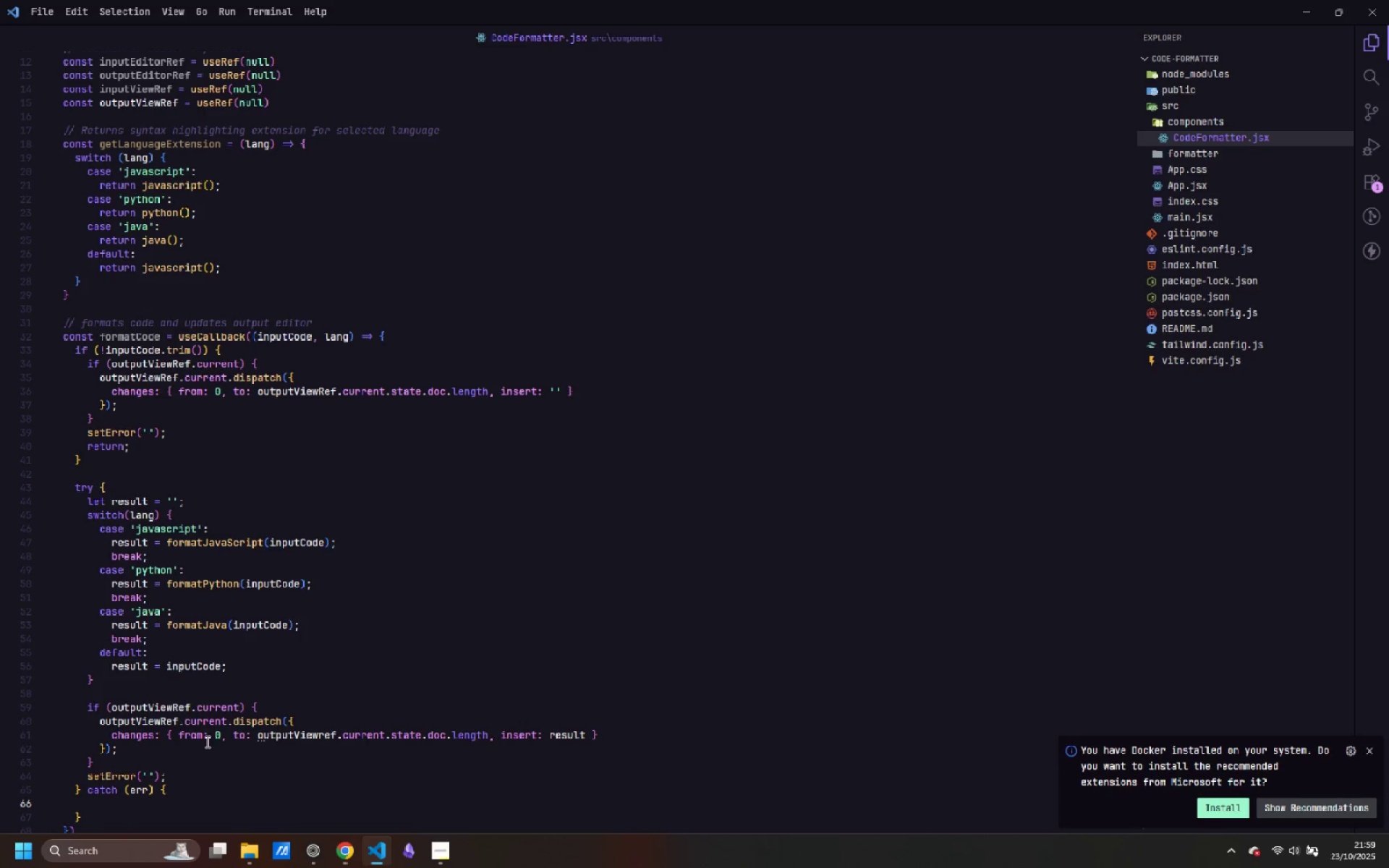 
scroll: coordinate [349, 638], scroll_direction: down, amount: 4.0
 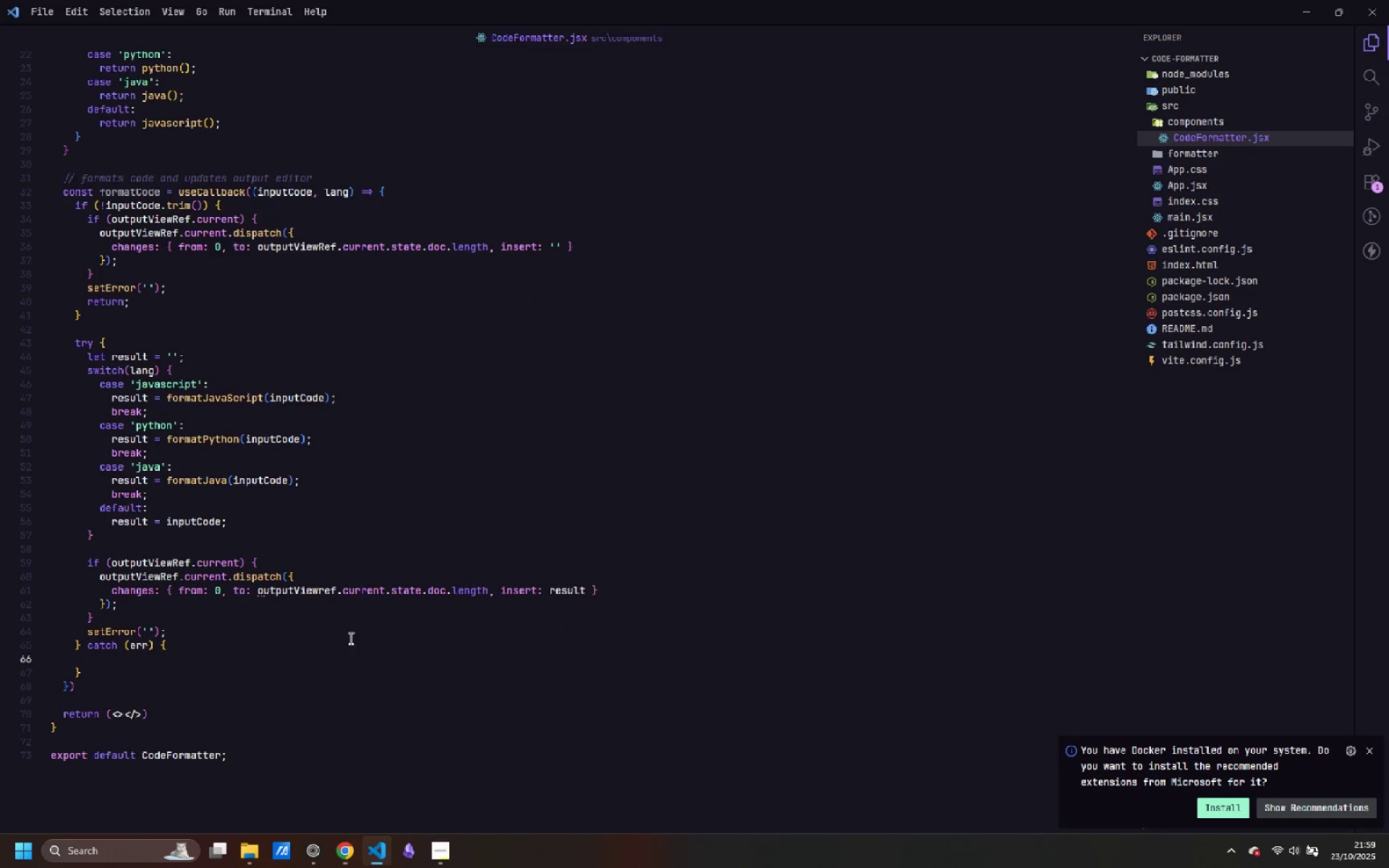 
type(setError(err.message)
 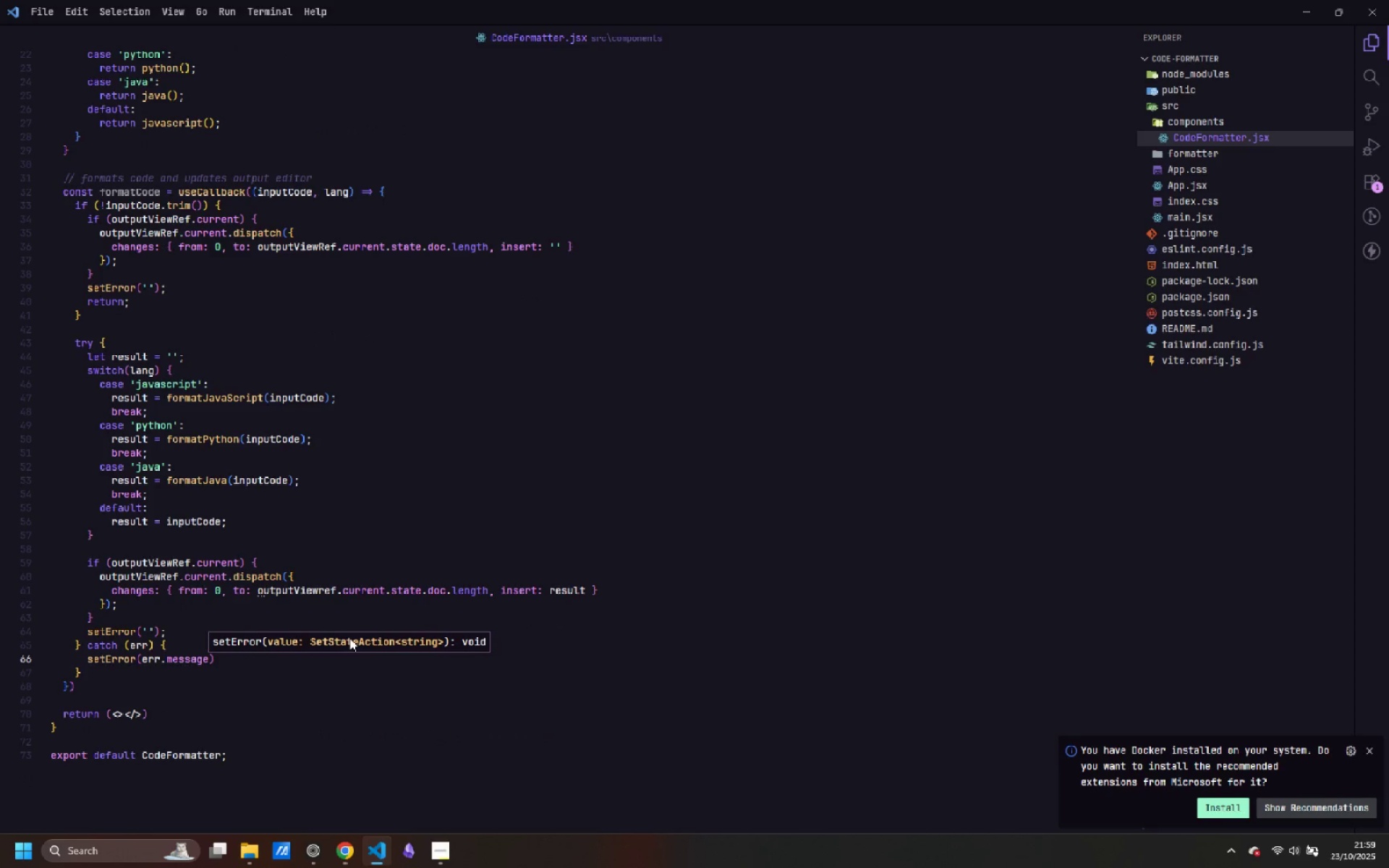 
key(ArrowRight)
 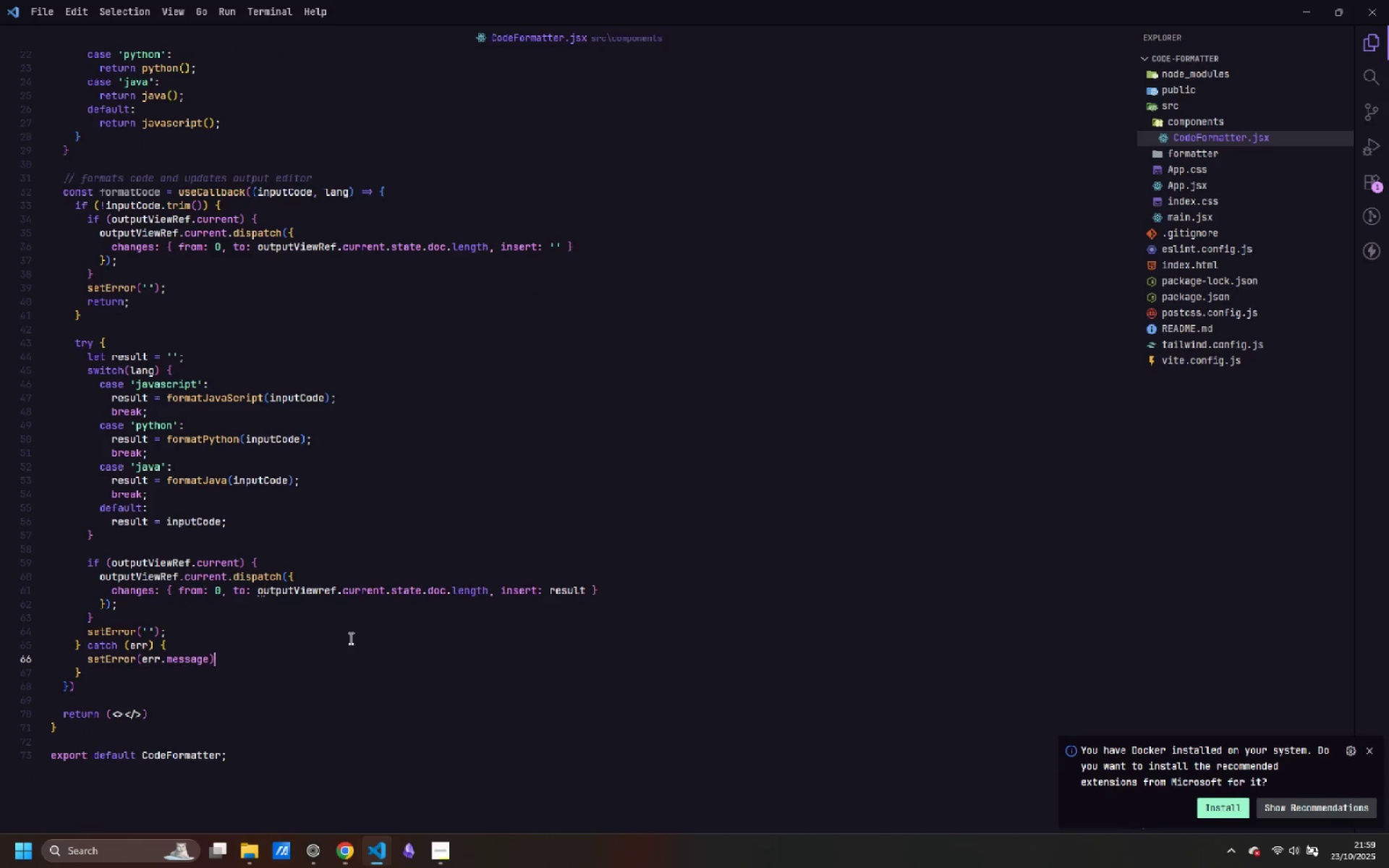 
key(Semicolon)
 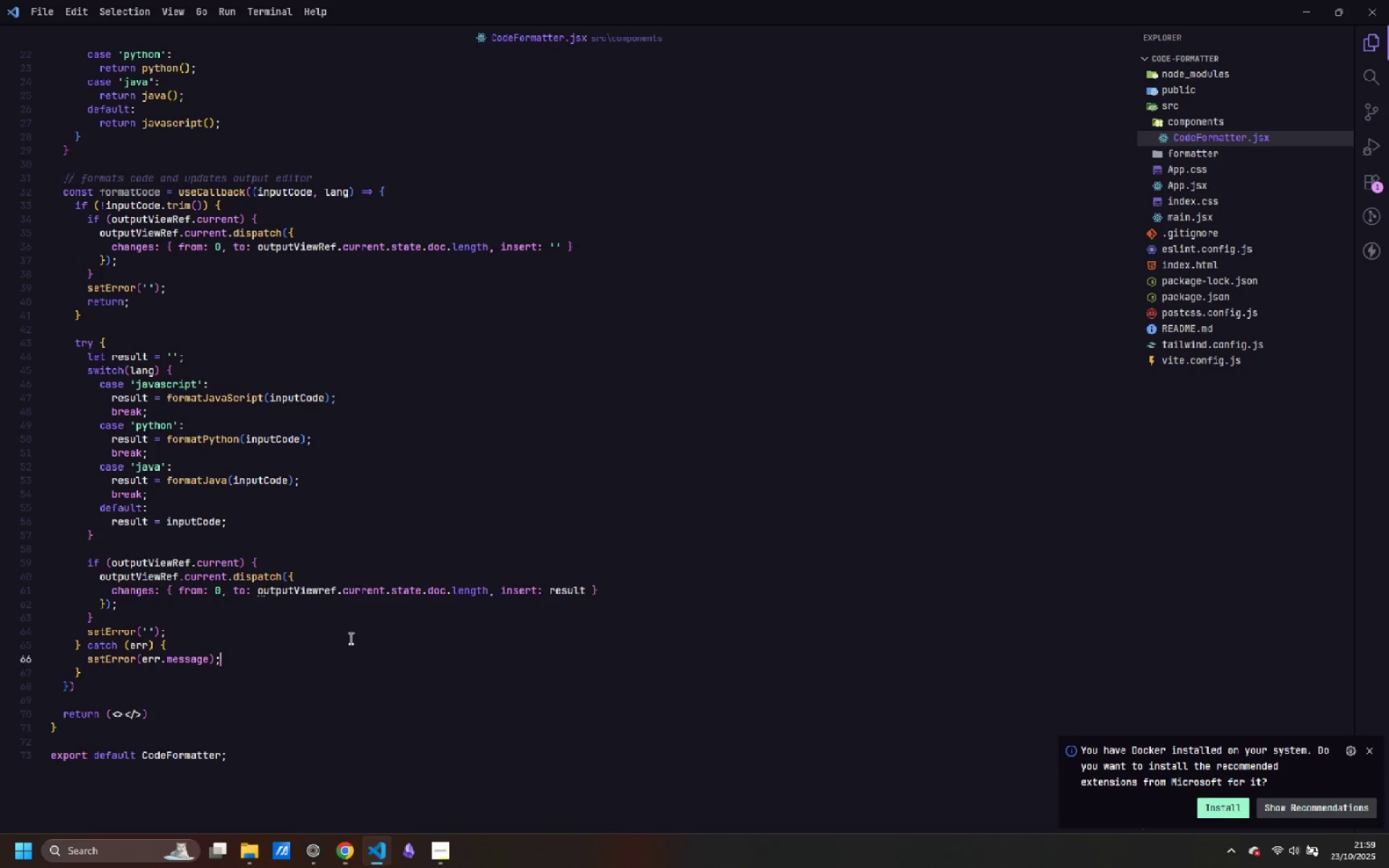 
key(Enter)
 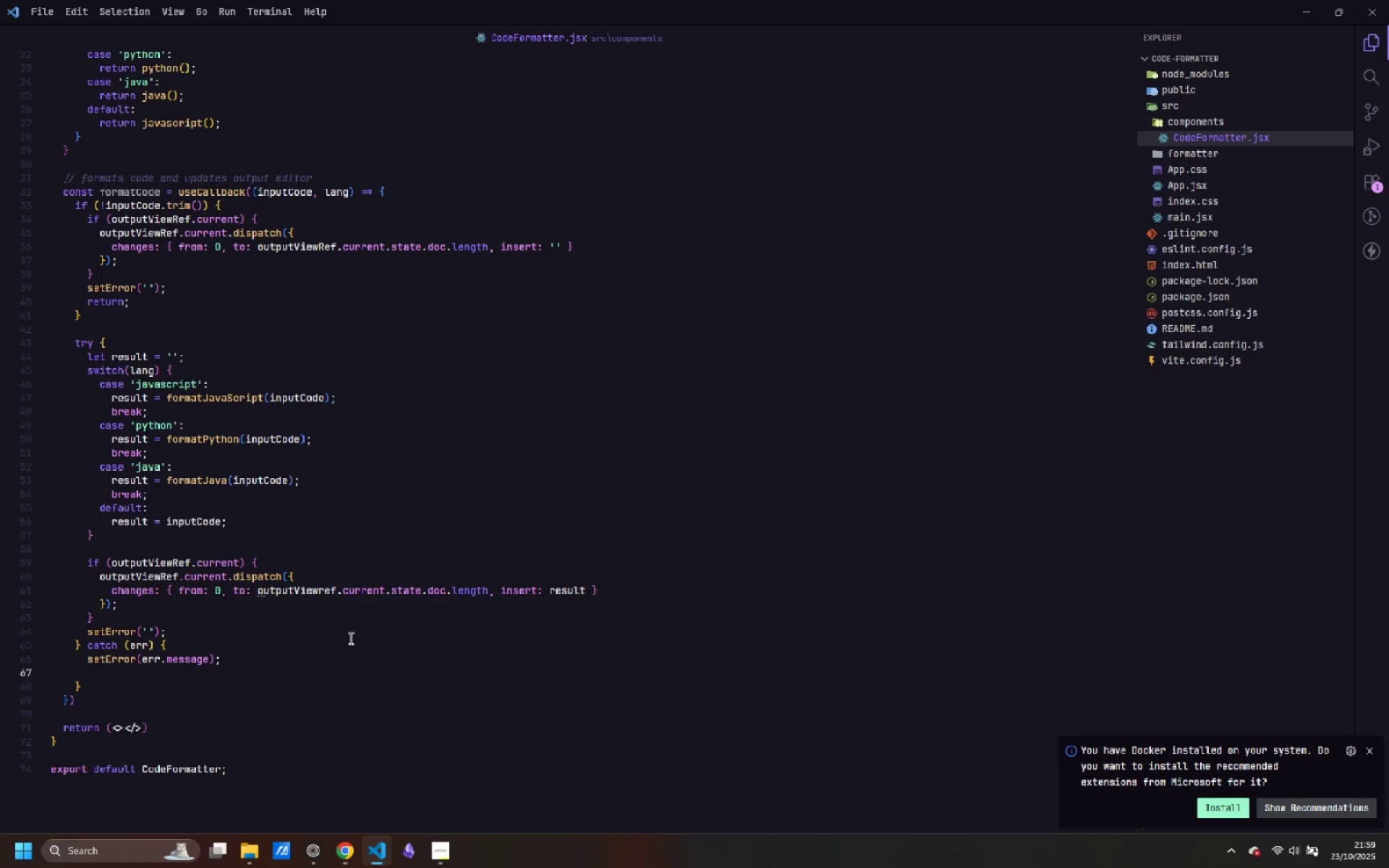 
type(if (outputViewRef.current.dis)
 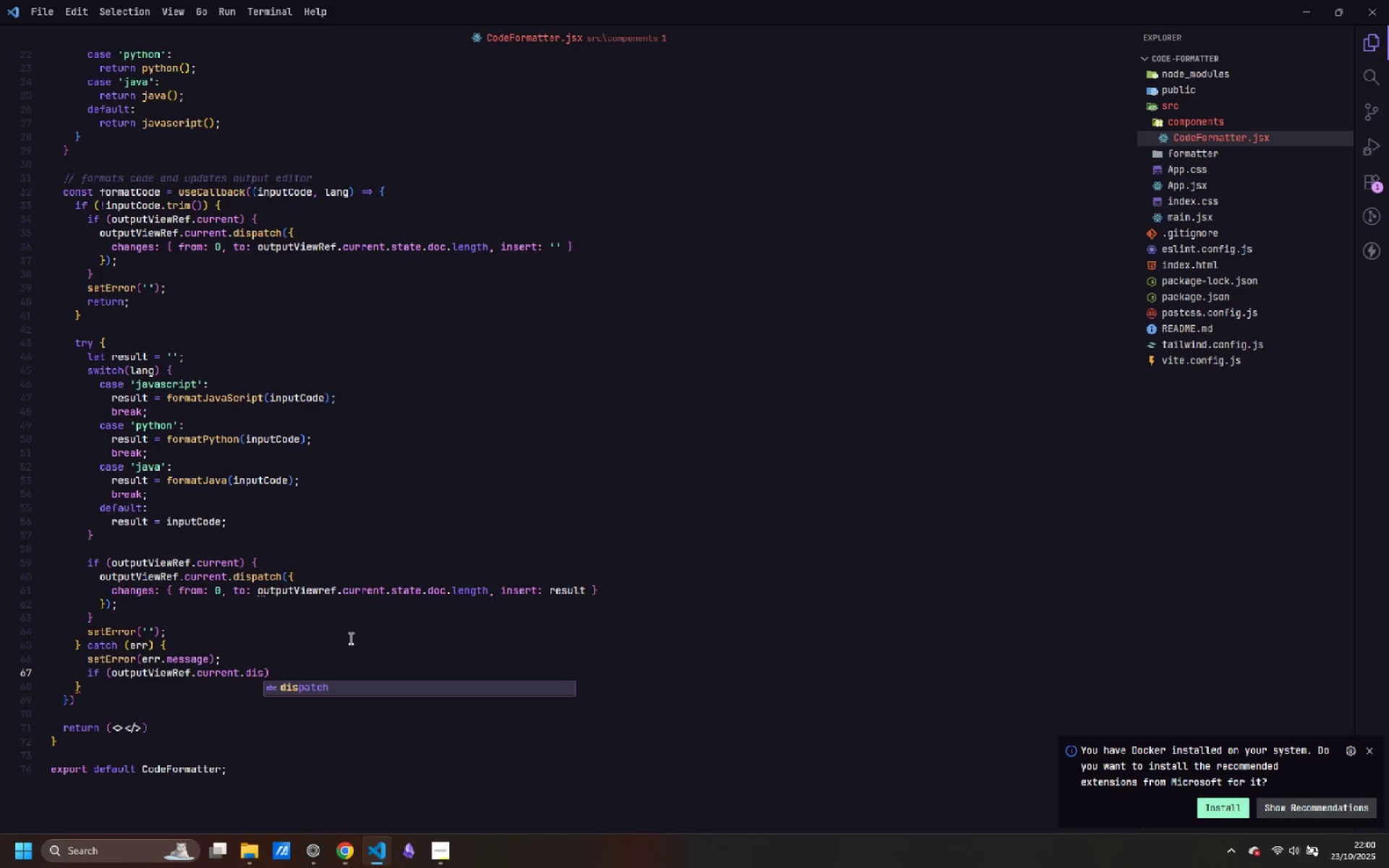 
key(Control+Backspace)
 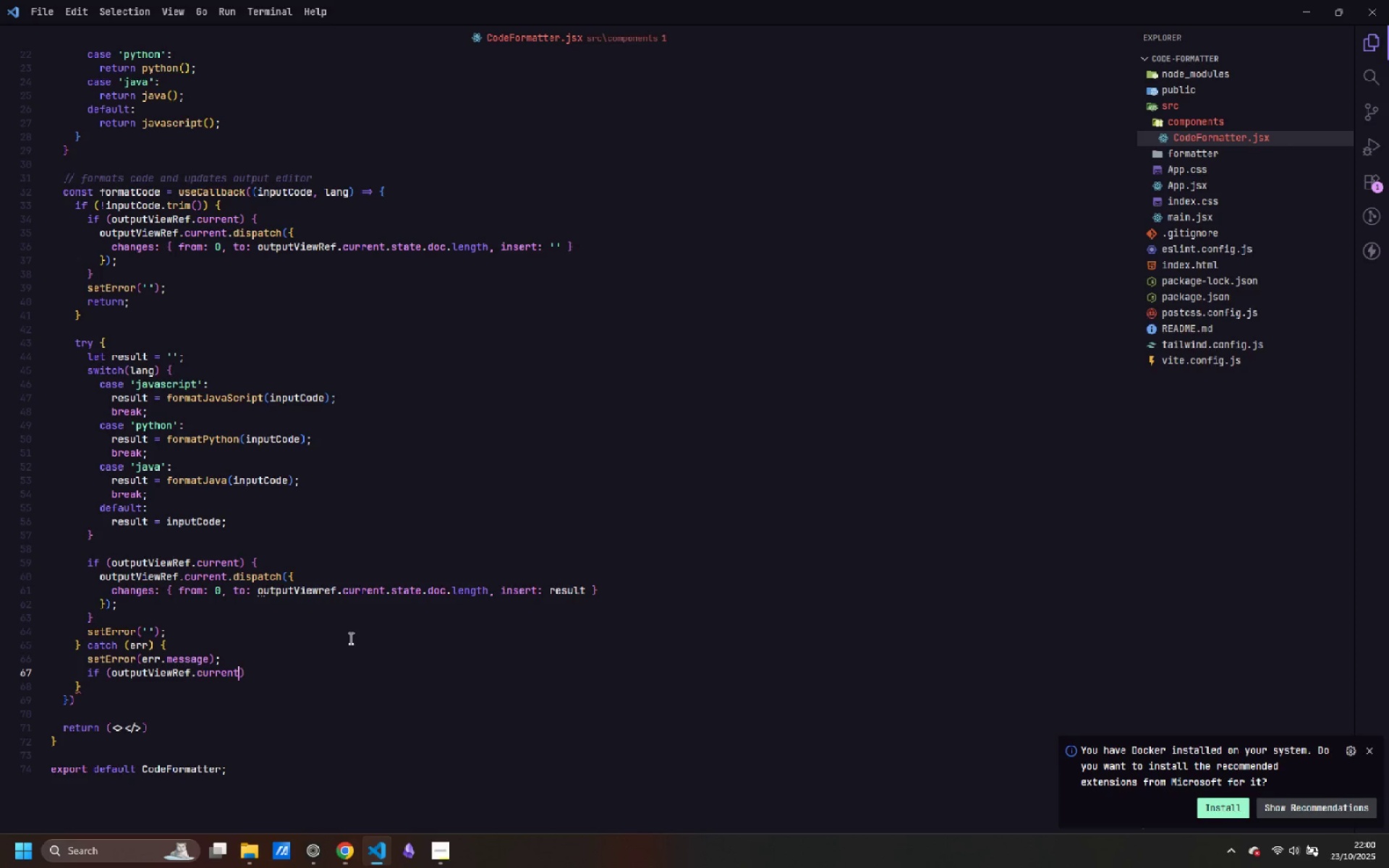 
key(Backspace)
 